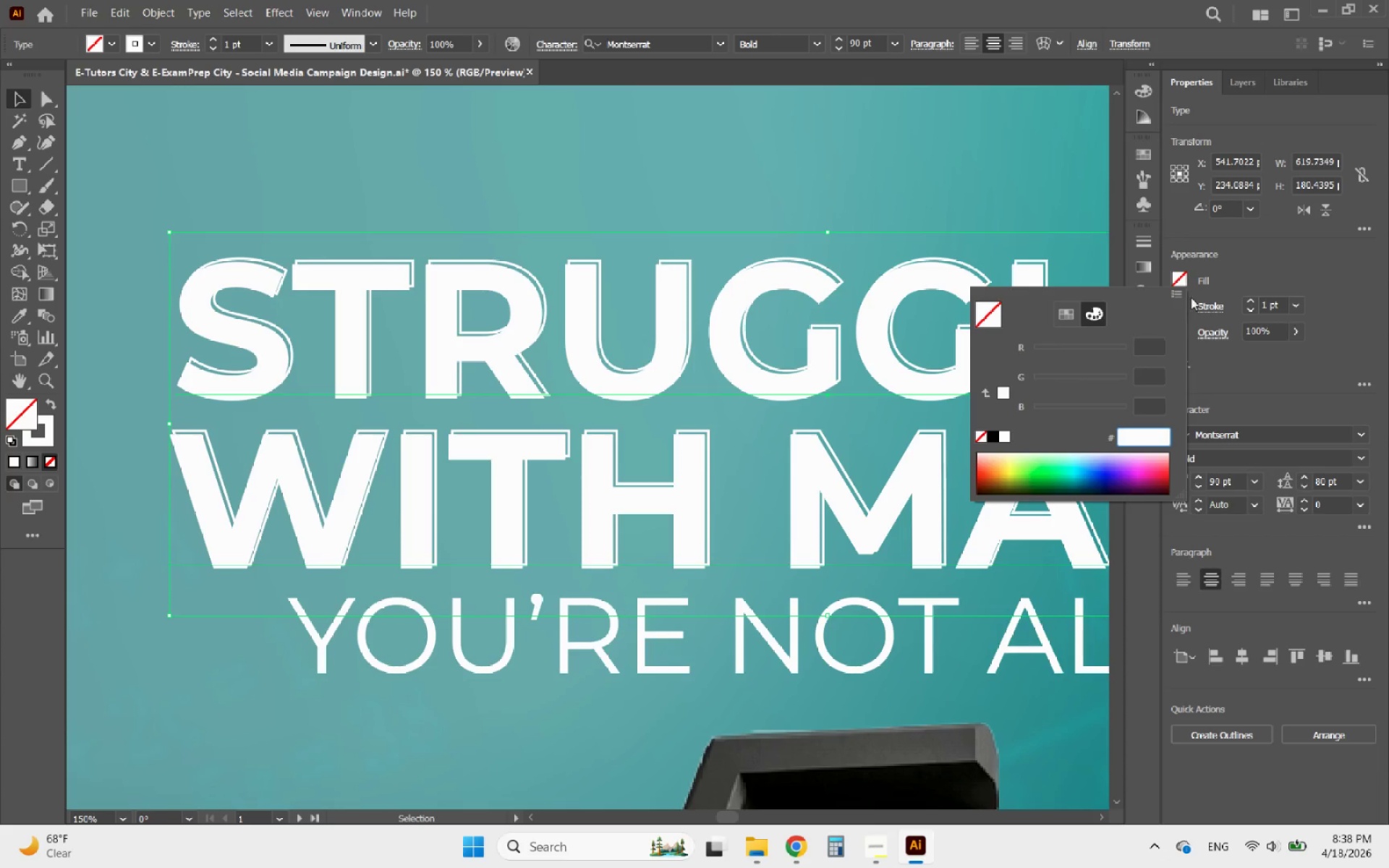 
left_click([1259, 263])
 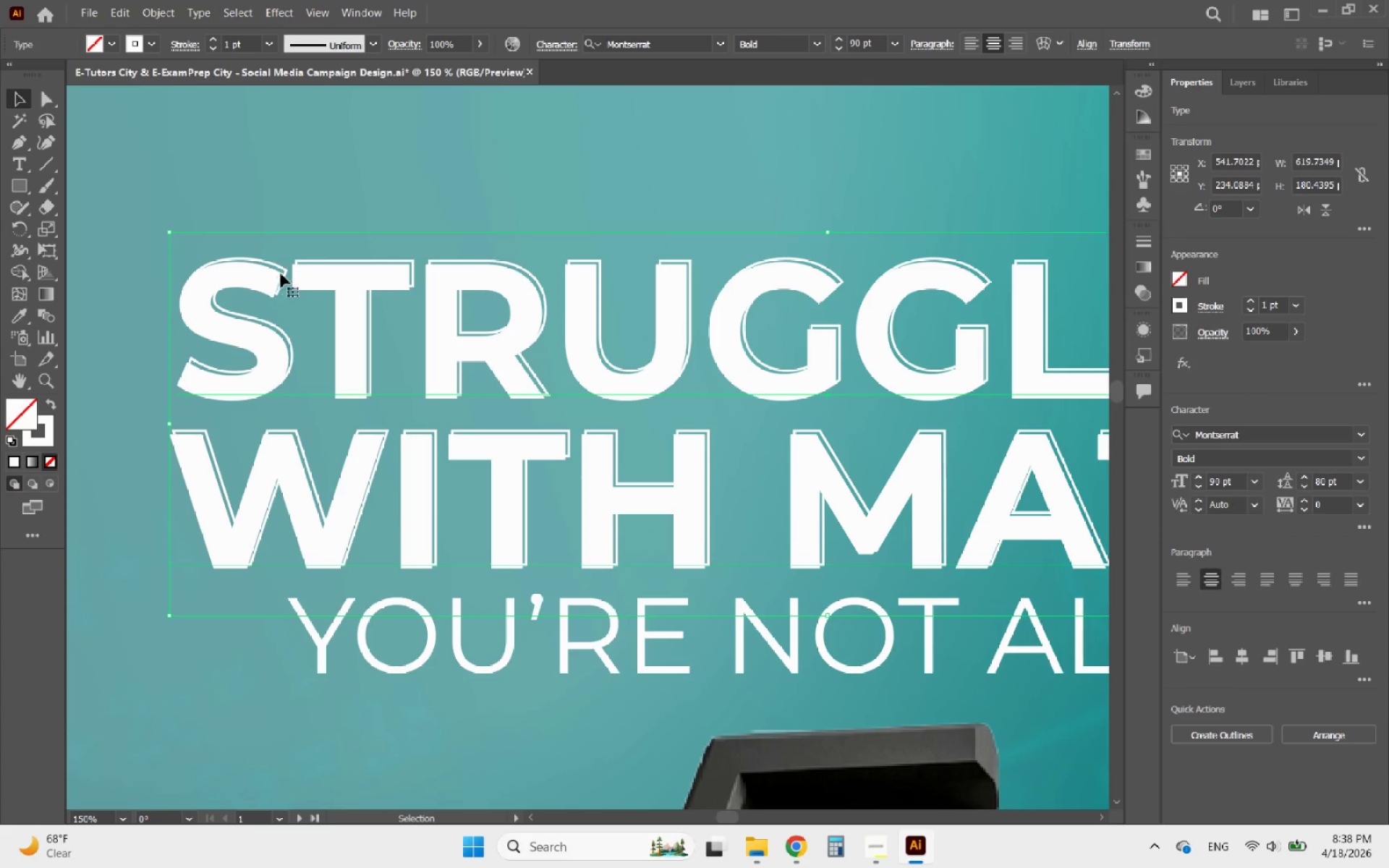 
left_click_drag(start_coordinate=[279, 264], to_coordinate=[284, 264])
 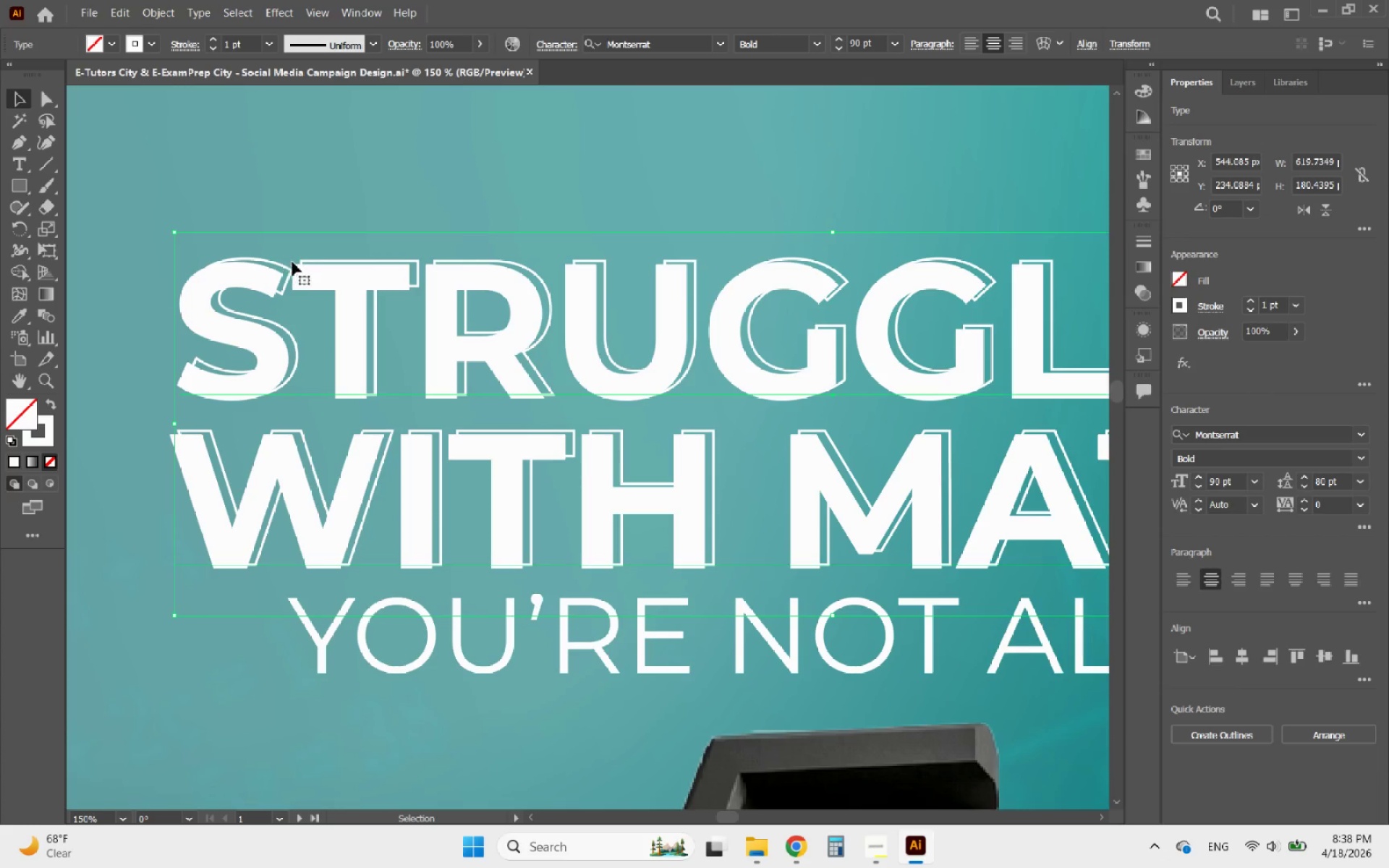 
hold_key(key=AltLeft, duration=1.86)
scroll: coordinate [294, 261], scroll_direction: down, amount: 2.0
 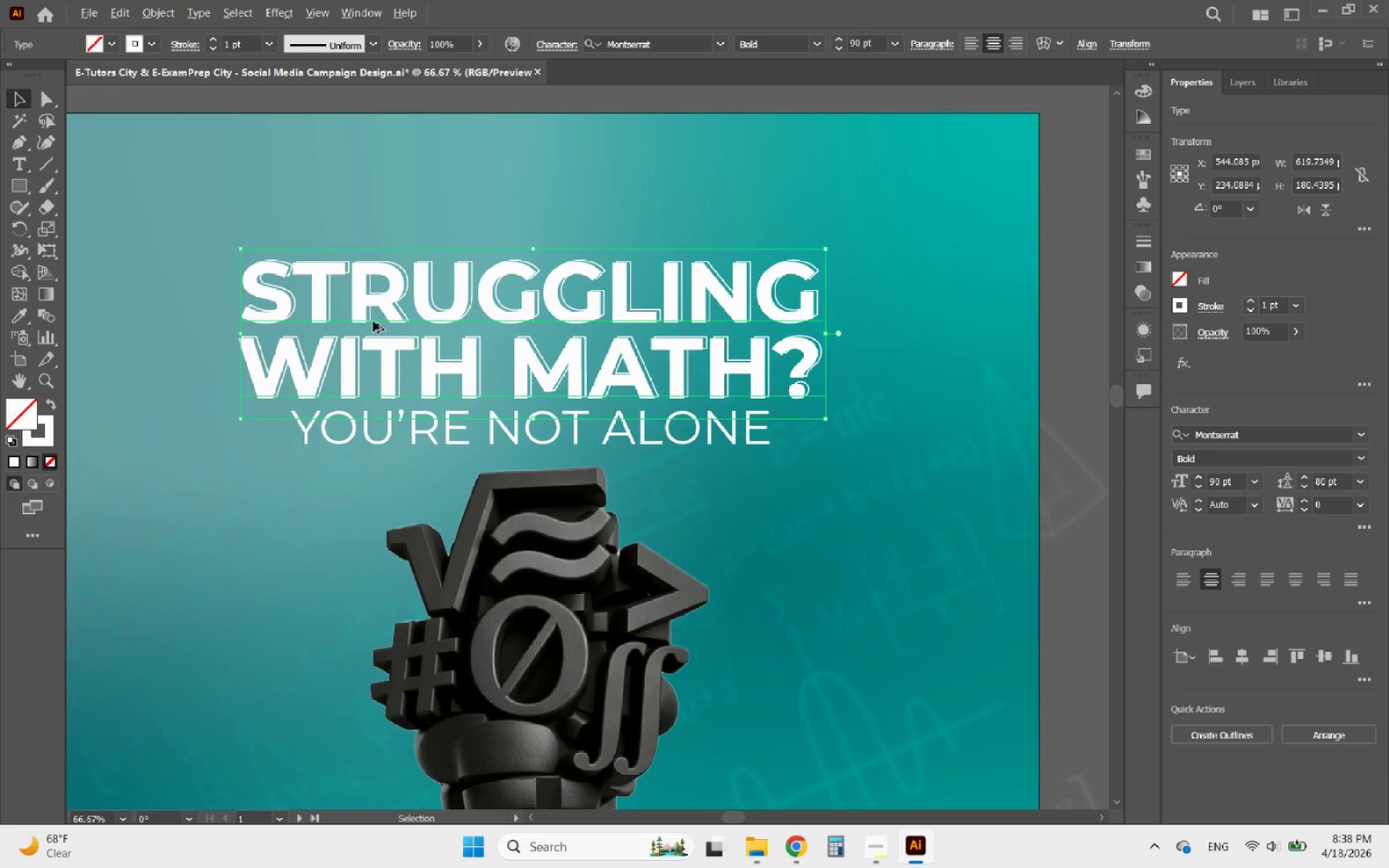 
scroll: coordinate [362, 325], scroll_direction: up, amount: 1.0
 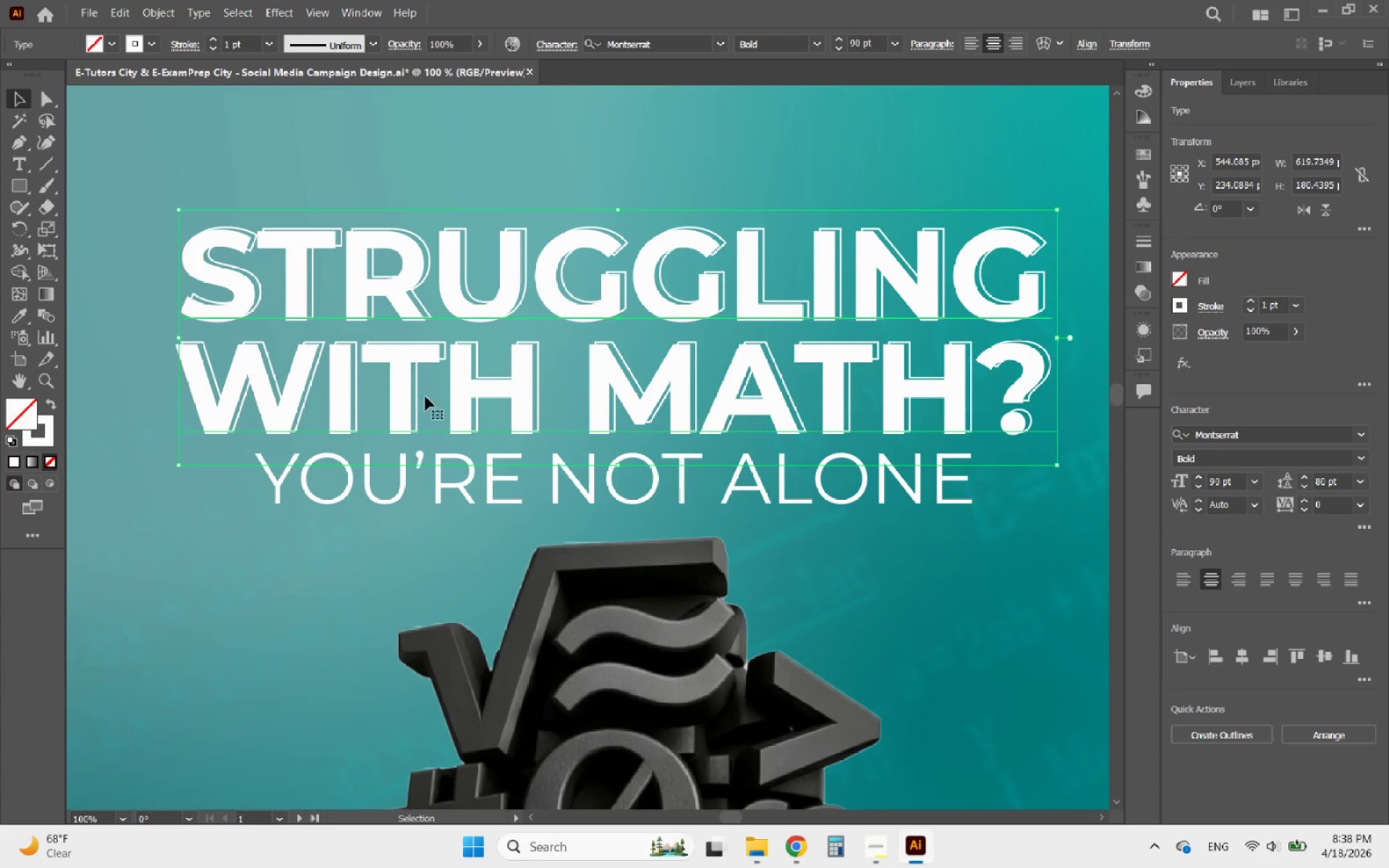 
hold_key(key=AltLeft, duration=2.13)
scroll: coordinate [607, 440], scroll_direction: down, amount: 4.0
 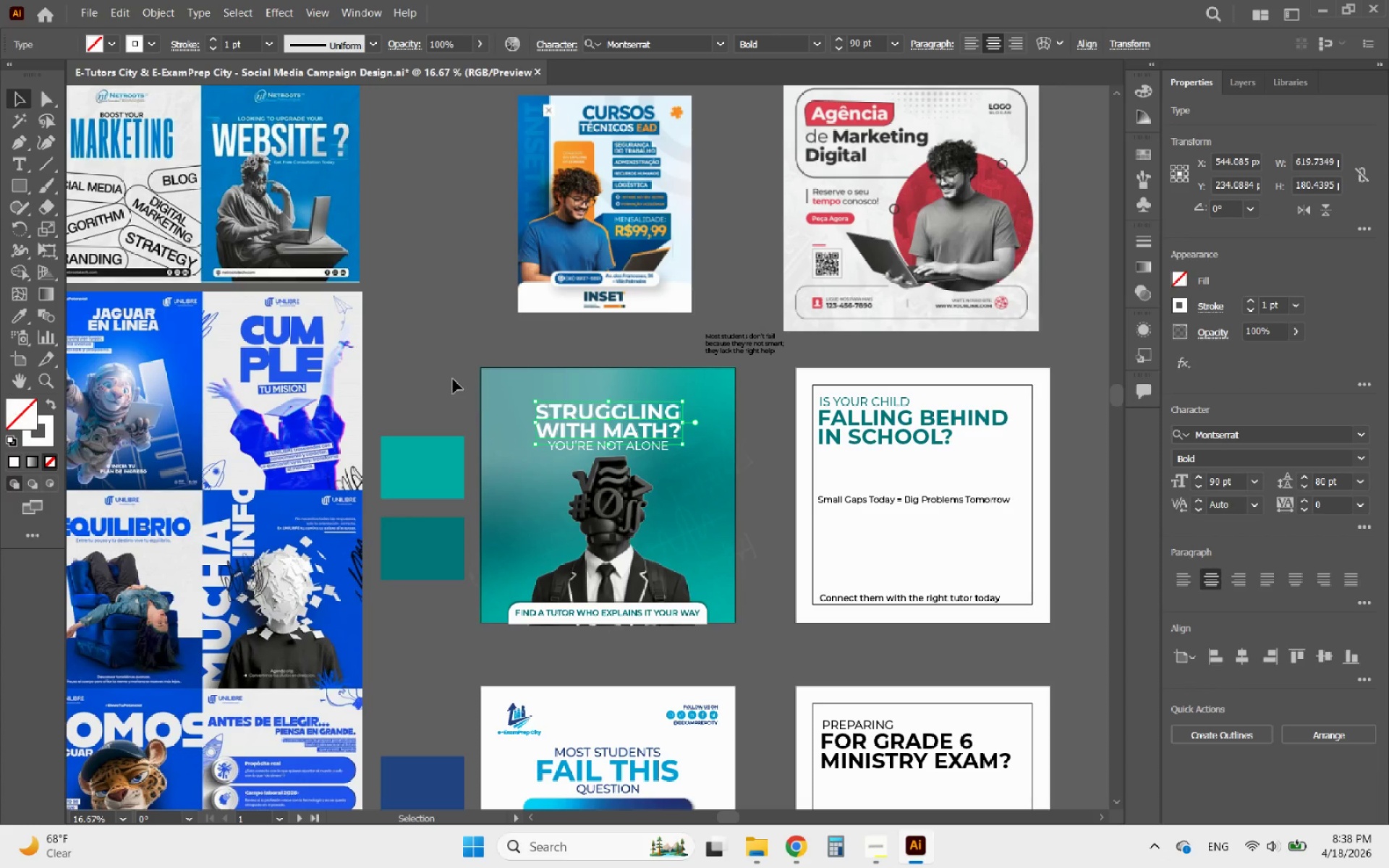 
left_click([432, 373])
 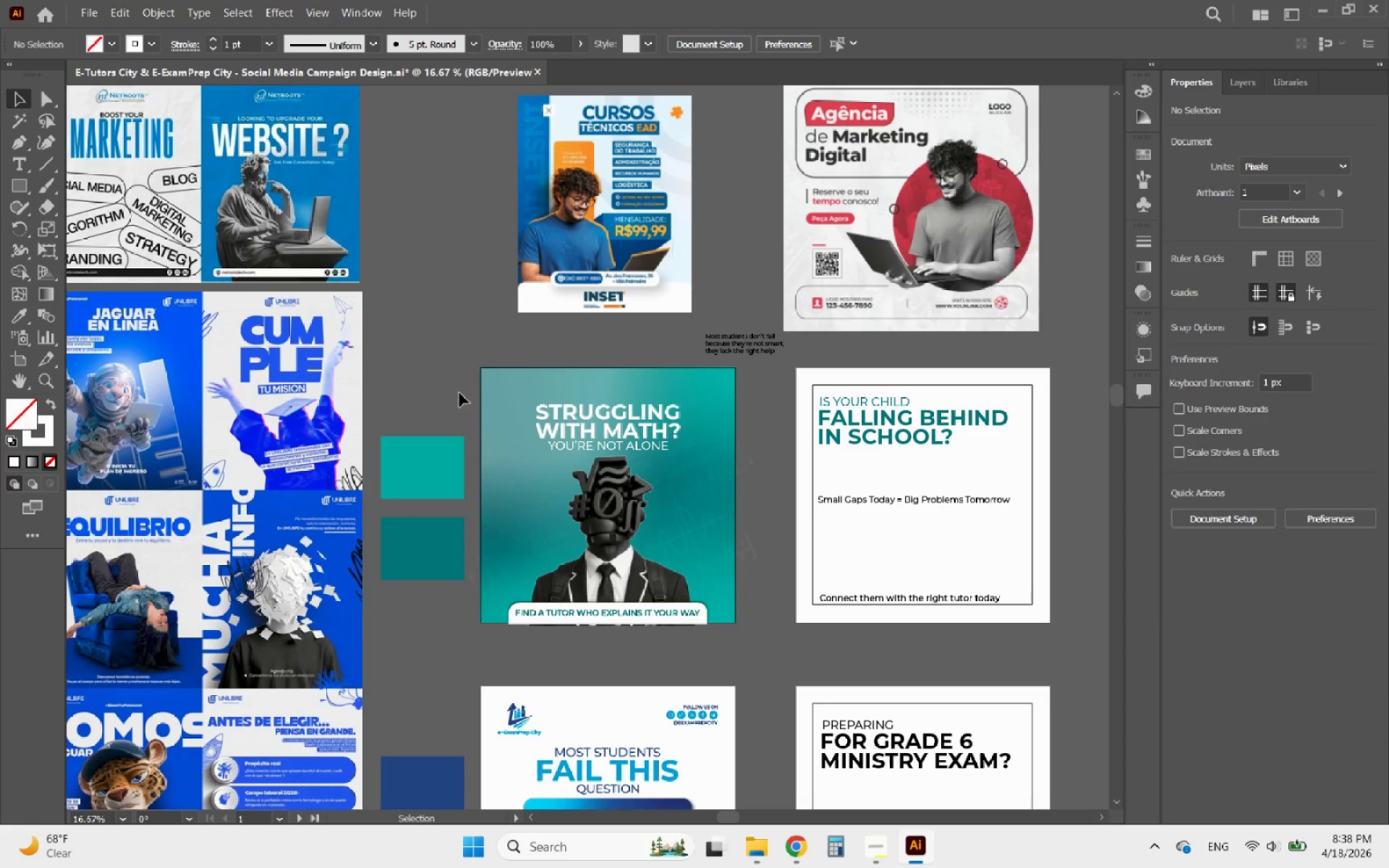 
hold_key(key=AltLeft, duration=5.55)
scroll: coordinate [657, 441], scroll_direction: down, amount: 2.0
 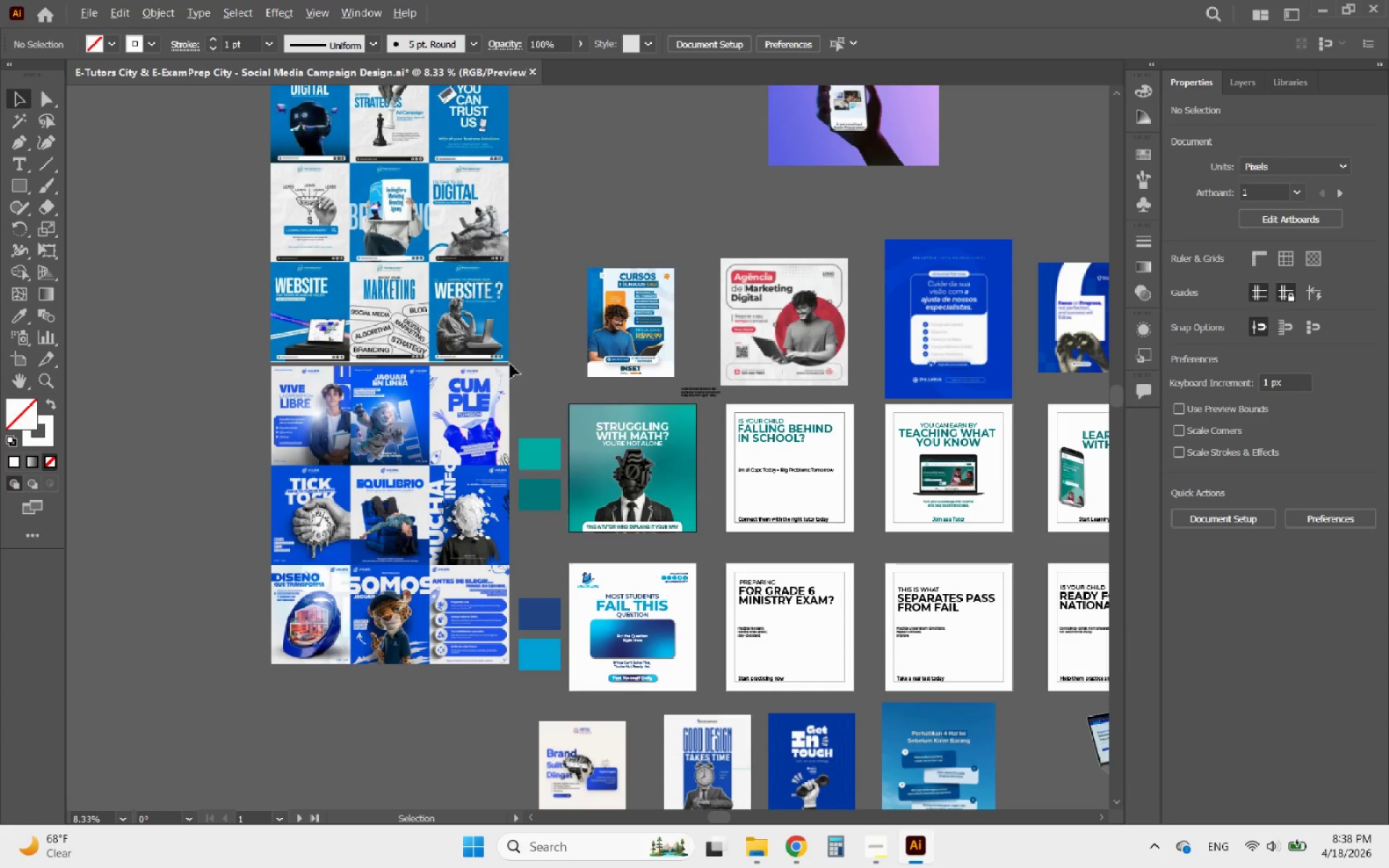 
scroll: coordinate [446, 251], scroll_direction: up, amount: 4.0
 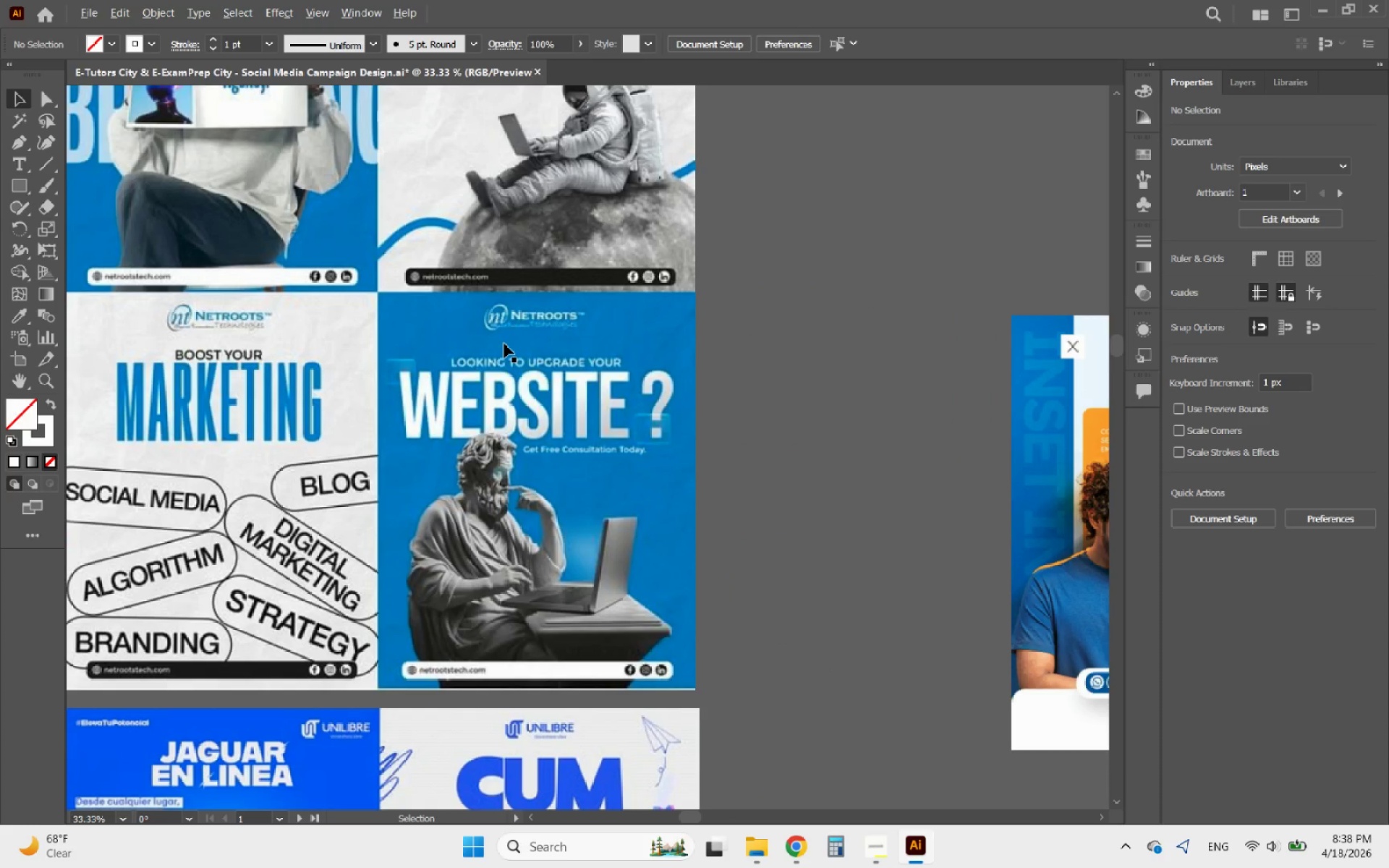 
scroll: coordinate [504, 344], scroll_direction: down, amount: 3.0
 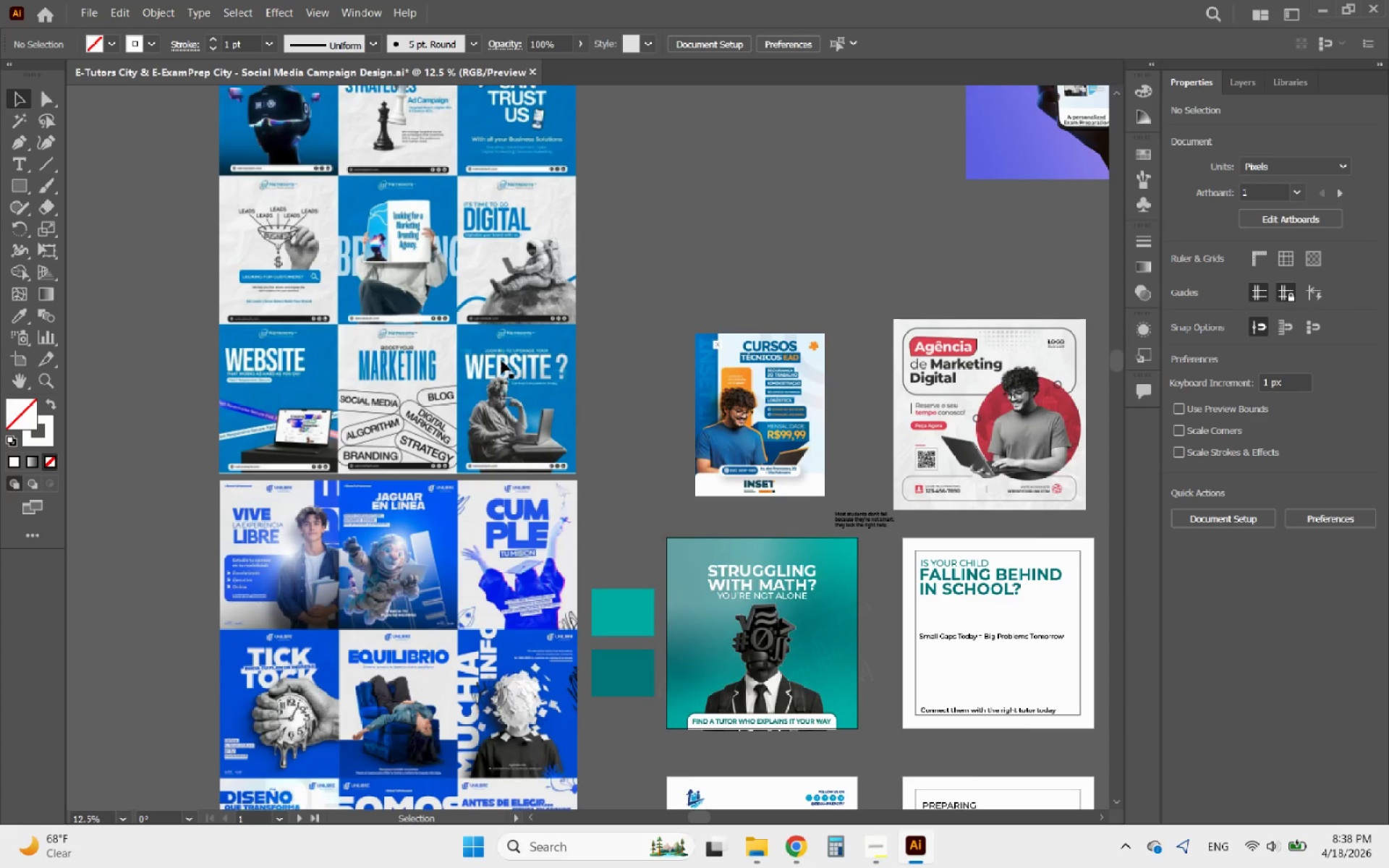 
hold_key(key=AltLeft, duration=1.5)
scroll: coordinate [827, 700], scroll_direction: up, amount: 3.0
 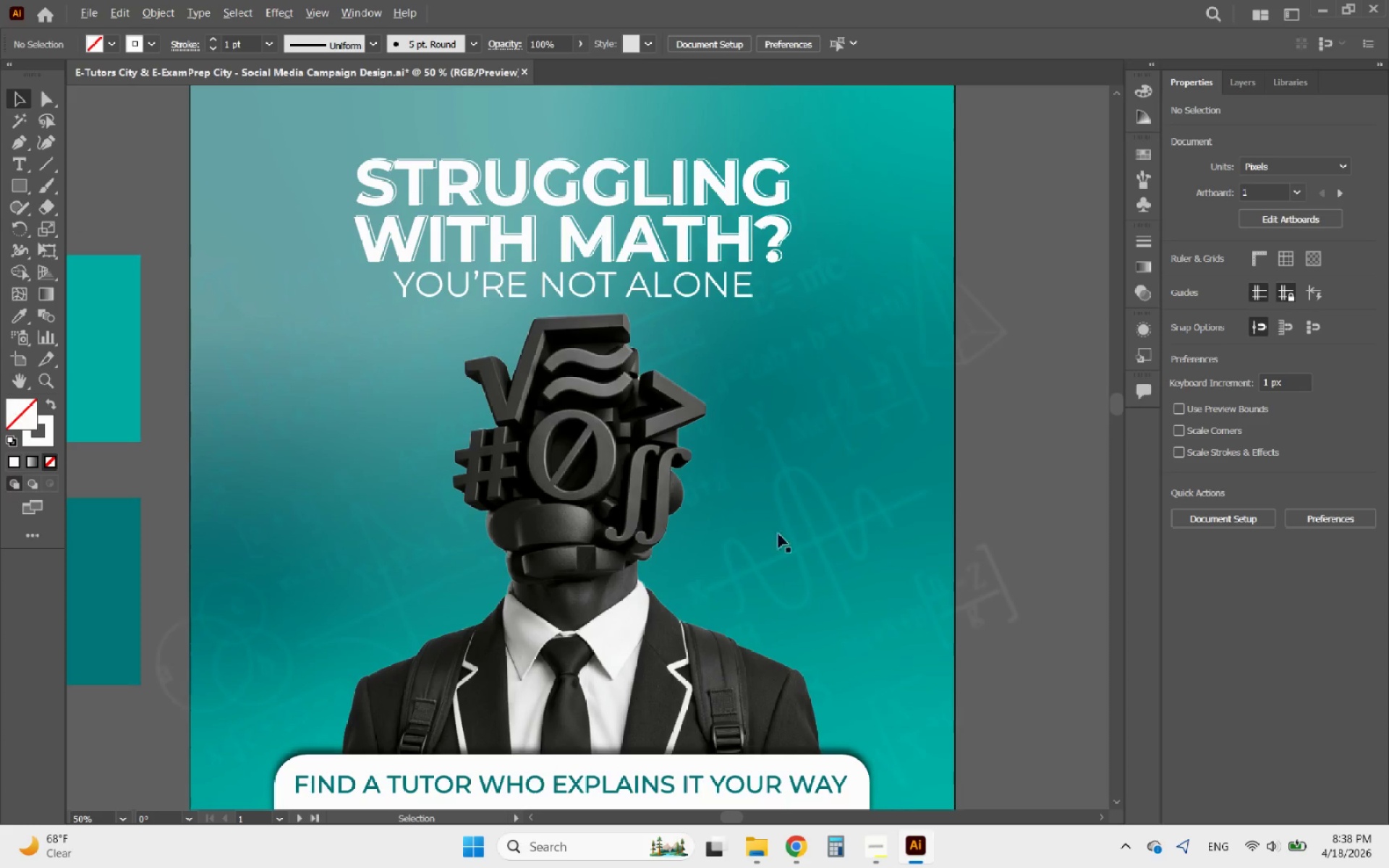 
scroll: coordinate [758, 492], scroll_direction: down, amount: 2.0
 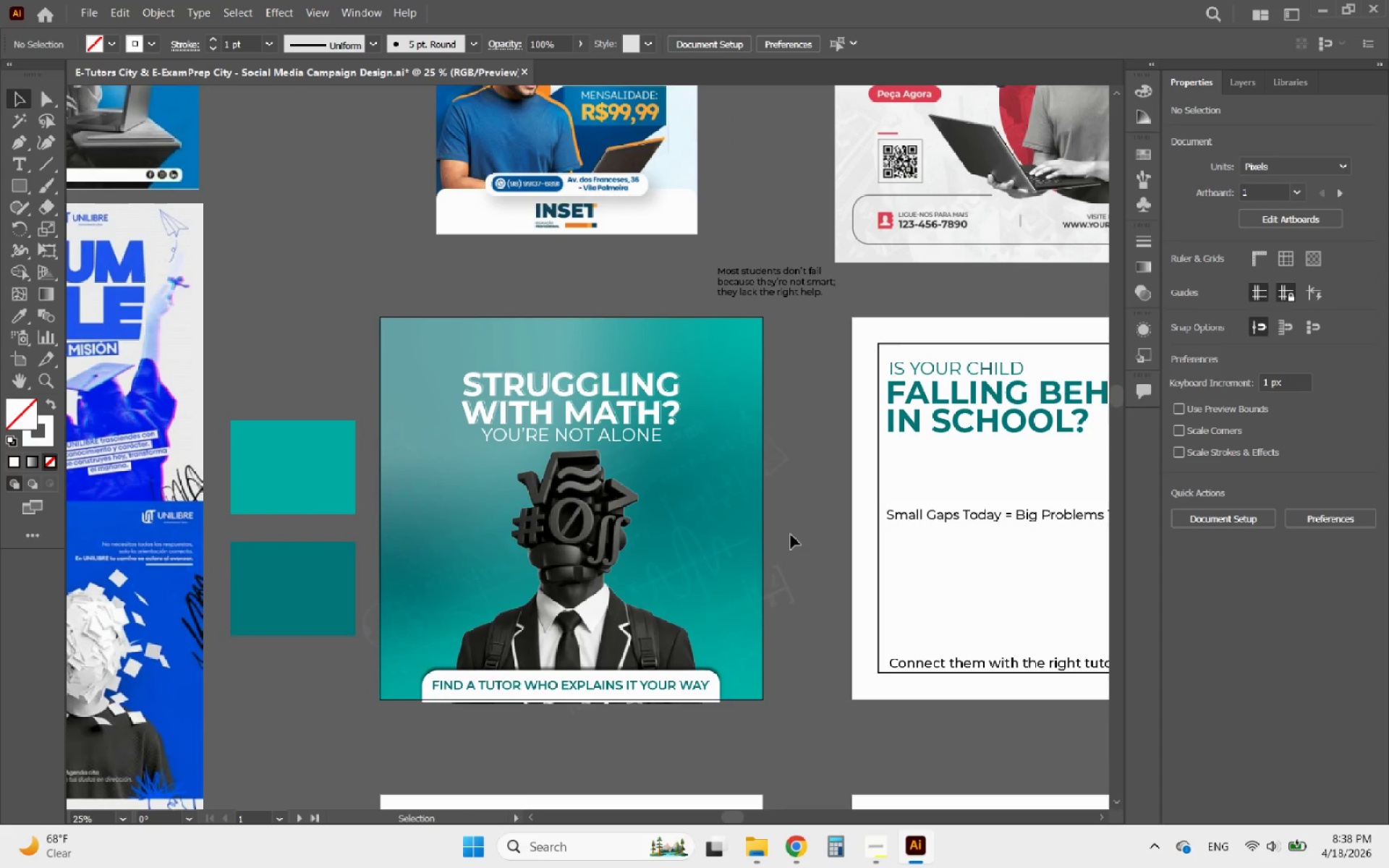 
wait(5.95)
 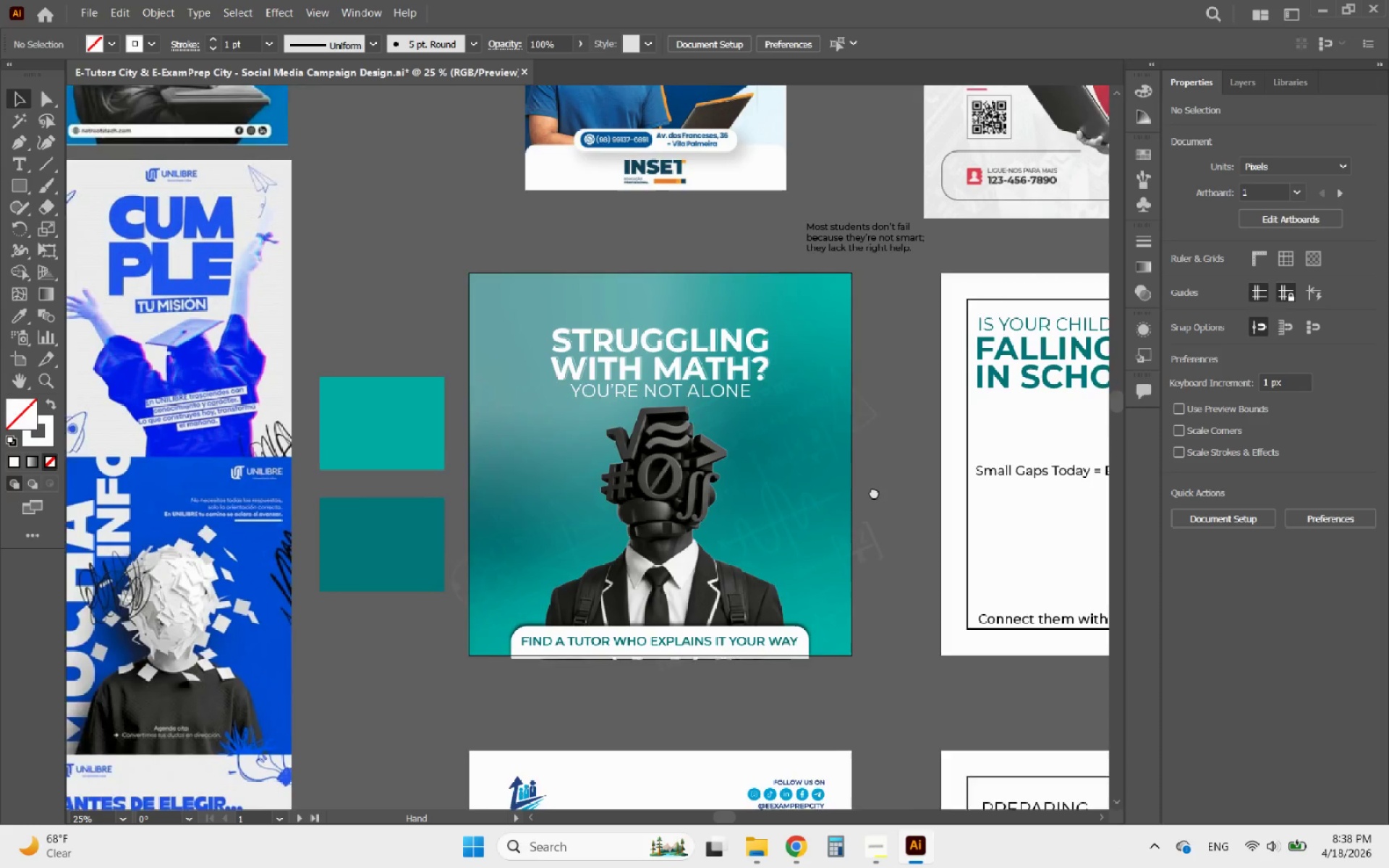 
hold_key(key=AltLeft, duration=1.16)
scroll: coordinate [528, 519], scroll_direction: up, amount: 1.0
 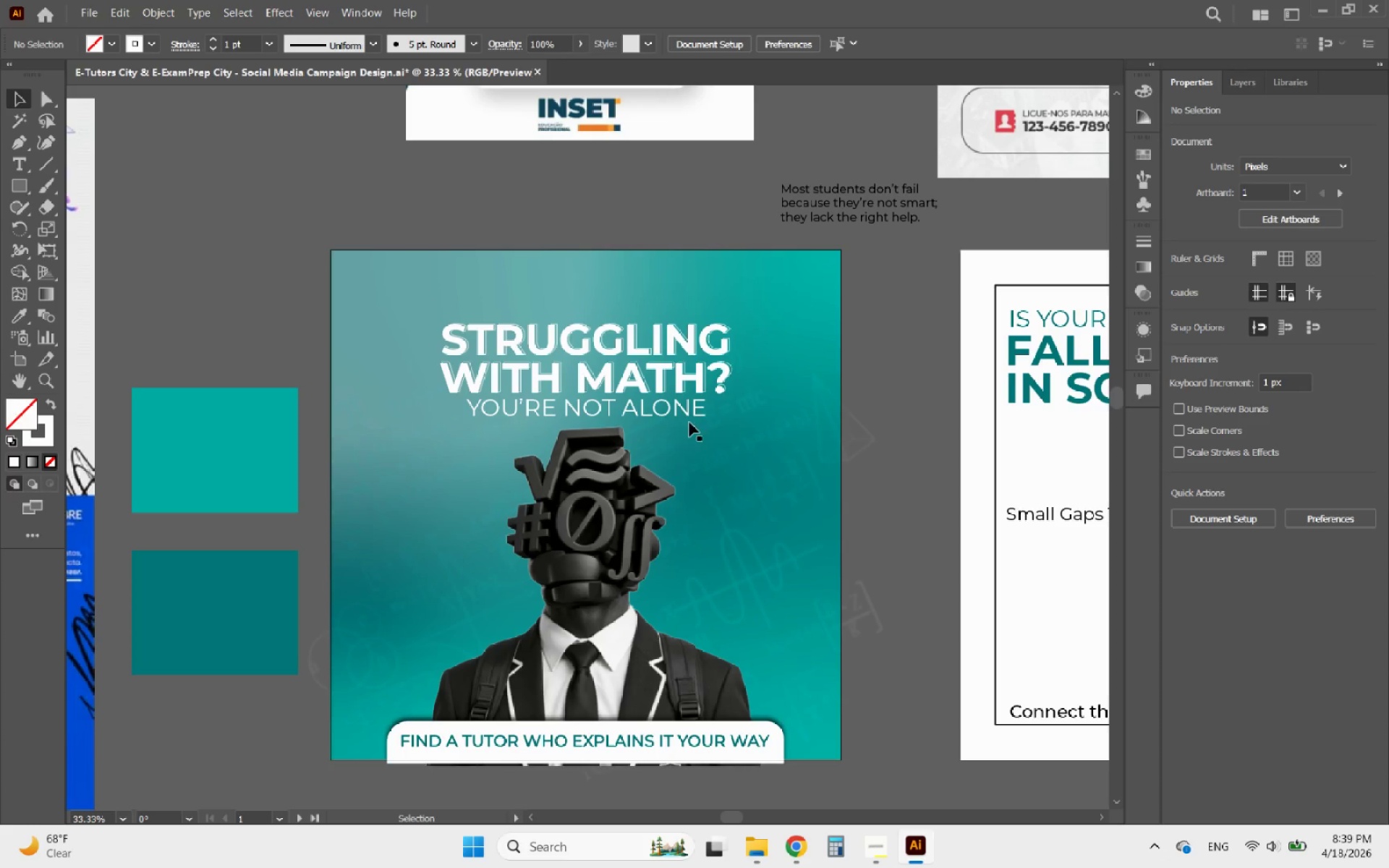 
left_click_drag(start_coordinate=[839, 213], to_coordinate=[420, 542])
 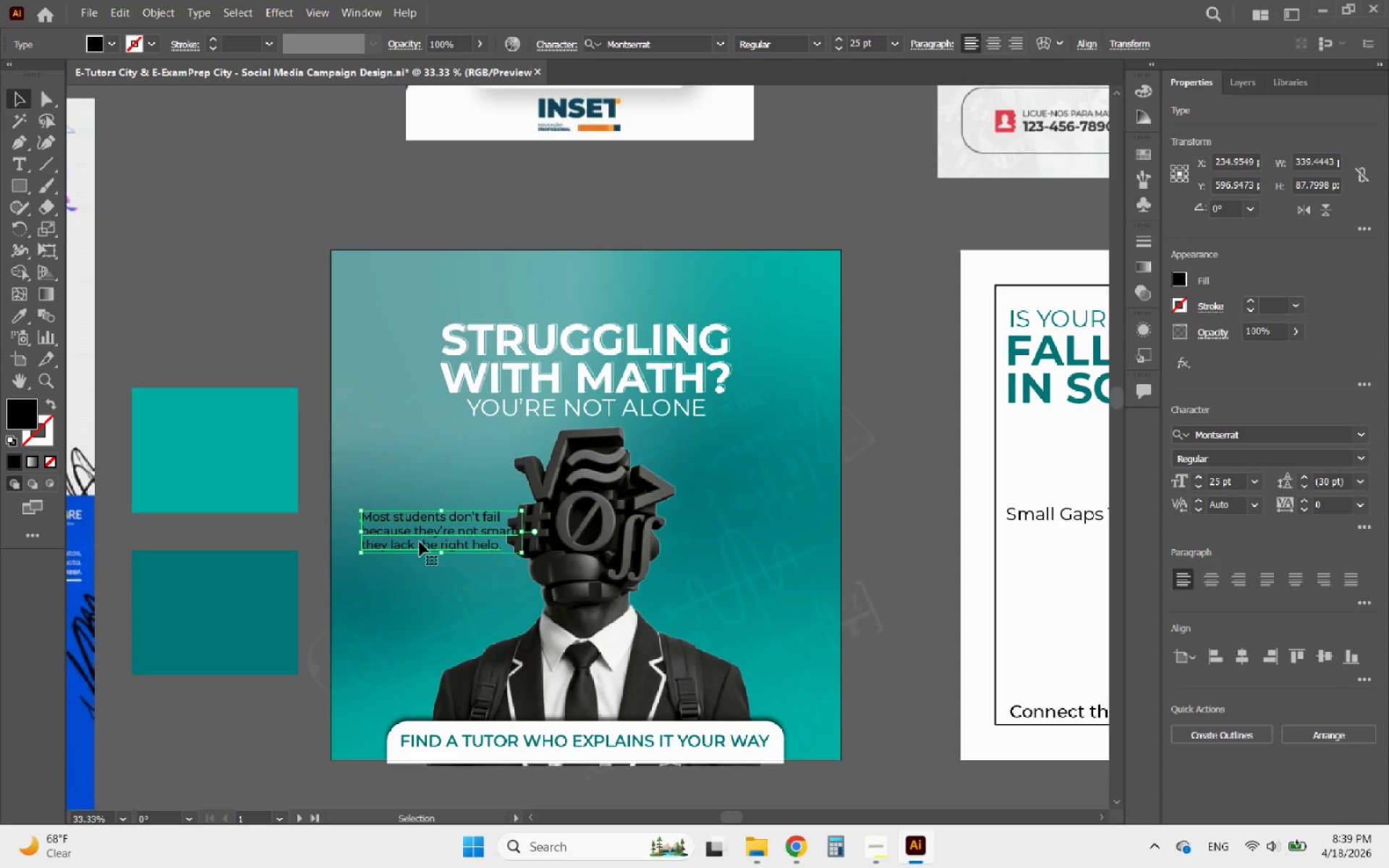 
wait(6.24)
 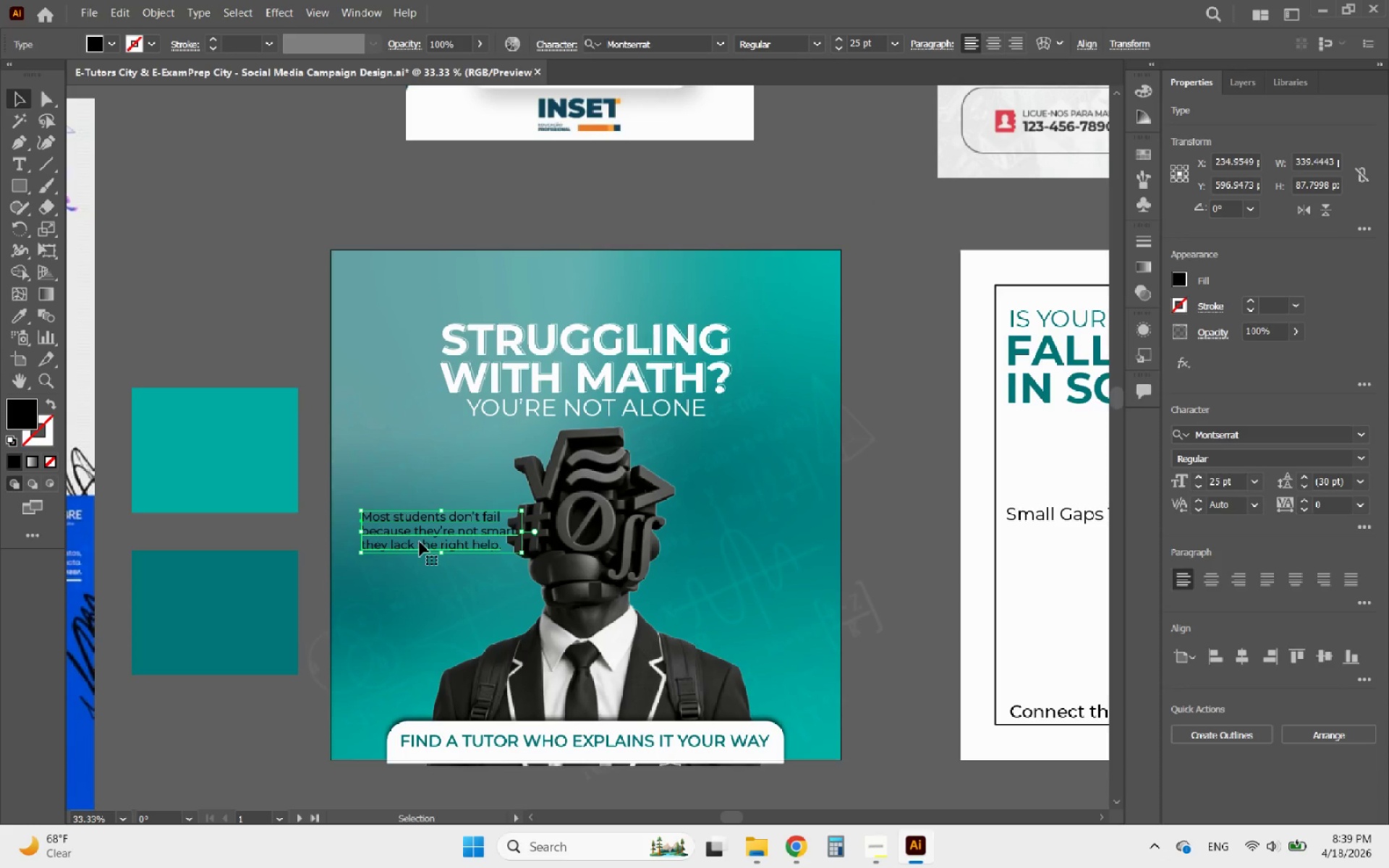 
scroll: coordinate [635, 605], scroll_direction: down, amount: 7.0
 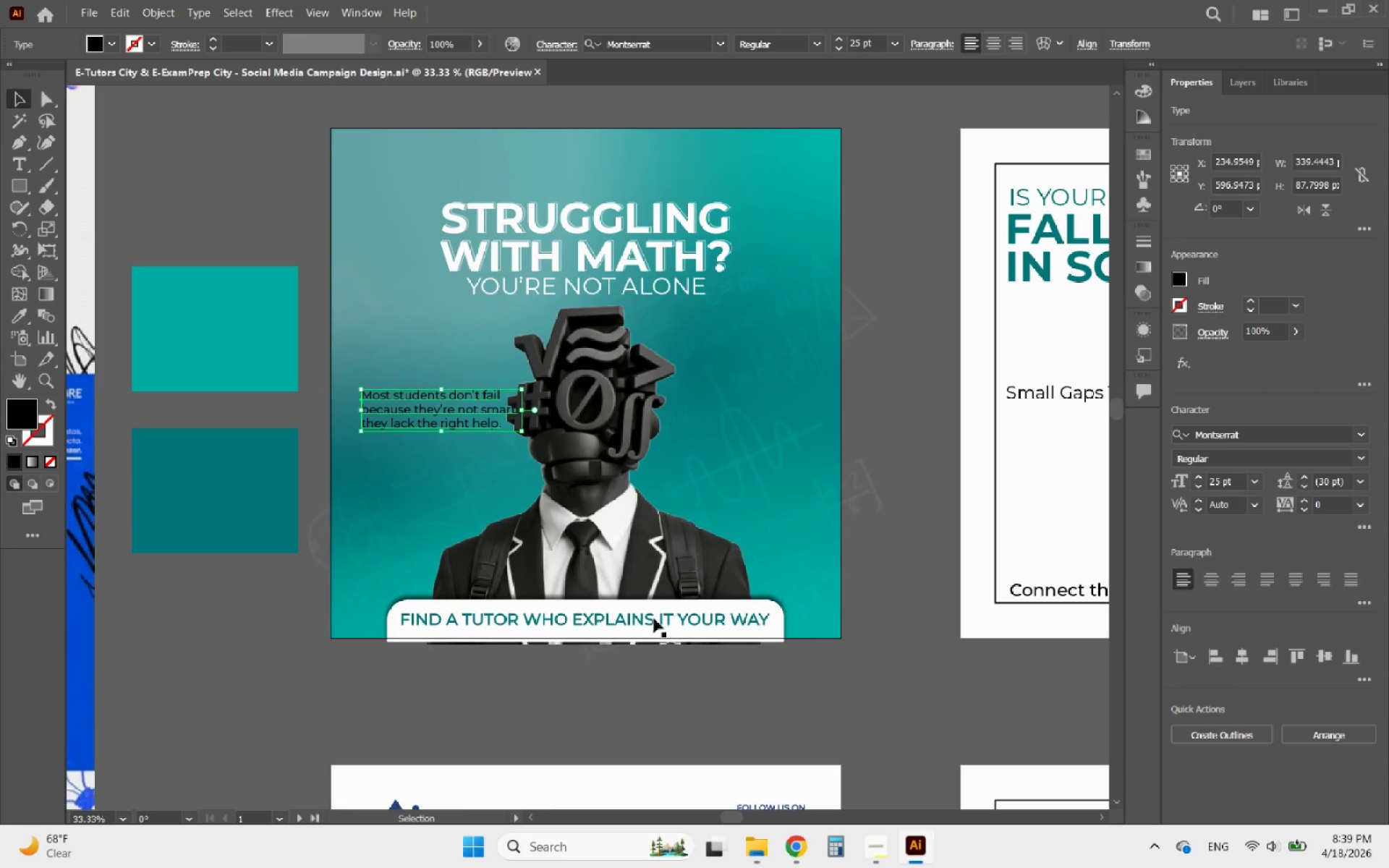 
left_click([654, 620])
 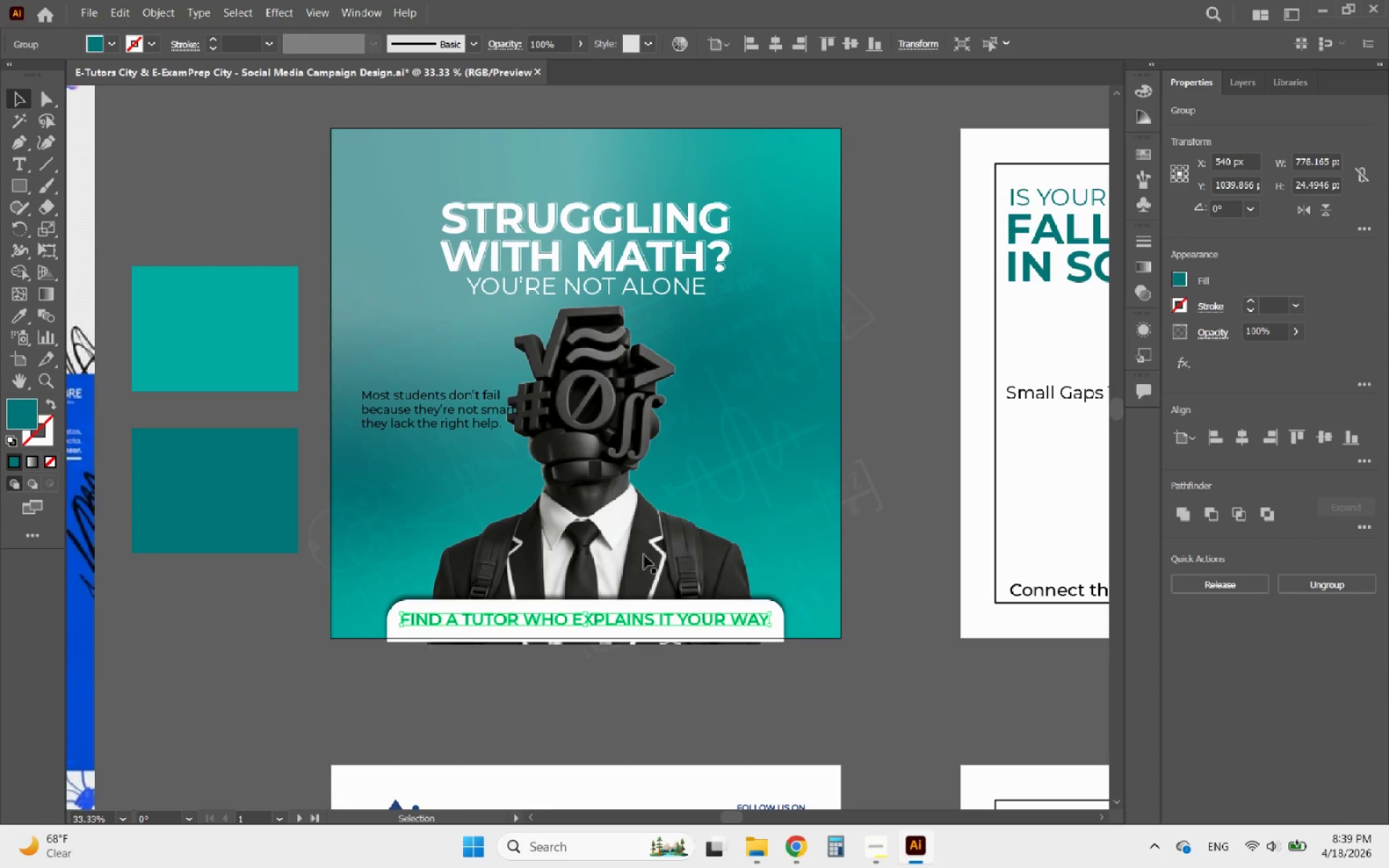 
left_click([631, 548])
 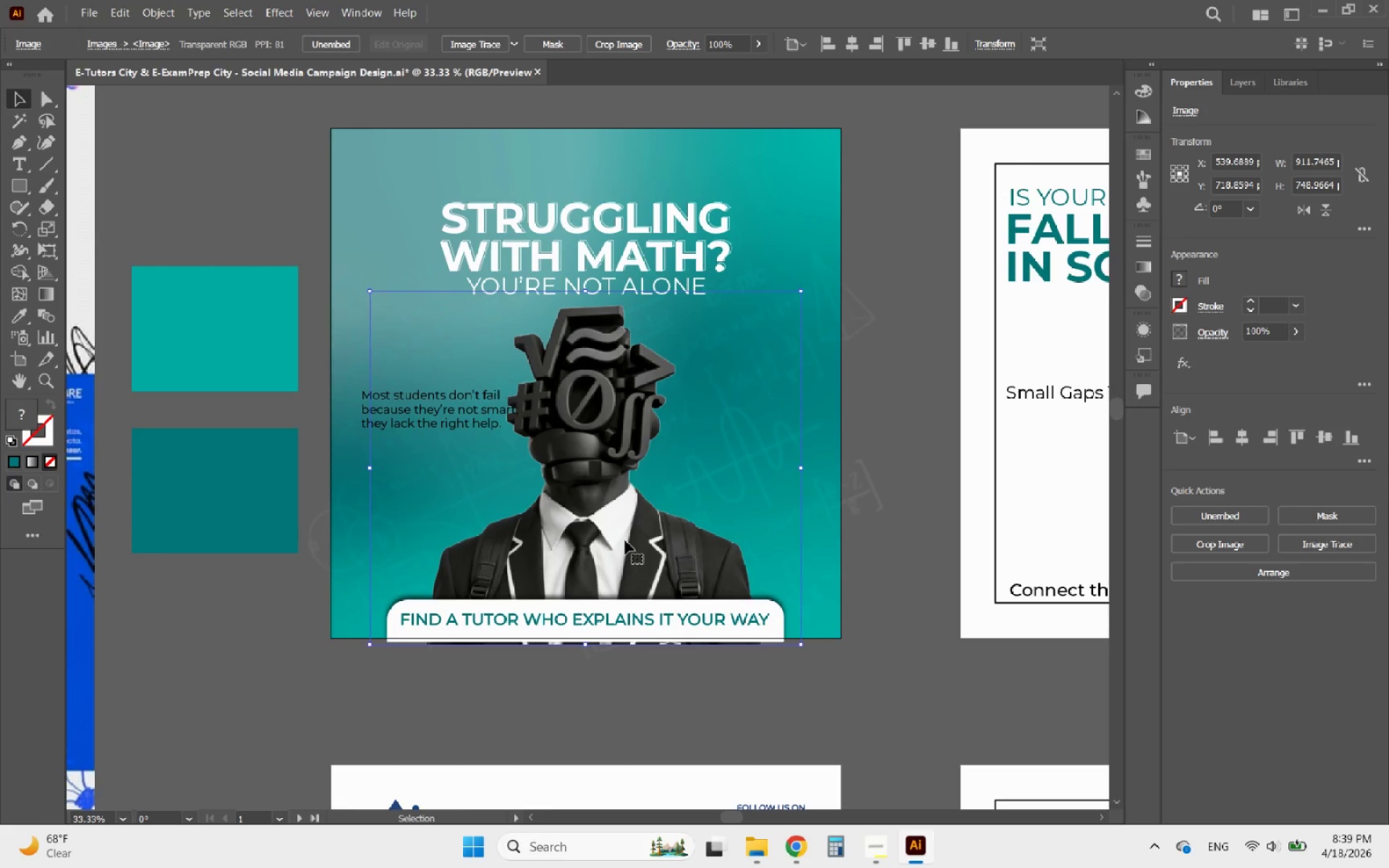 
left_click_drag(start_coordinate=[624, 538], to_coordinate=[703, 536])
 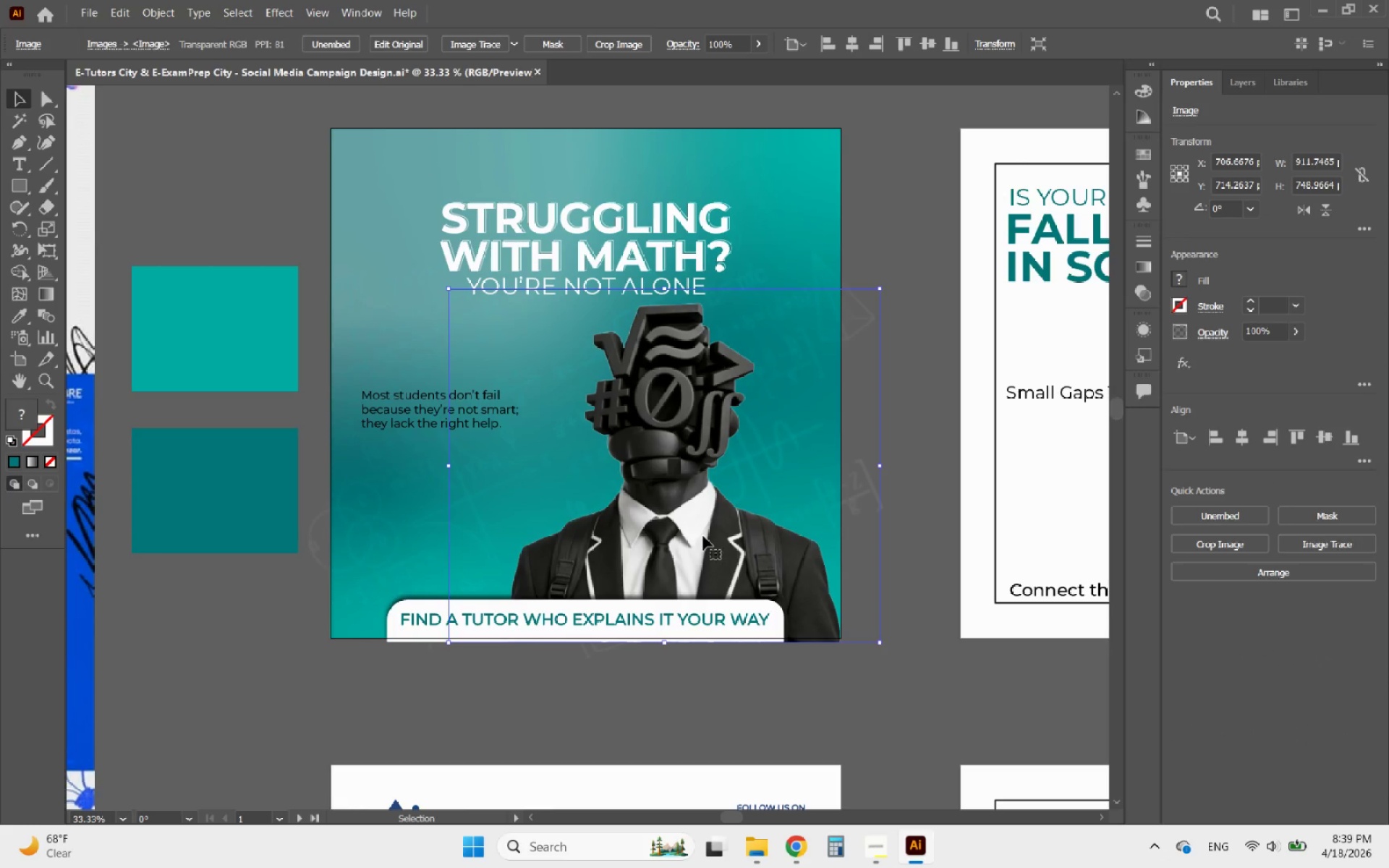 
key(Control+Z)
 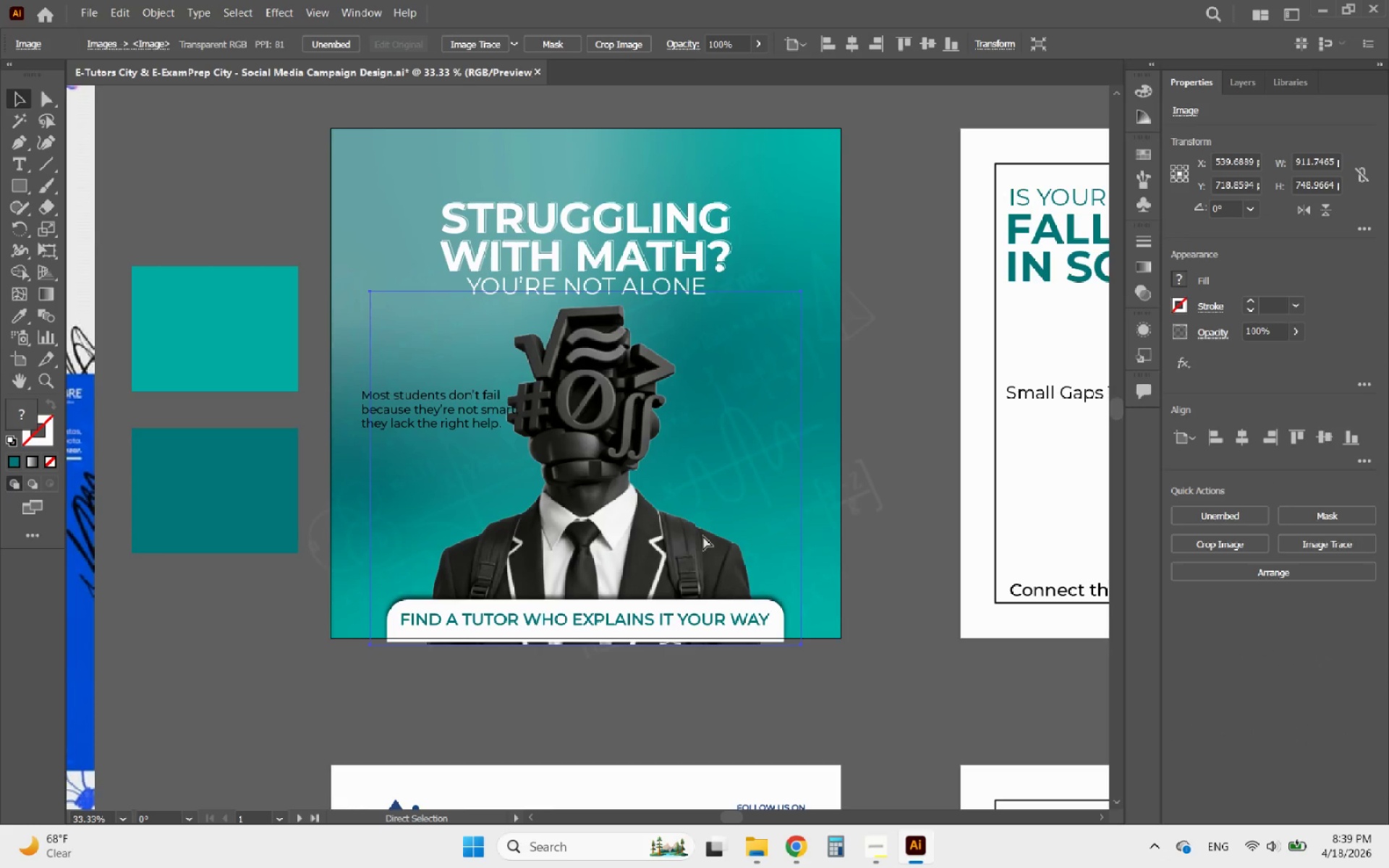 
key(Control+Z)
 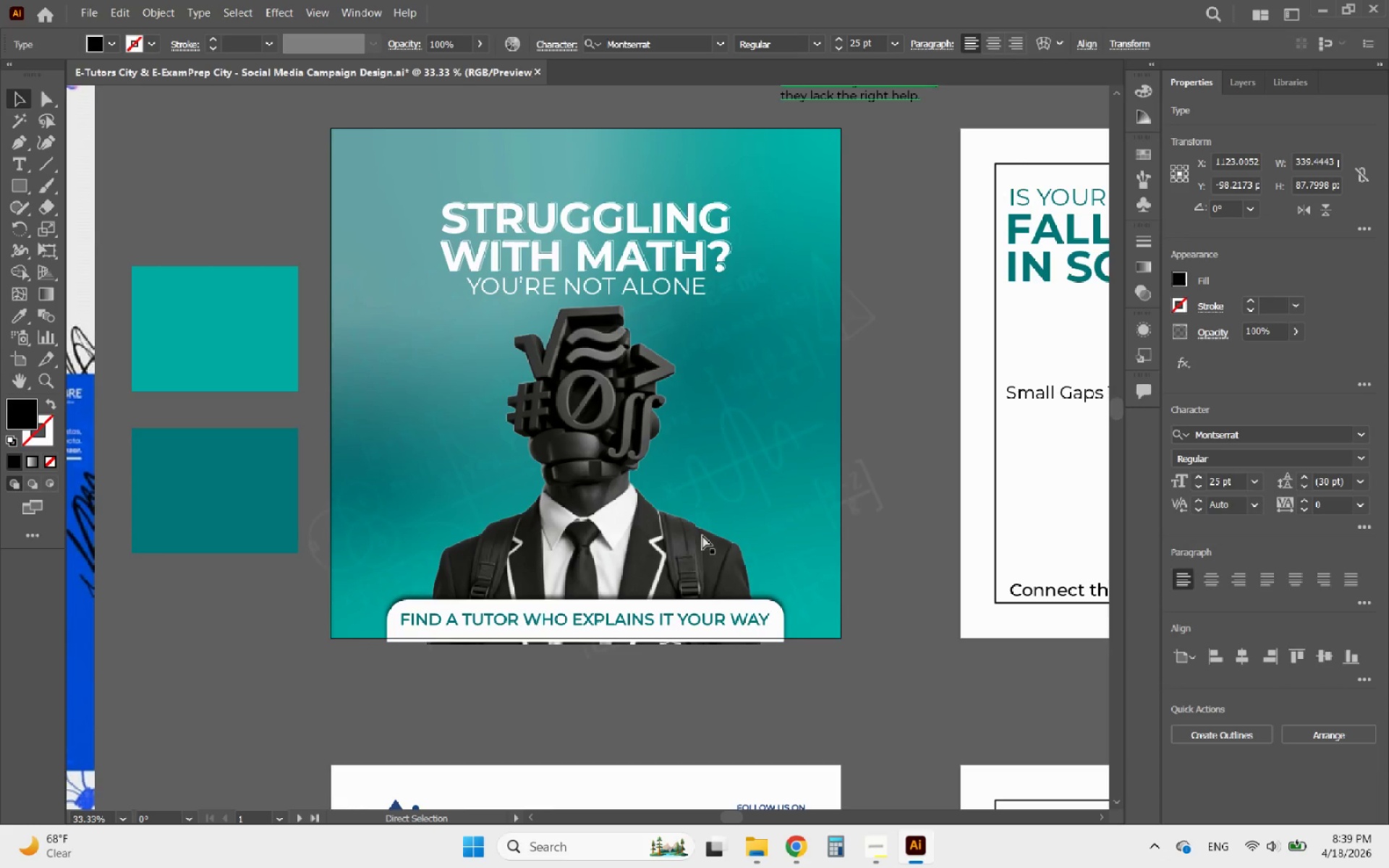 
key(Control+Z)
 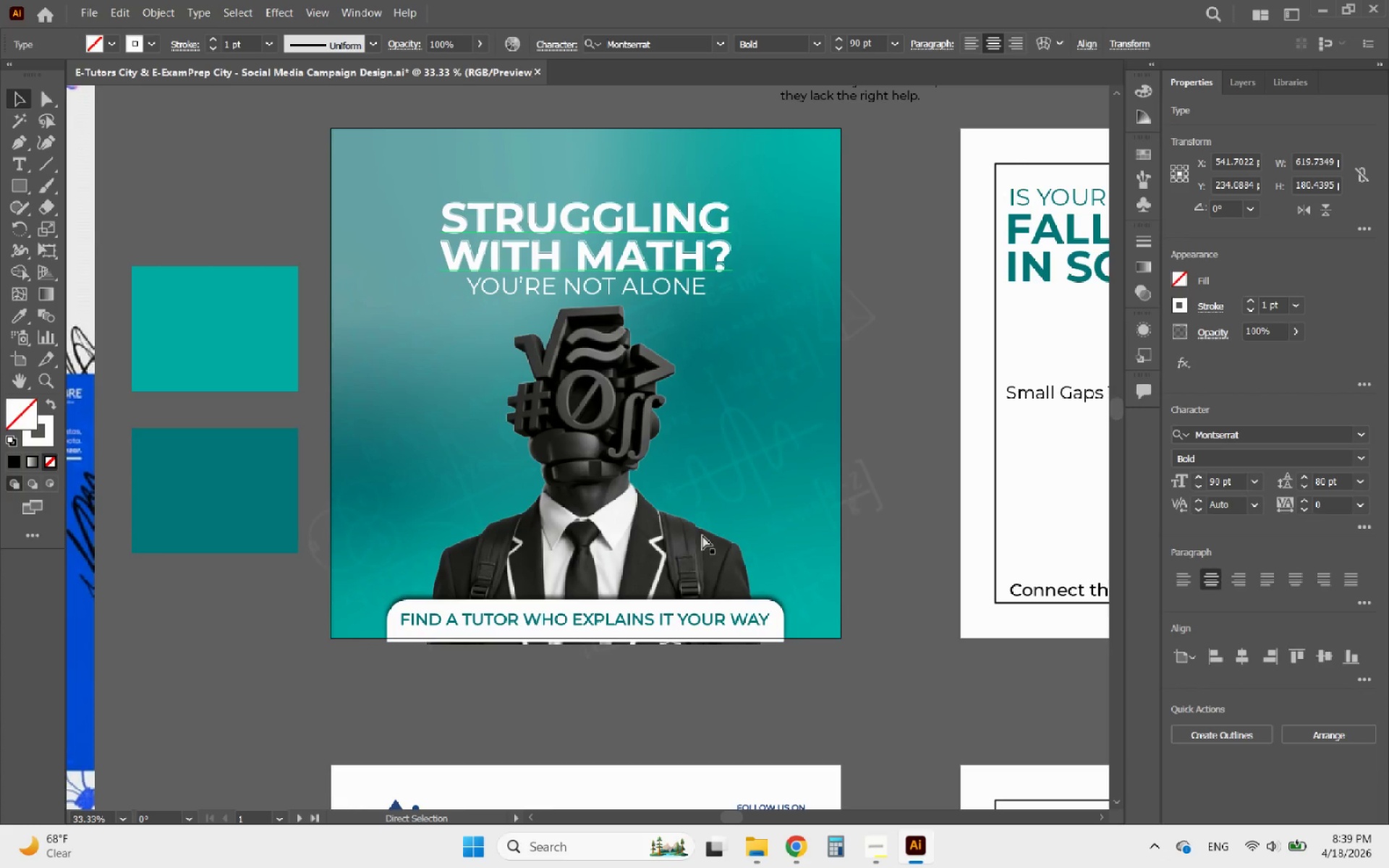 
key(Control+Z)
 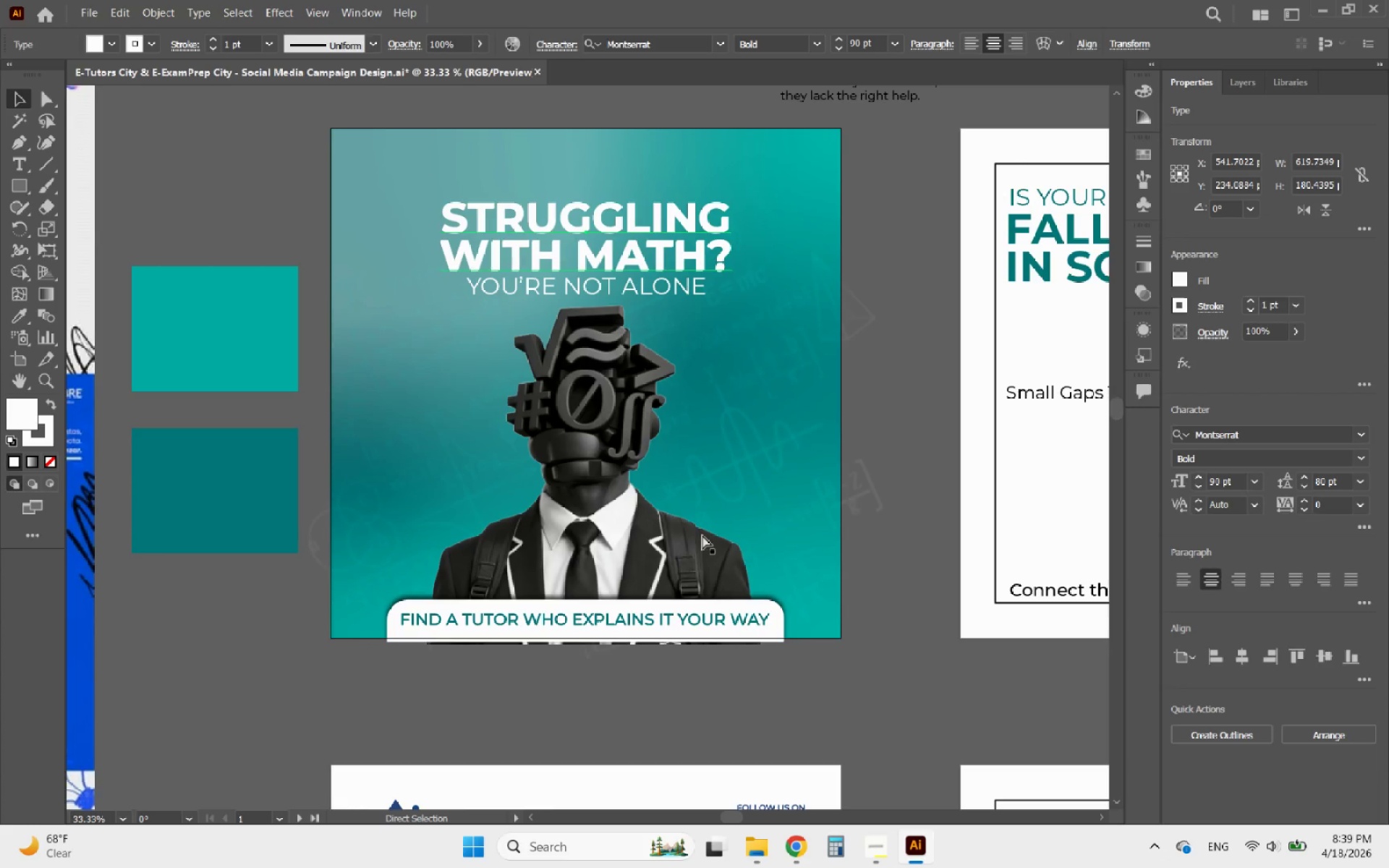 
key(Control+Z)
 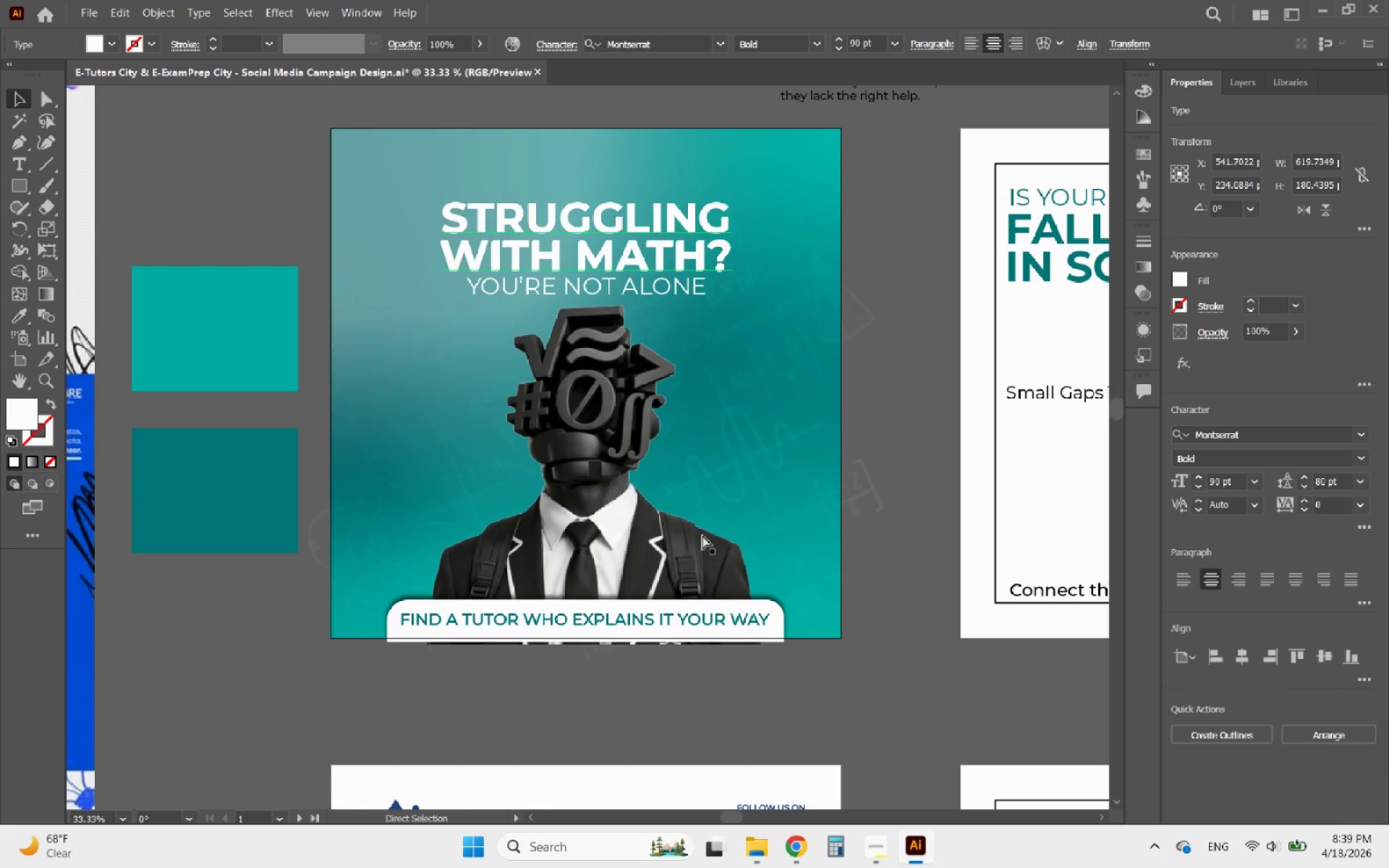 
key(Control+Z)
 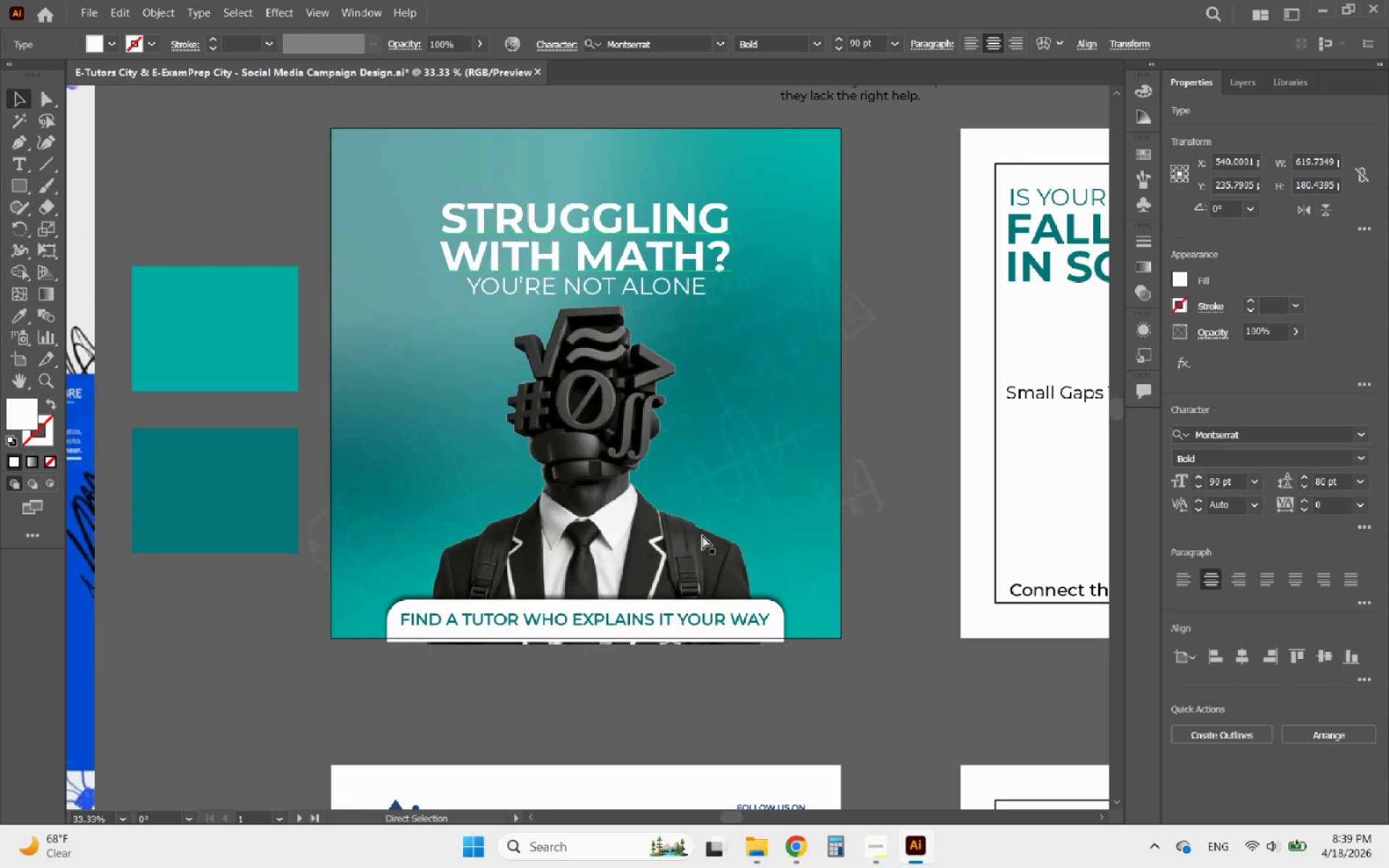 
key(Control+Z)
 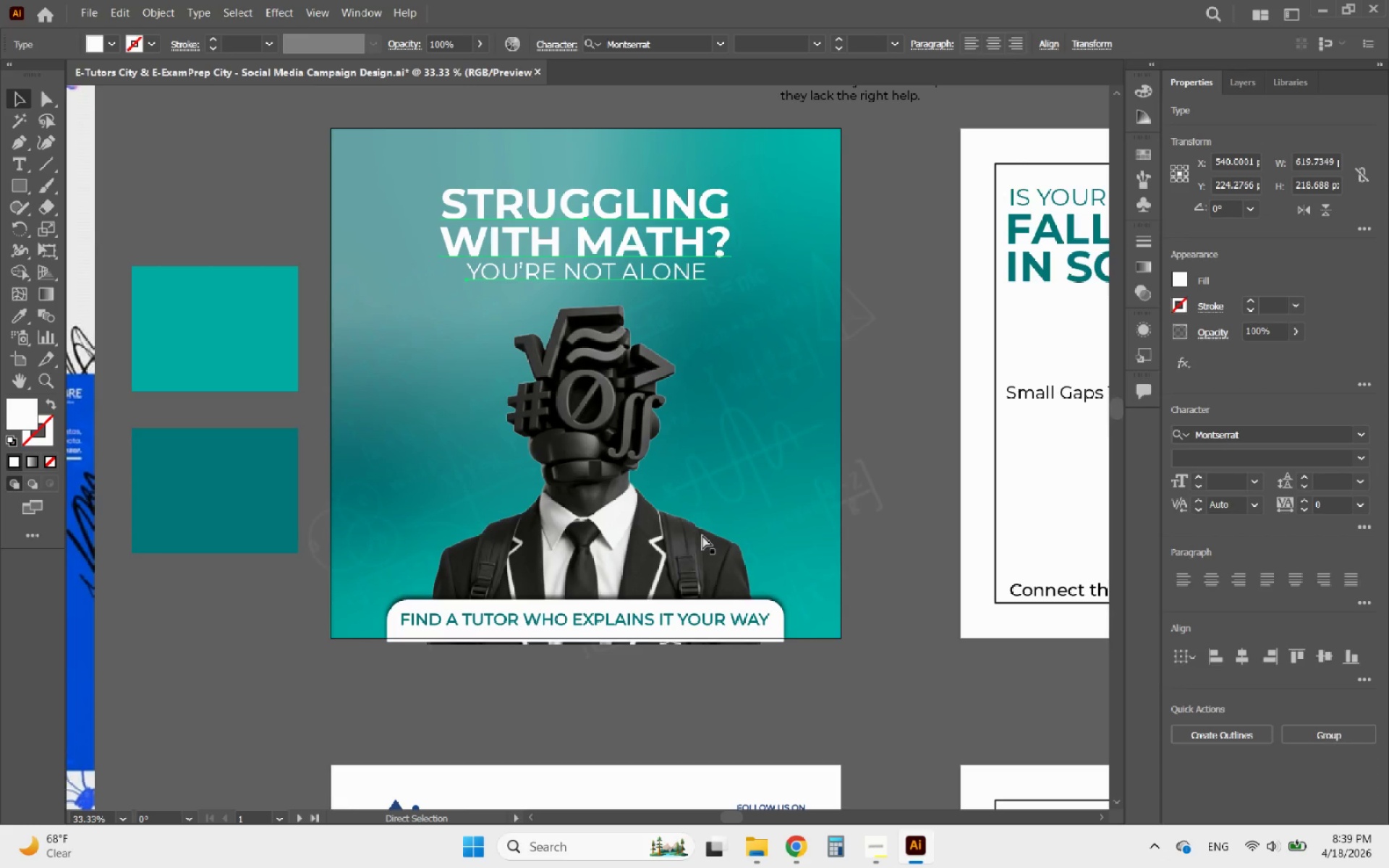 
key(Control+Z)
 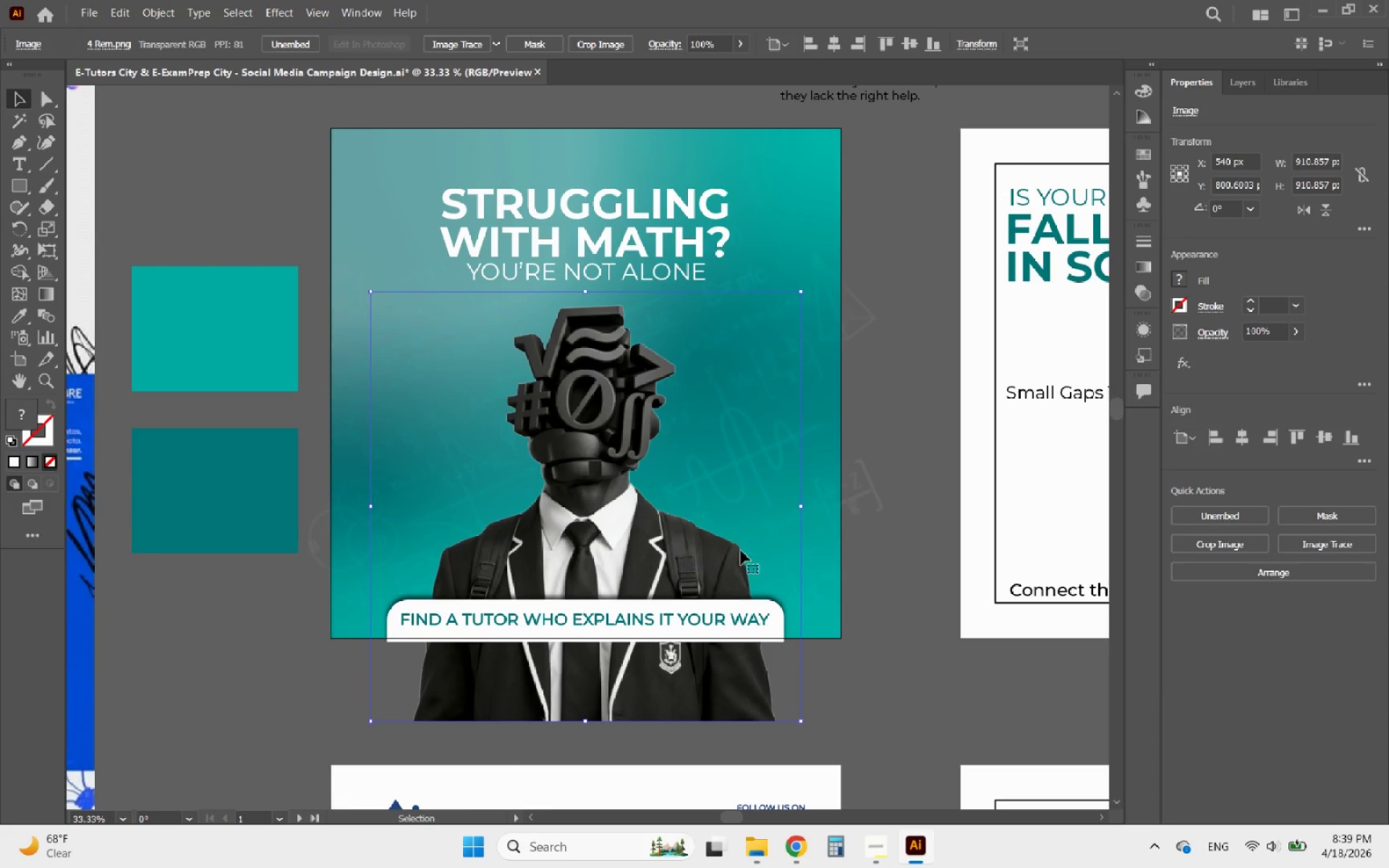 
left_click([876, 545])
 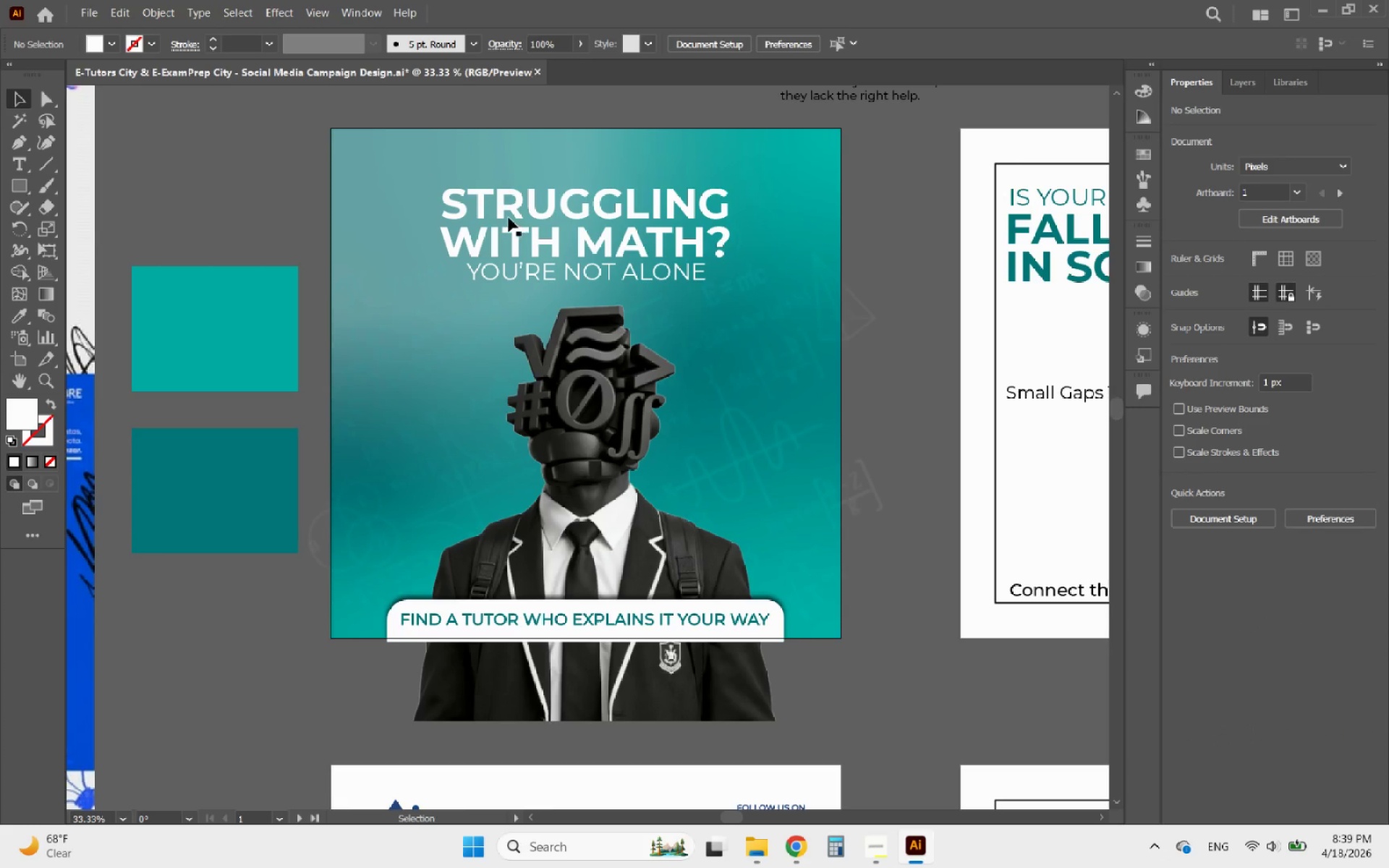 
hold_key(key=AltLeft, duration=0.43)
scroll: coordinate [493, 196], scroll_direction: up, amount: 5.0
 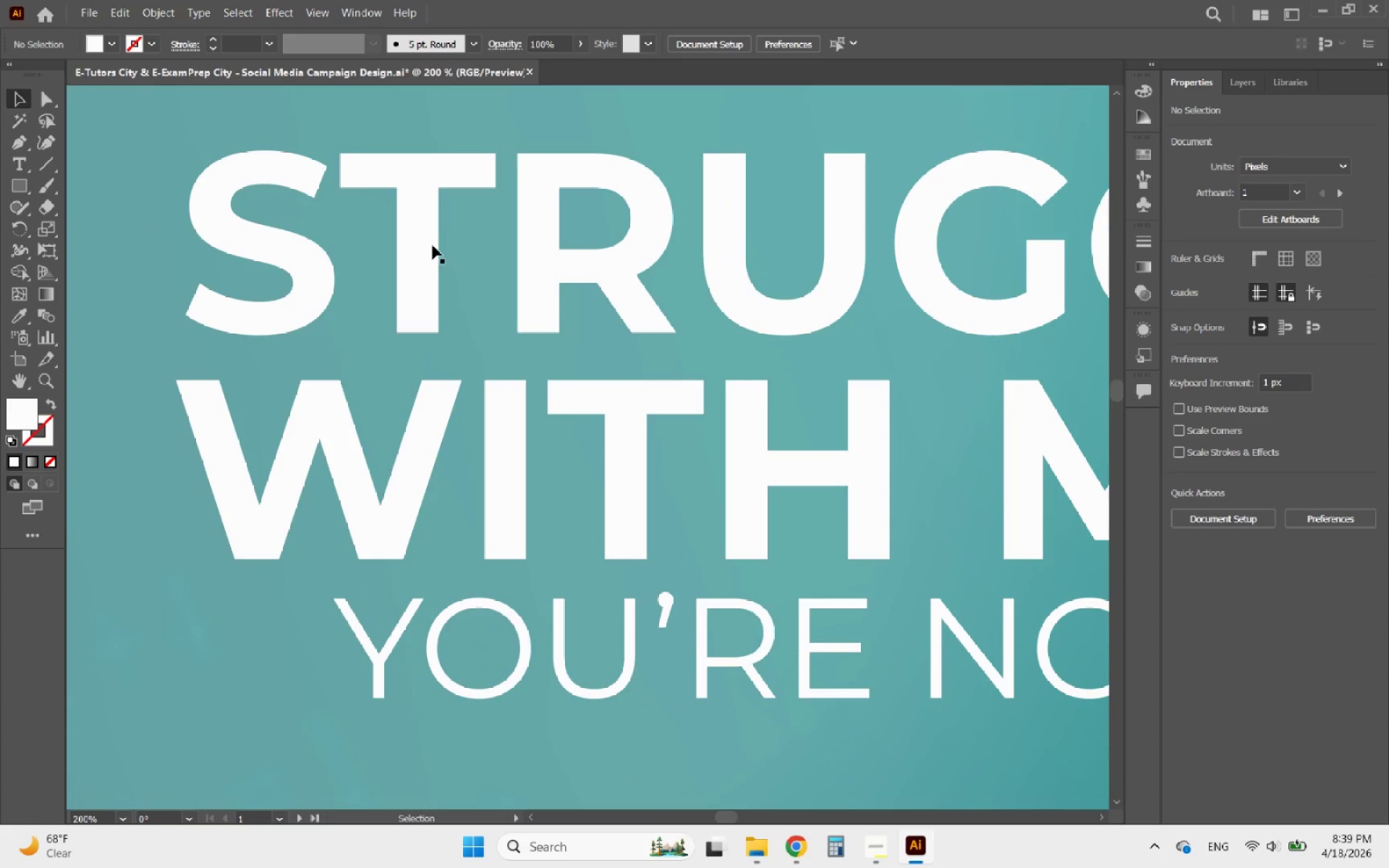 
left_click([429, 247])
 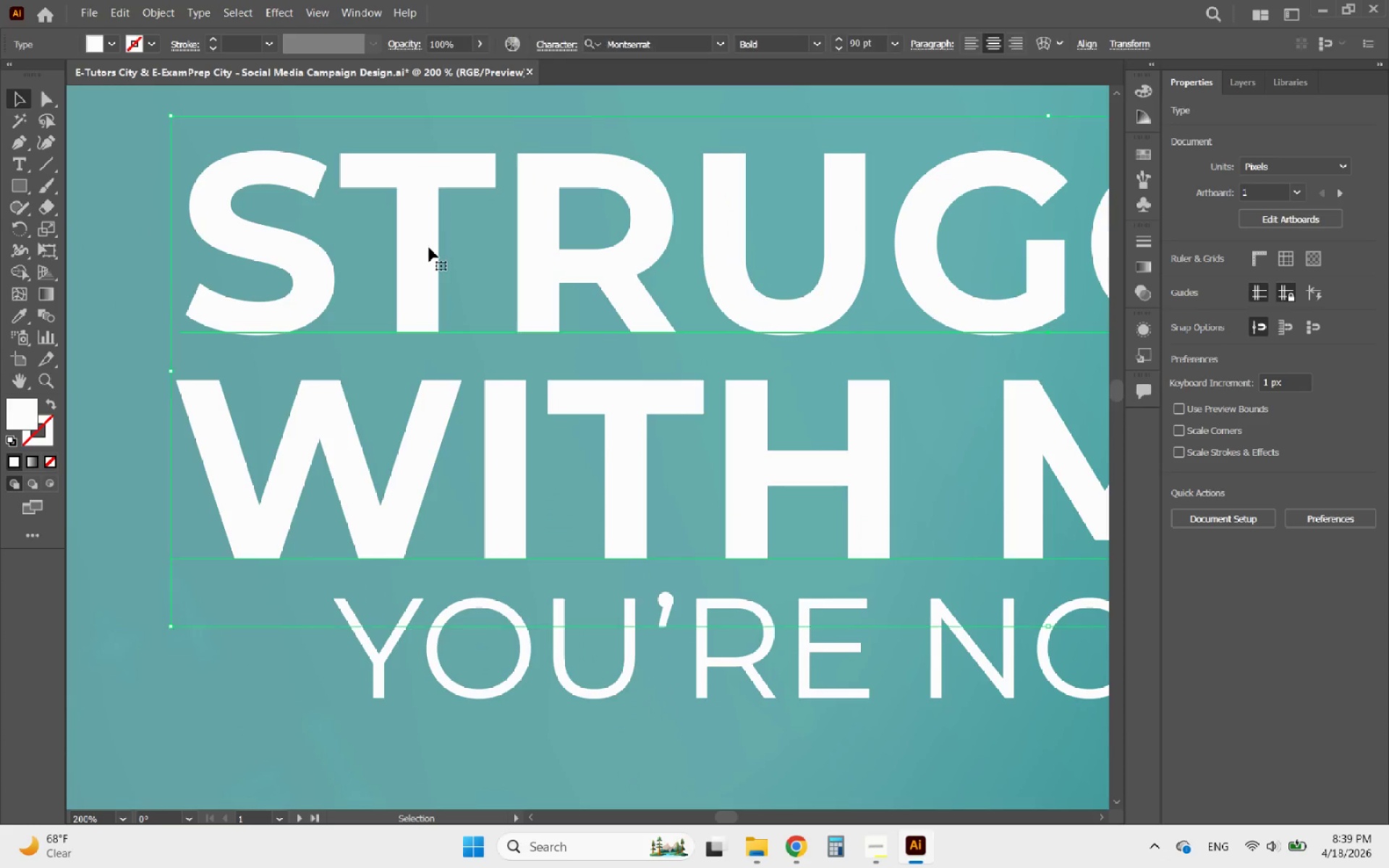 
hold_key(key=AltLeft, duration=1.02)
left_click_drag(start_coordinate=[428, 254], to_coordinate=[447, 247])
 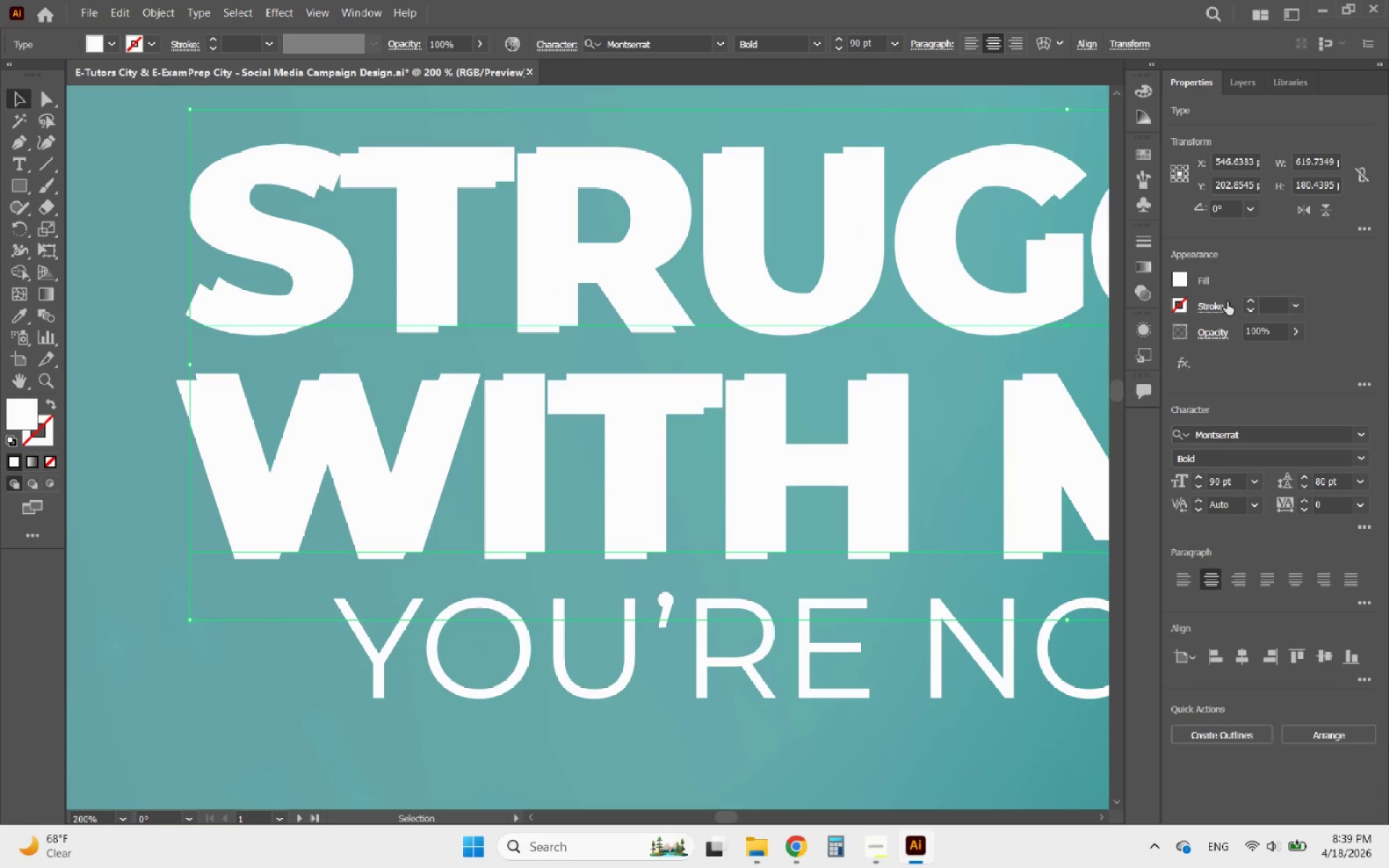 
left_click([1244, 302])
 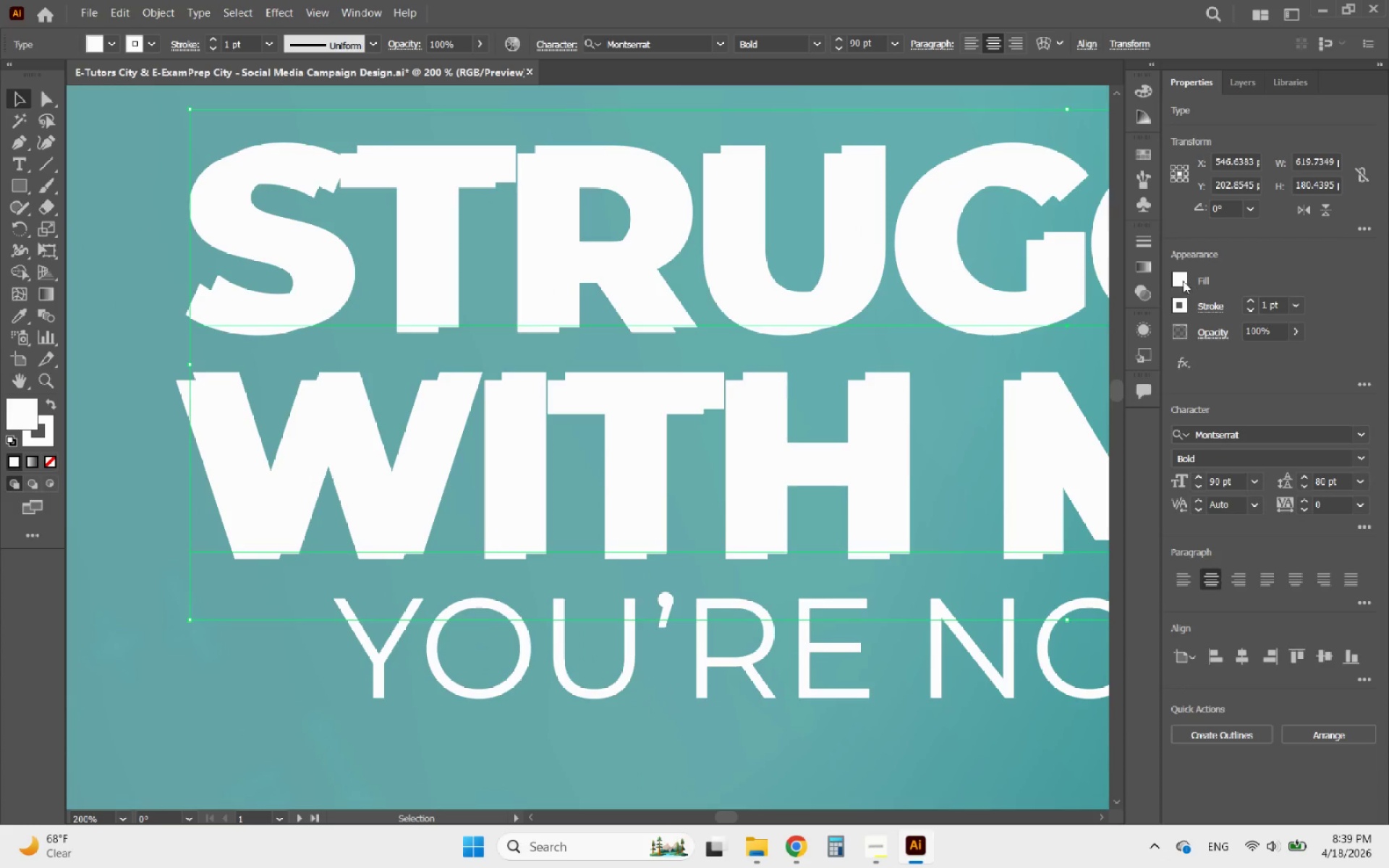 
left_click([1179, 279])
 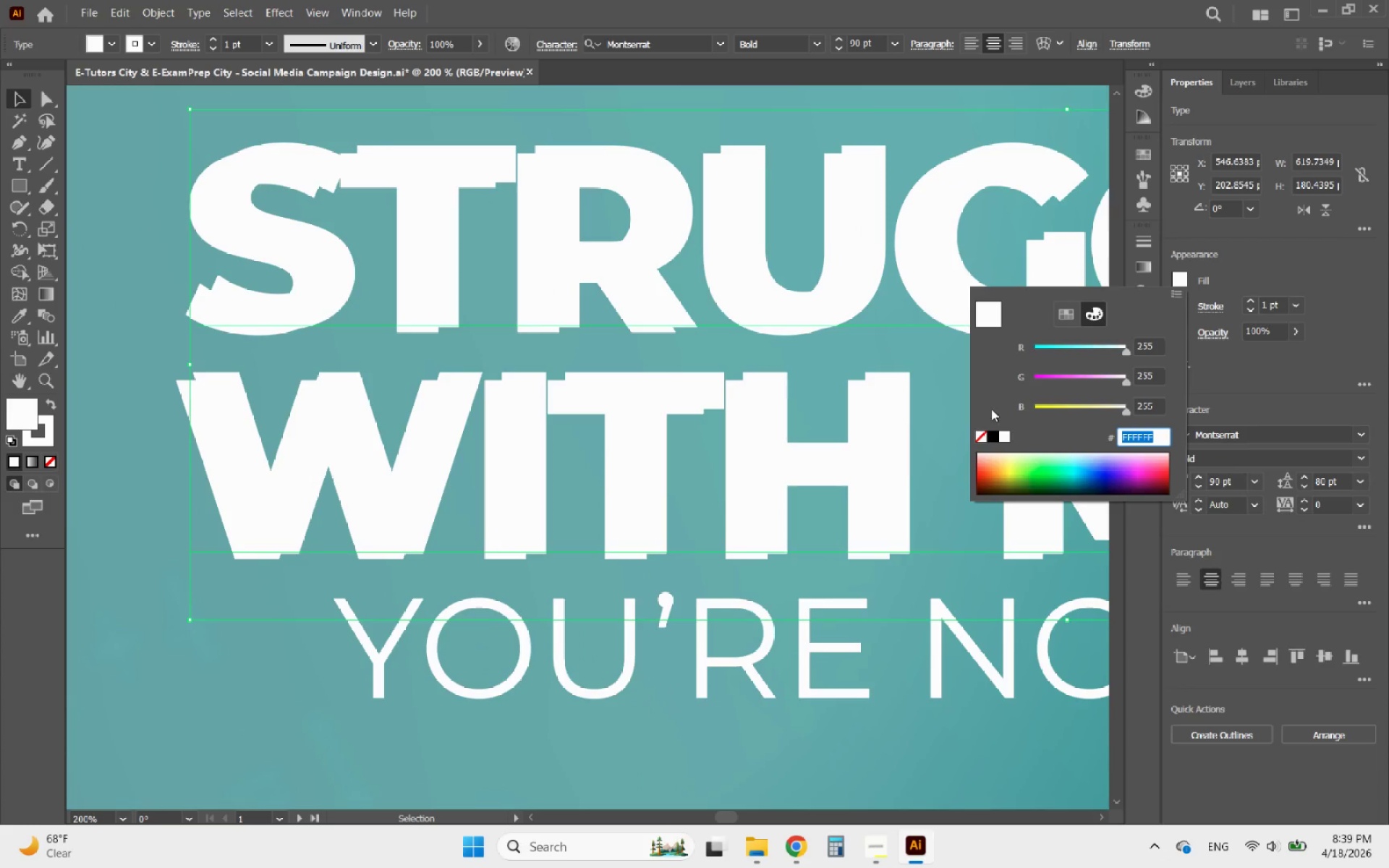 
left_click([981, 441])
 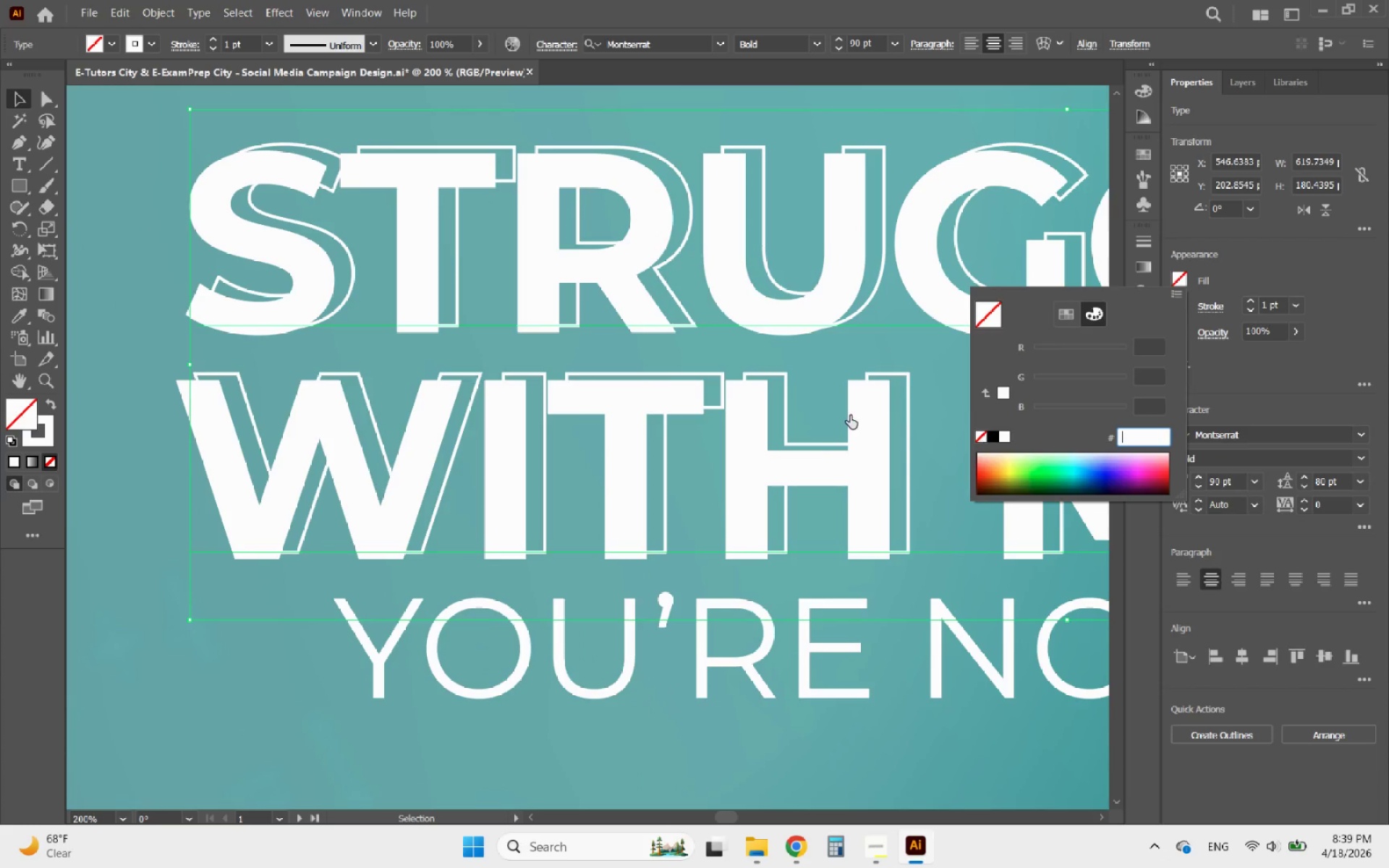 
hold_key(key=AltLeft, duration=0.4)
 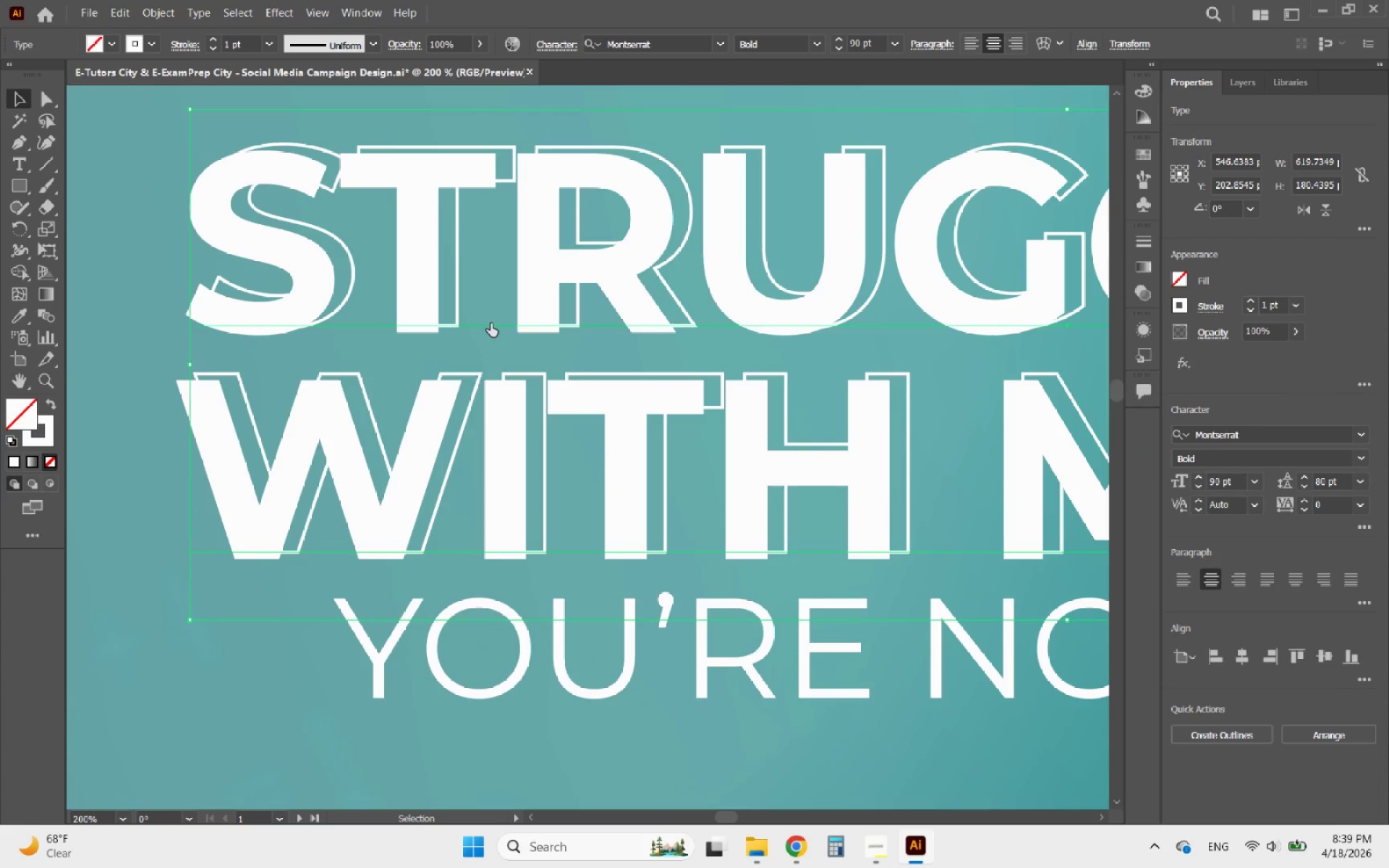 
left_click([490, 323])
 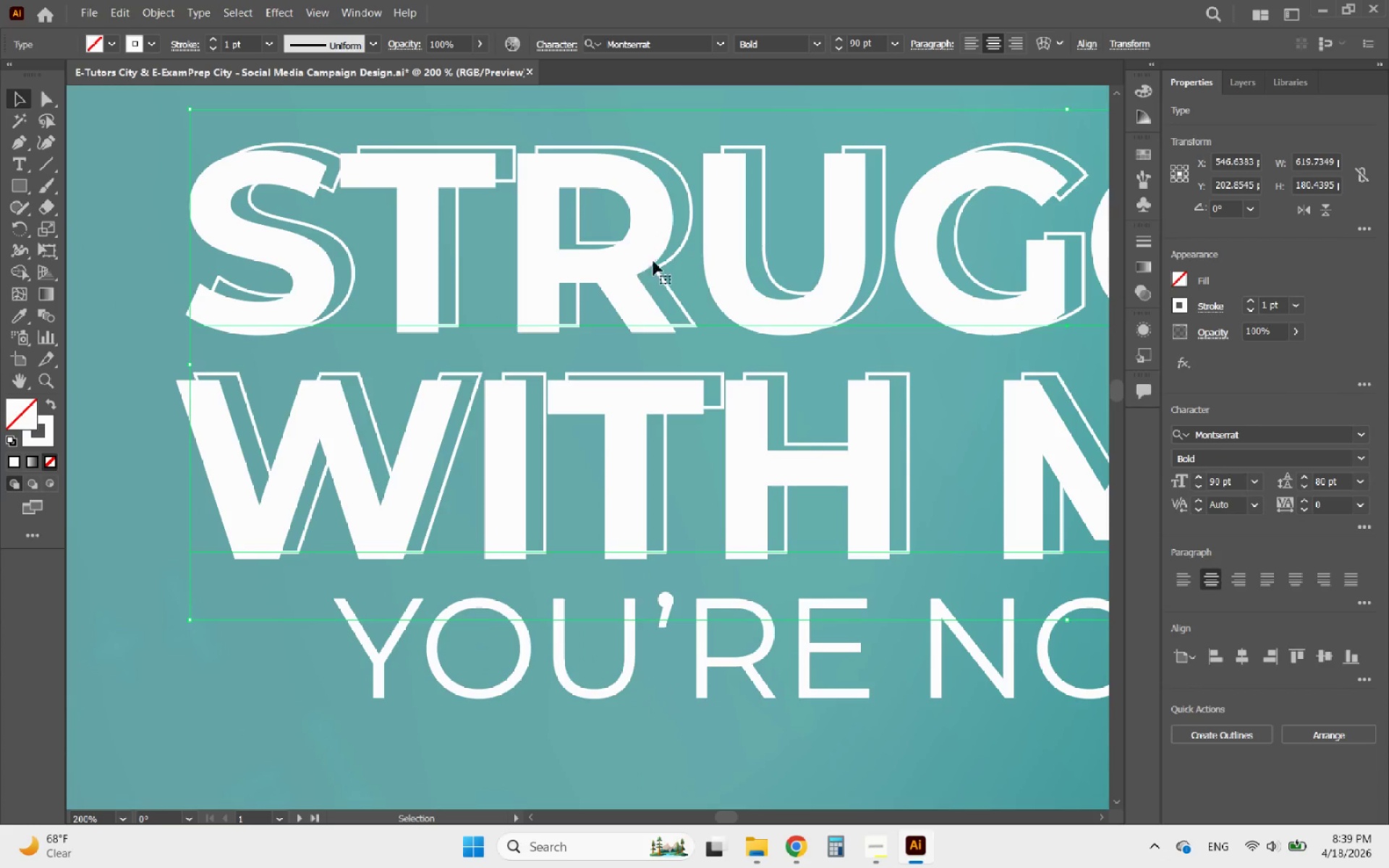 
scroll: coordinate [555, 351], scroll_direction: down, amount: 4.0
 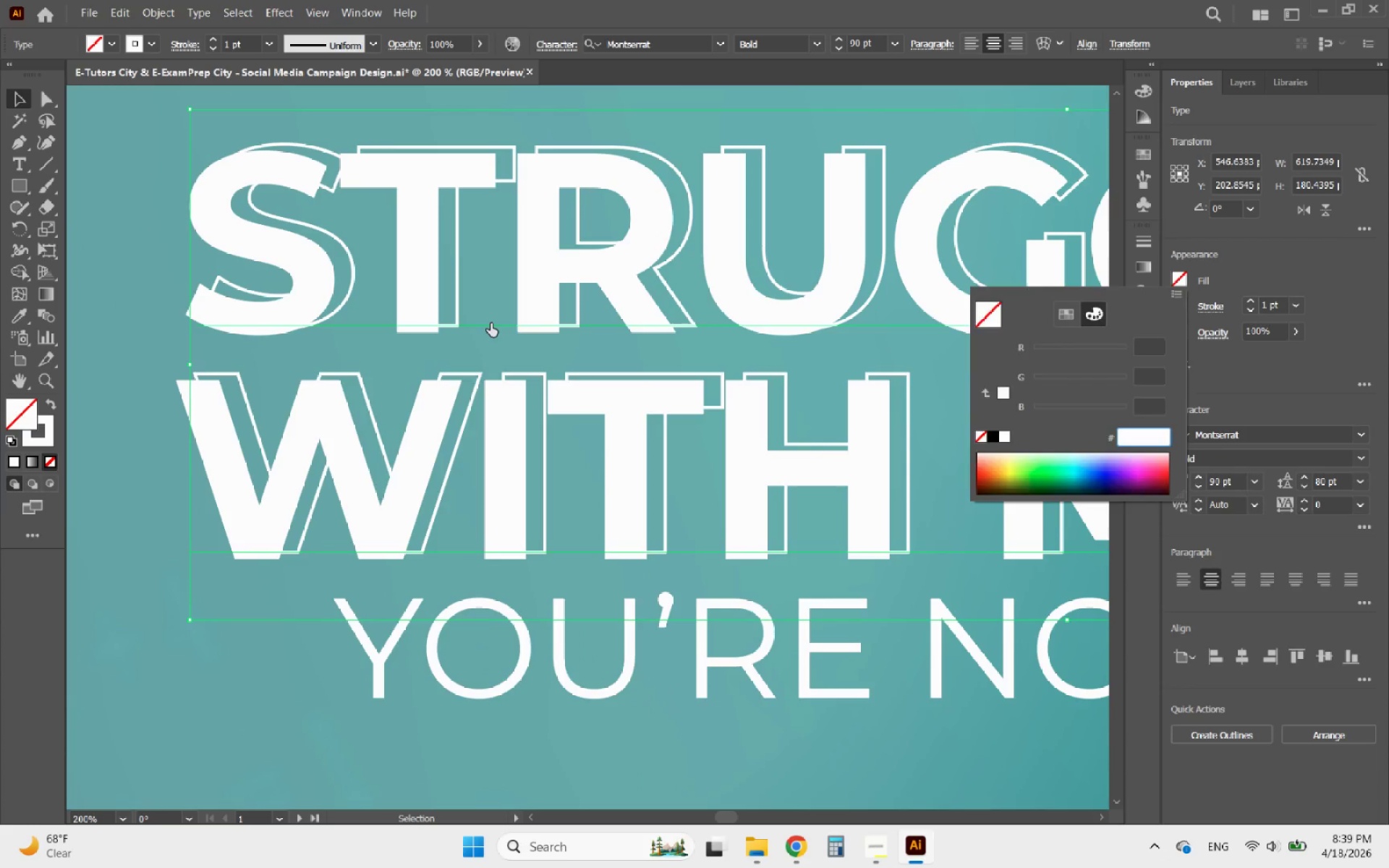 
left_click_drag(start_coordinate=[666, 261], to_coordinate=[660, 262])
 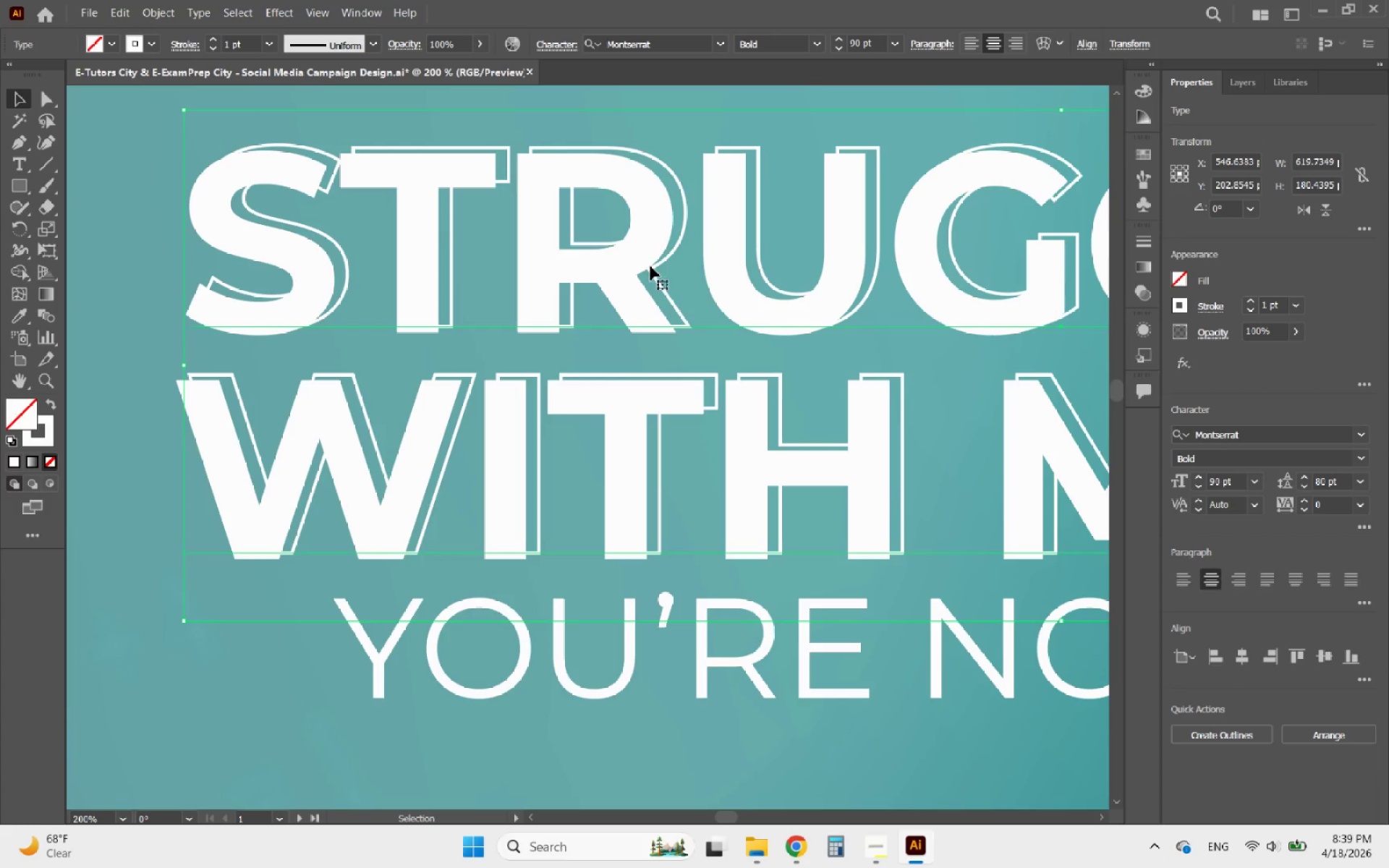 
hold_key(key=AltLeft, duration=1.89)
scroll: coordinate [429, 270], scroll_direction: down, amount: 4.0
 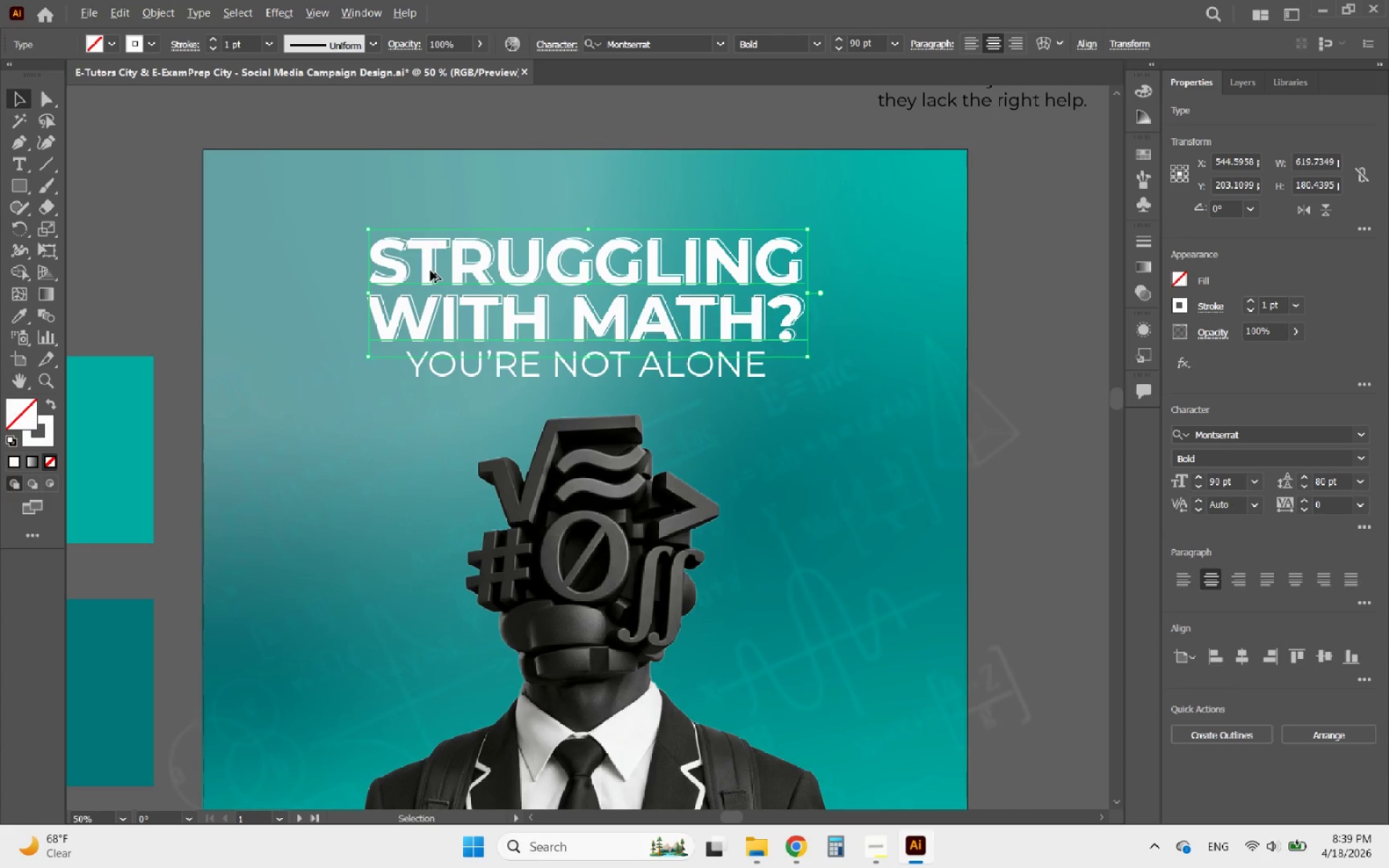 
scroll: coordinate [702, 229], scroll_direction: up, amount: 4.0
 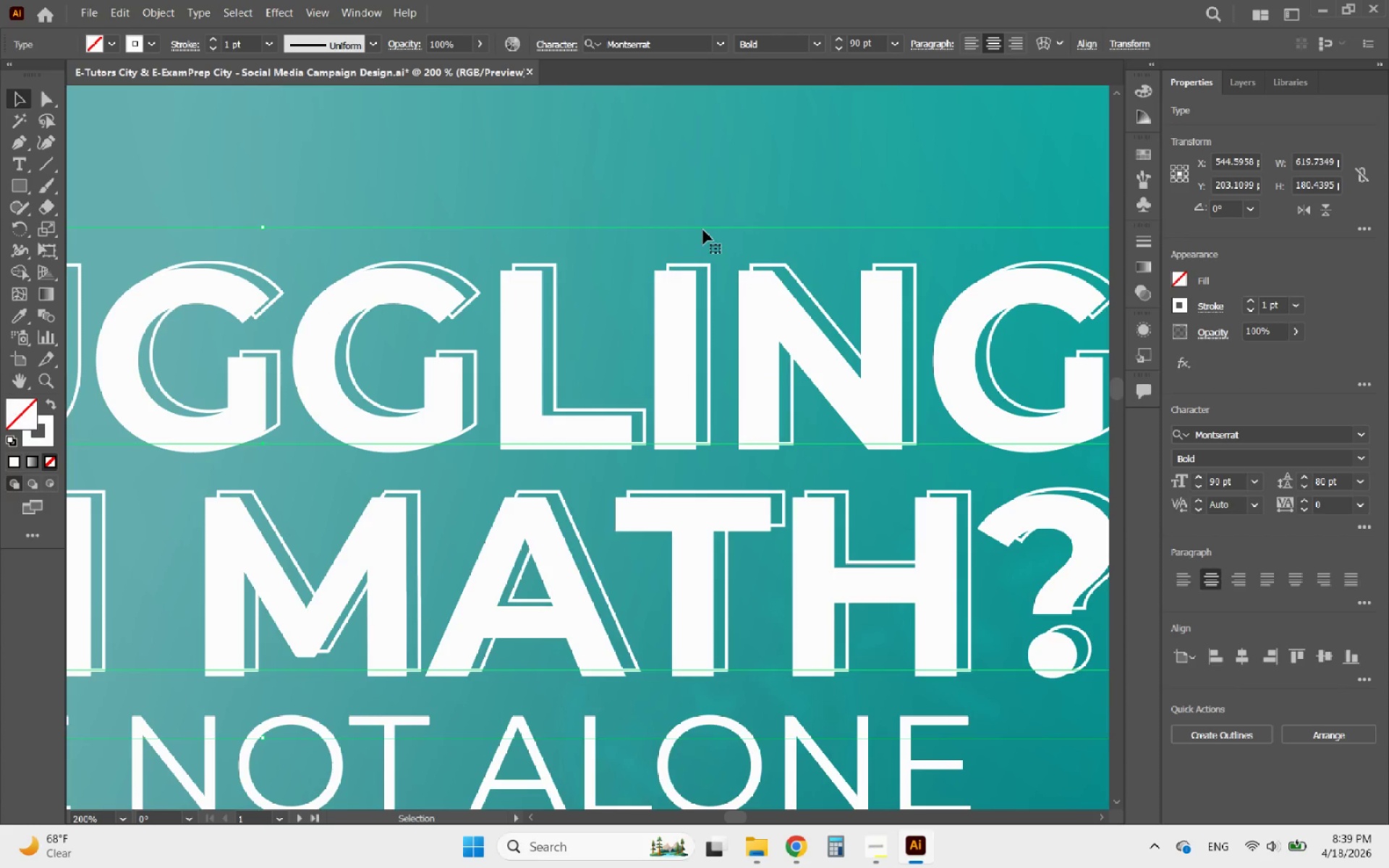 
key(ArrowLeft)
 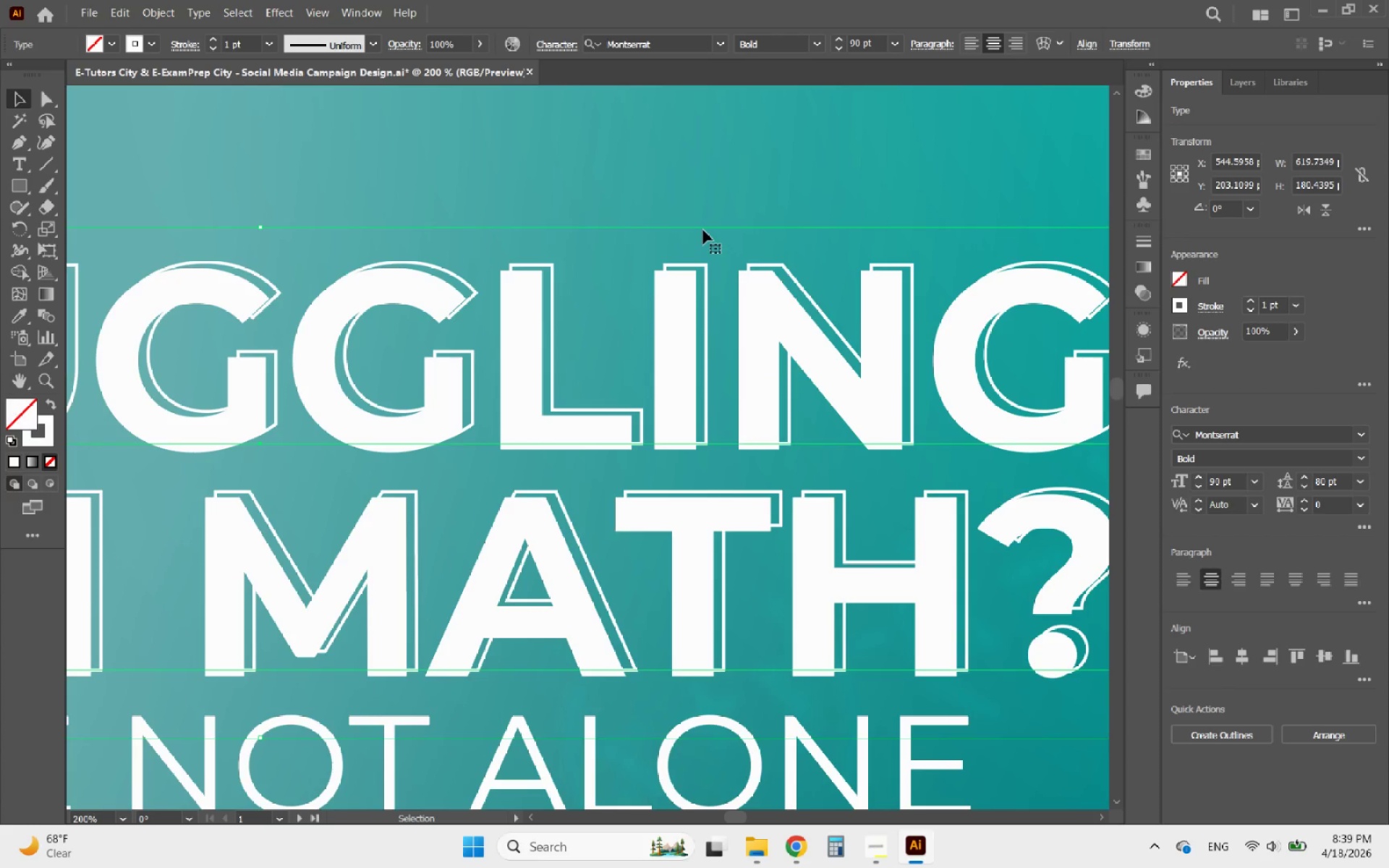 
key(ArrowLeft)
 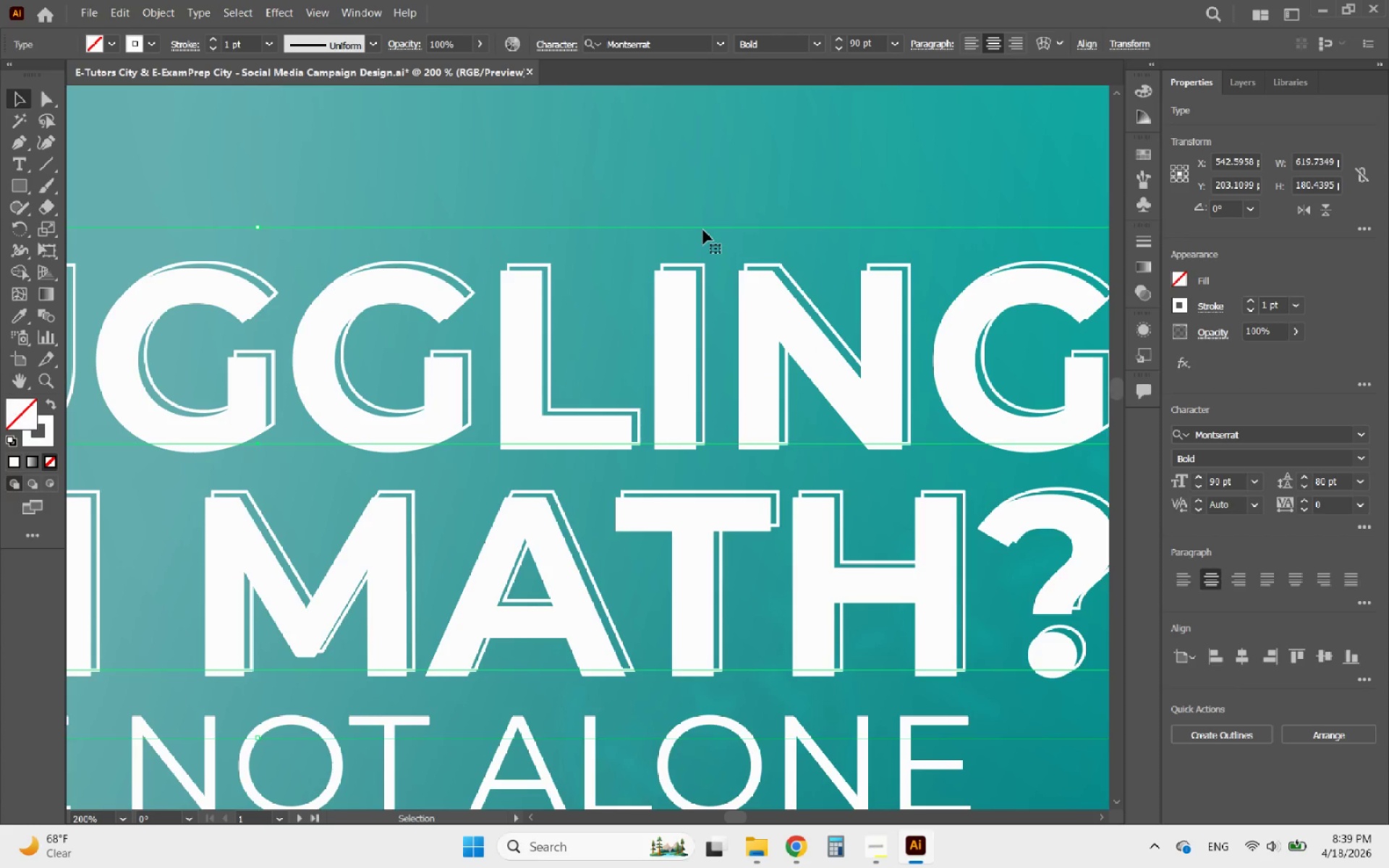 
hold_key(key=AltLeft, duration=1.16)
scroll: coordinate [703, 230], scroll_direction: down, amount: 5.0
 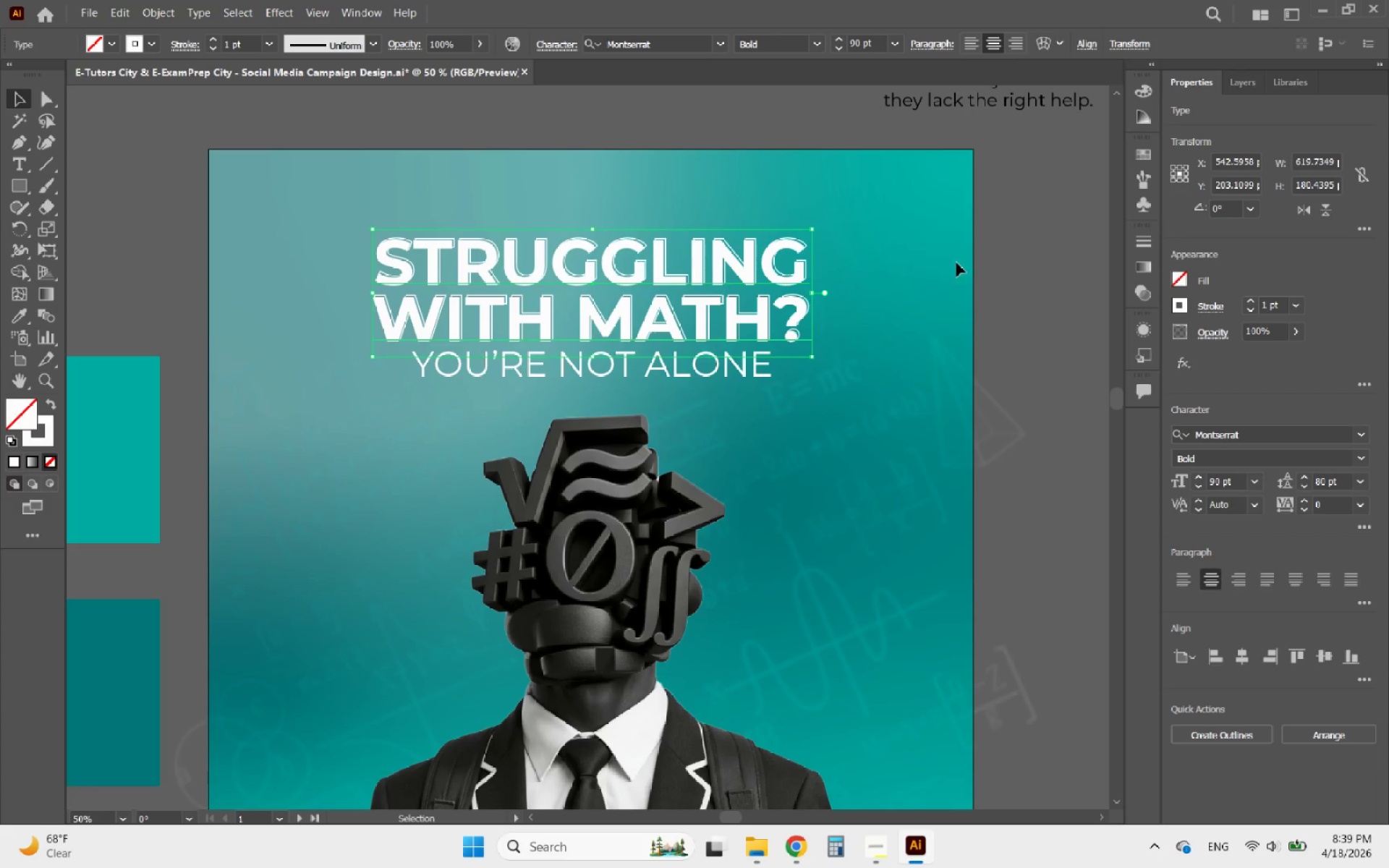 
left_click([1016, 254])
 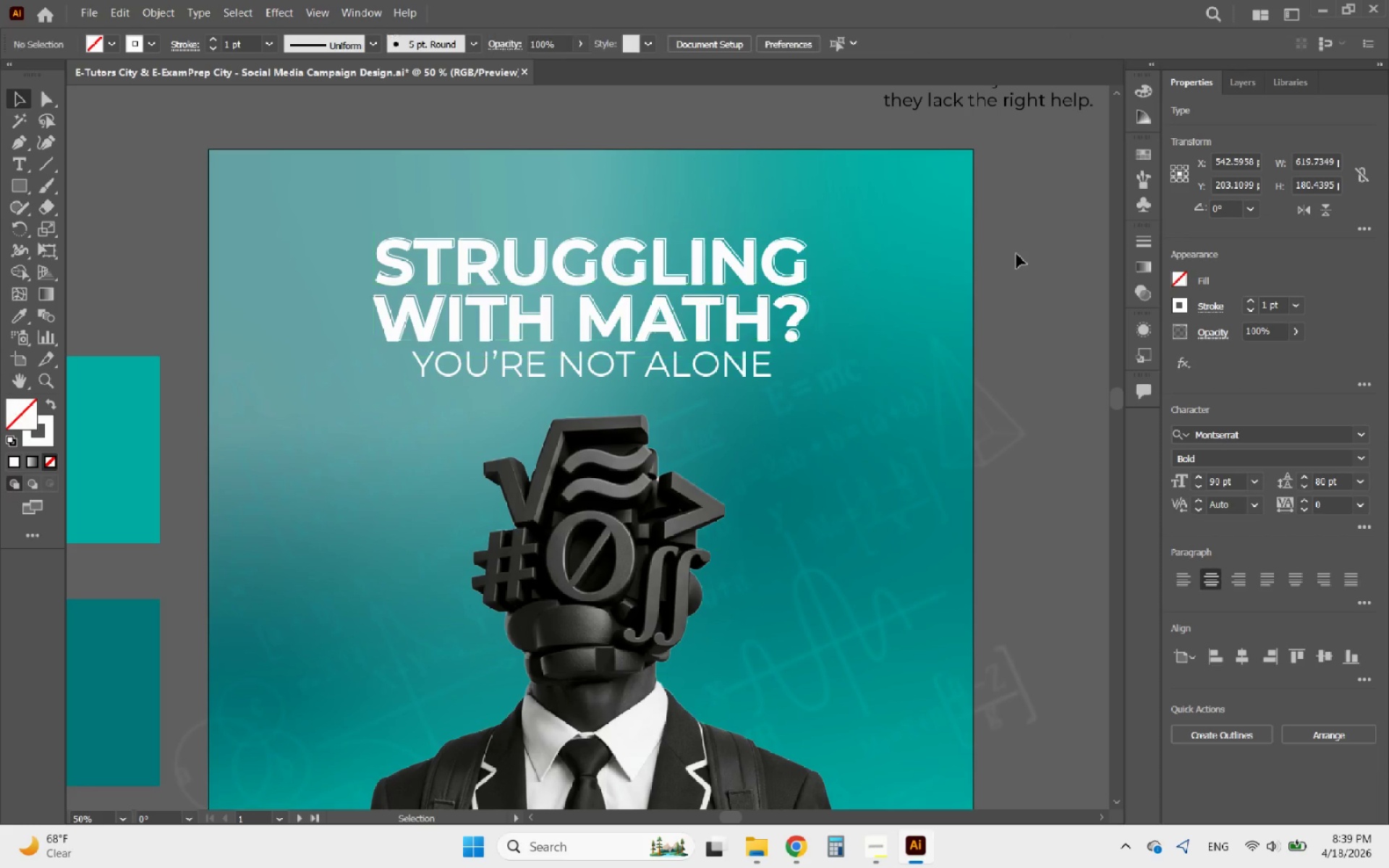 
hold_key(key=AltLeft, duration=2.67)
scroll: coordinate [883, 200], scroll_direction: down, amount: 2.0
 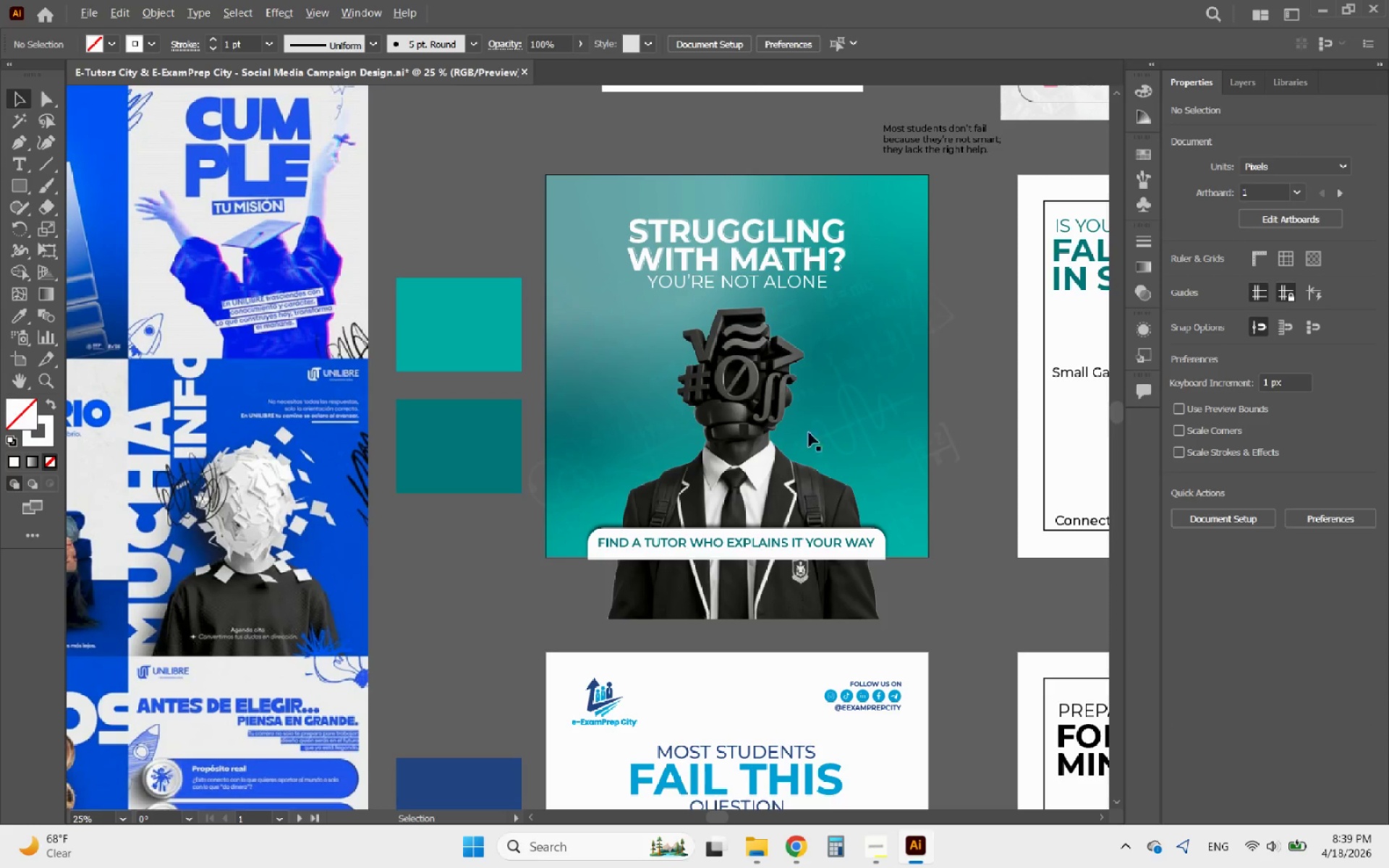 
scroll: coordinate [807, 552], scroll_direction: up, amount: 2.0
 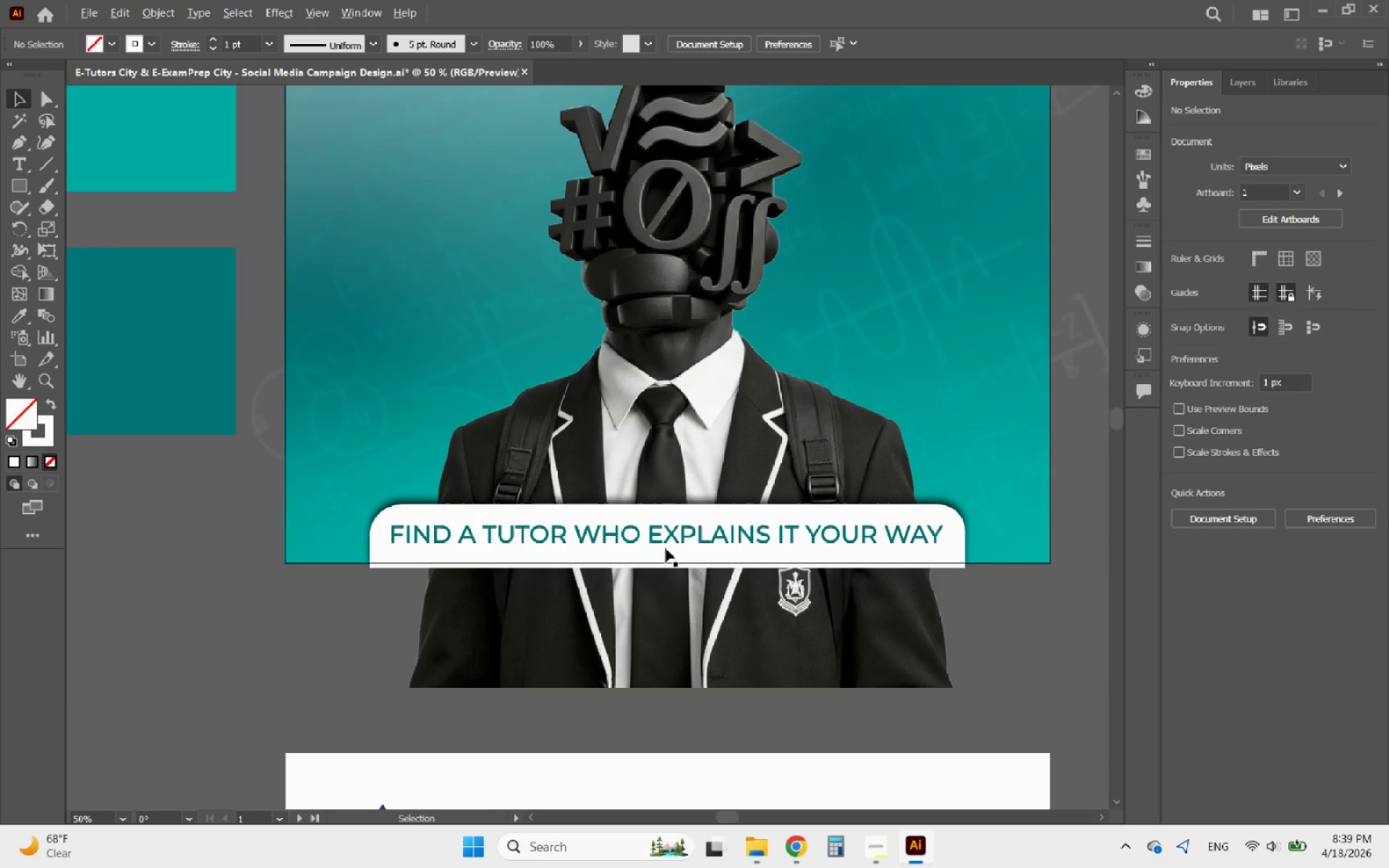 
scroll: coordinate [395, 506], scroll_direction: down, amount: 2.0
 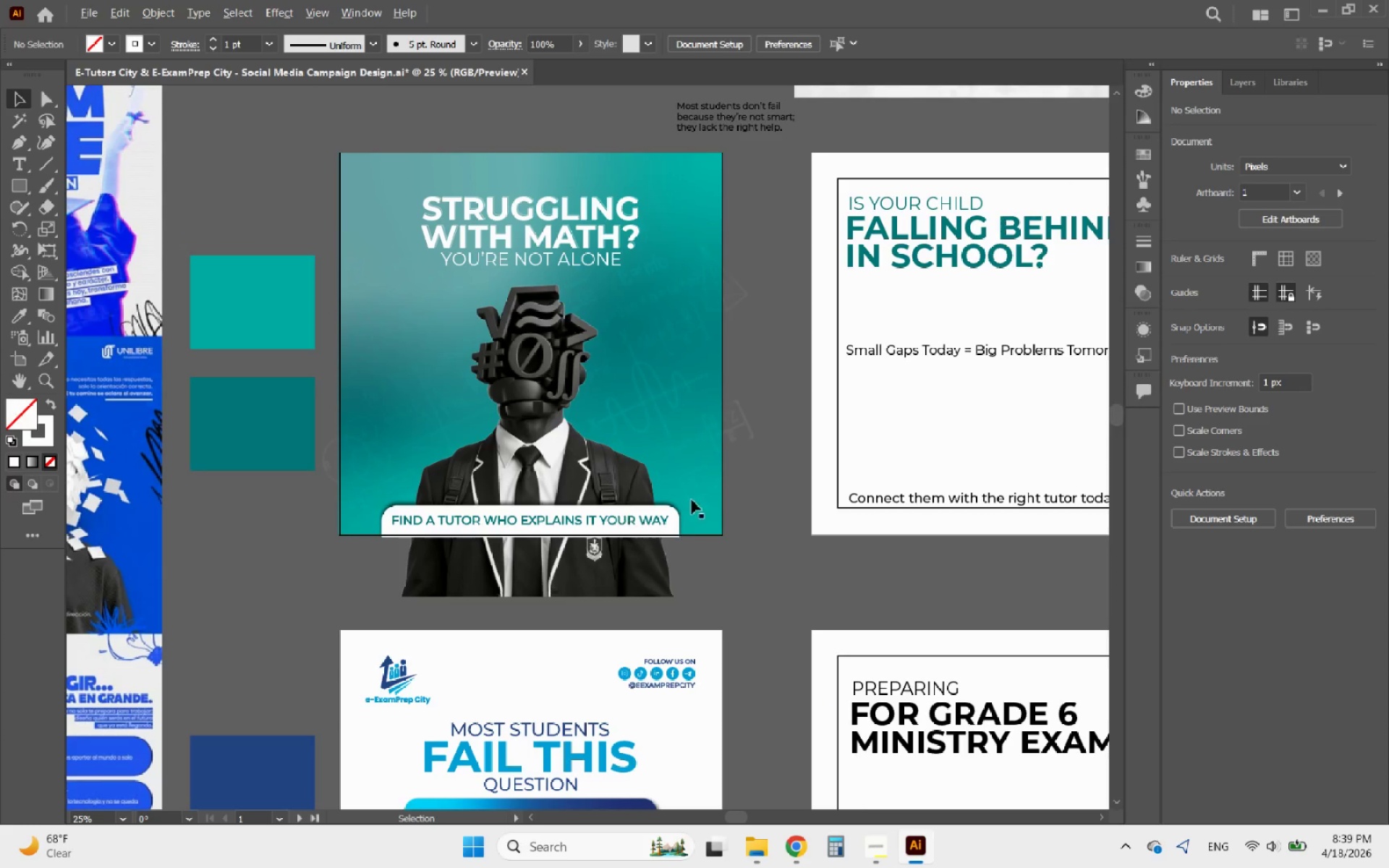 
scroll: coordinate [603, 499], scroll_direction: up, amount: 2.0
 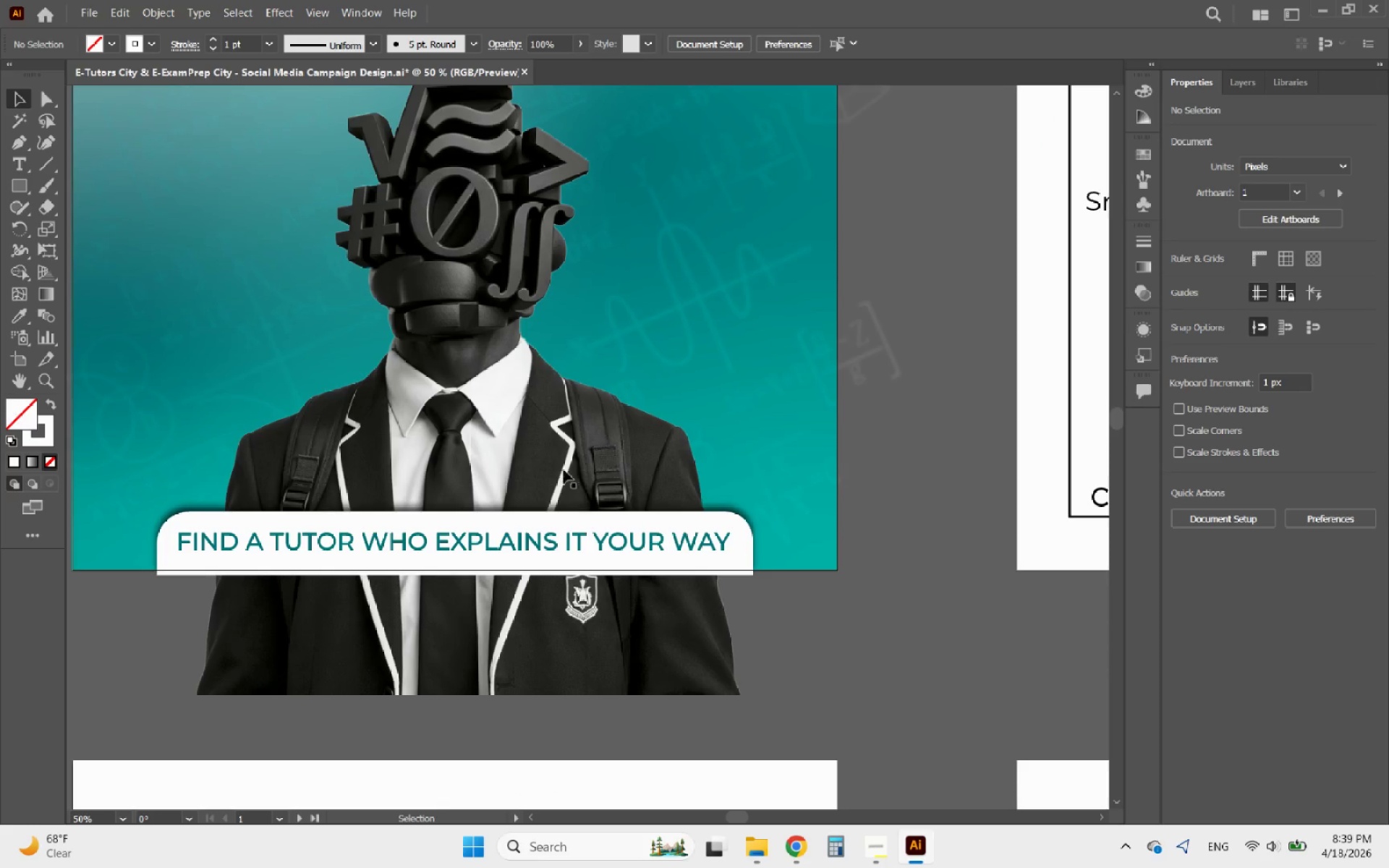 
left_click_drag(start_coordinate=[545, 453], to_coordinate=[655, 383])
 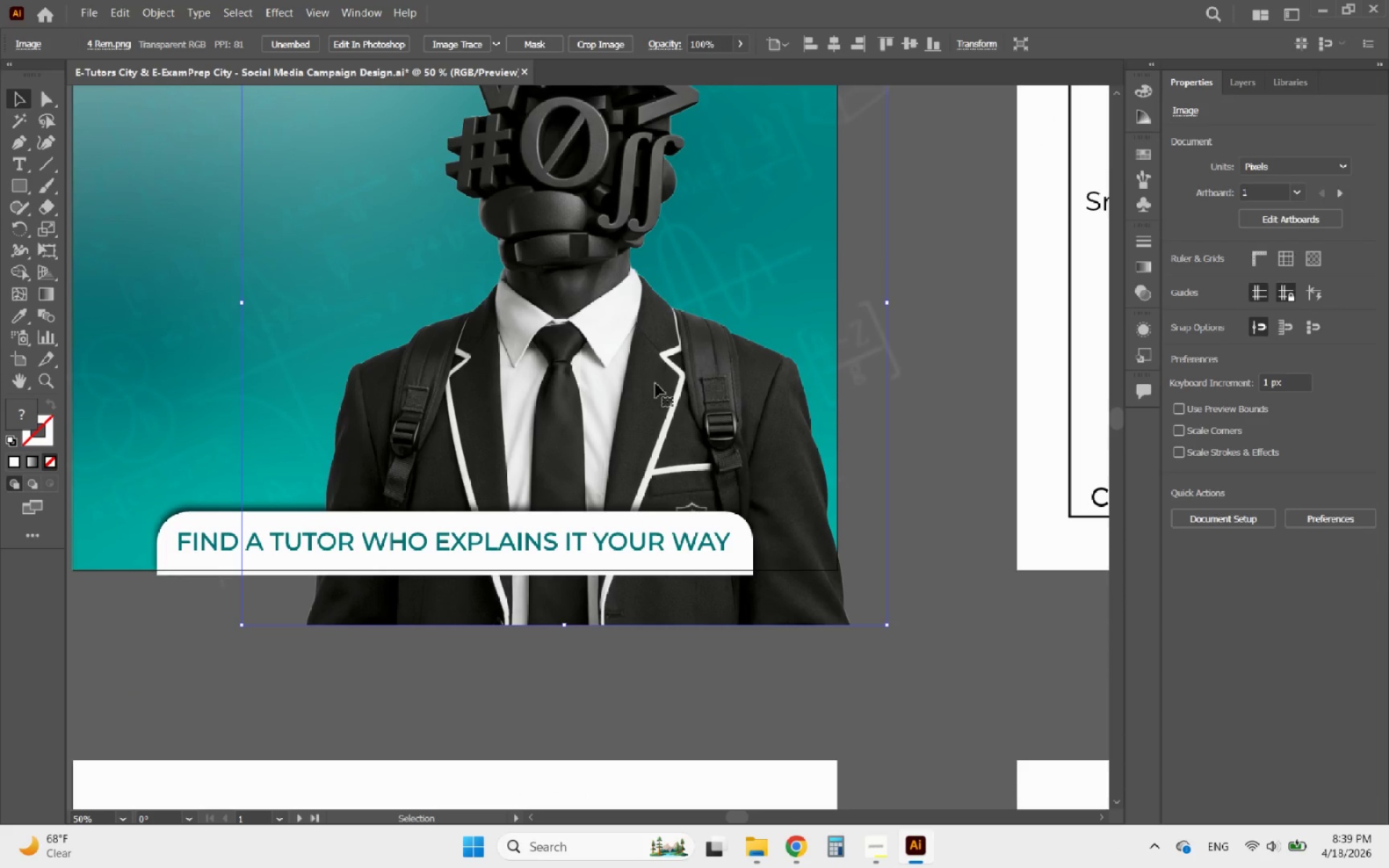 
hold_key(key=AltLeft, duration=1.23)
 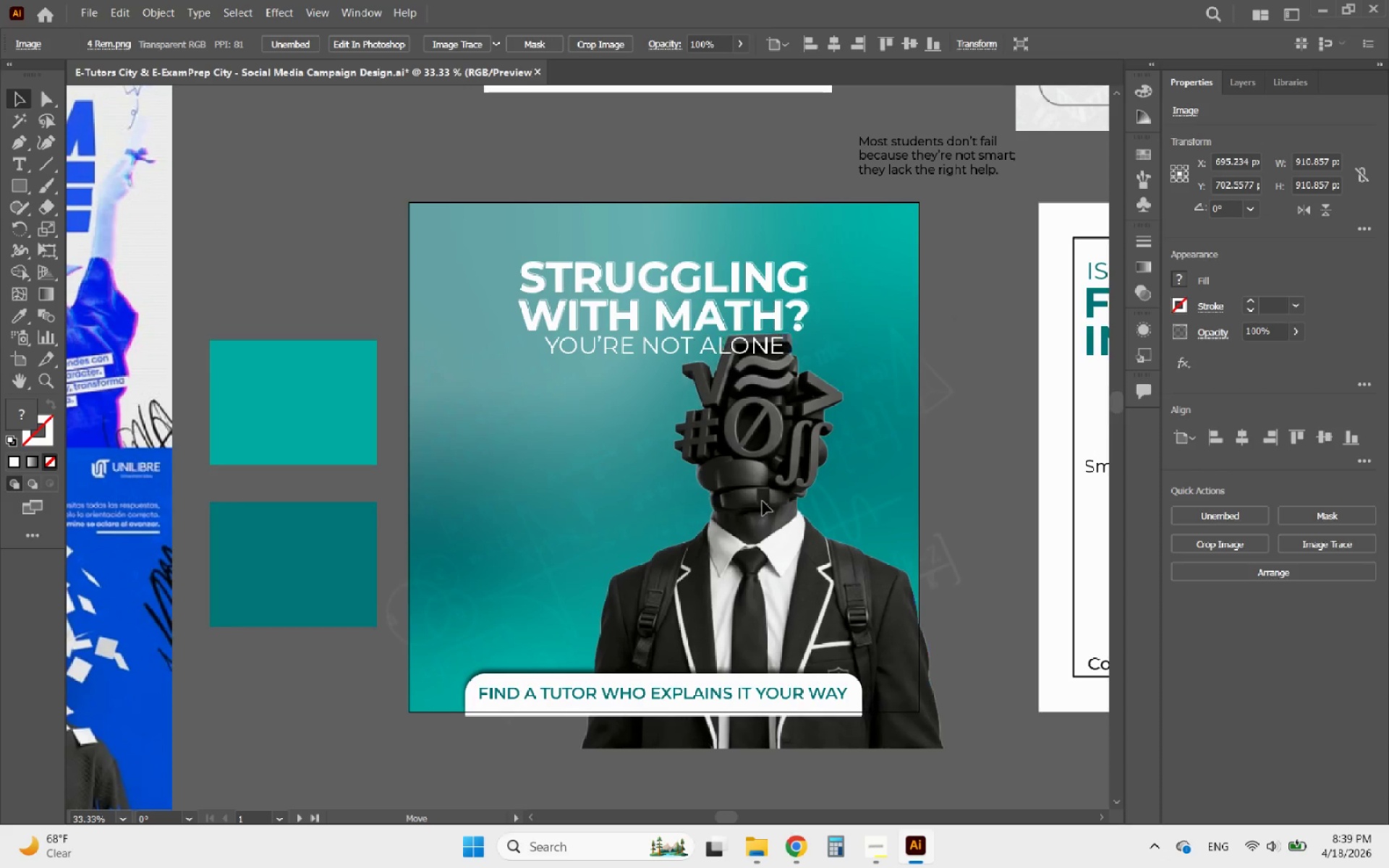 
left_click_drag(start_coordinate=[744, 501], to_coordinate=[766, 501])
 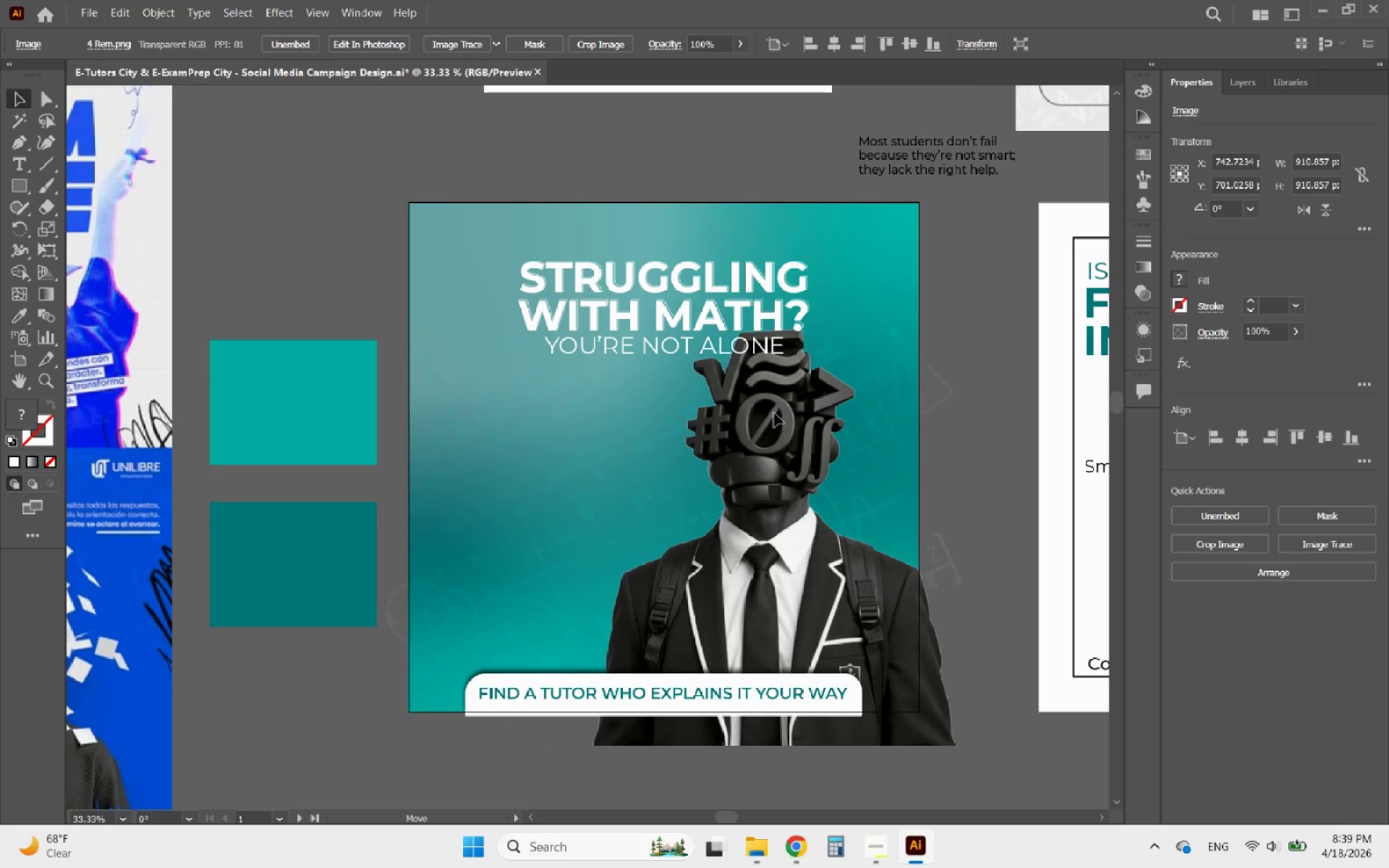 
scroll: coordinate [744, 501], scroll_direction: down, amount: 1.0
 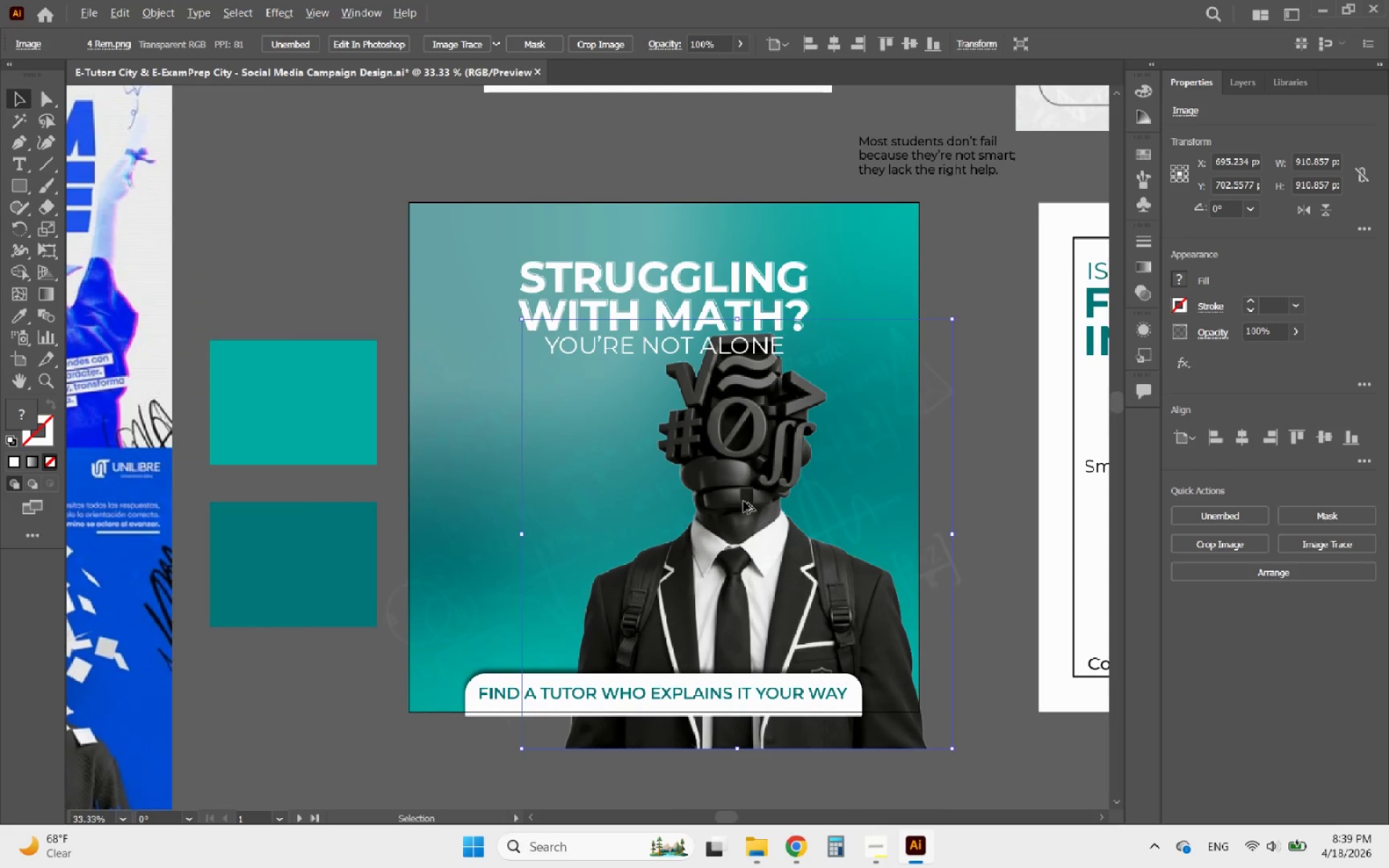 
hold_key(key=AltLeft, duration=0.55)
scroll: coordinate [556, 399], scroll_direction: down, amount: 3.0
 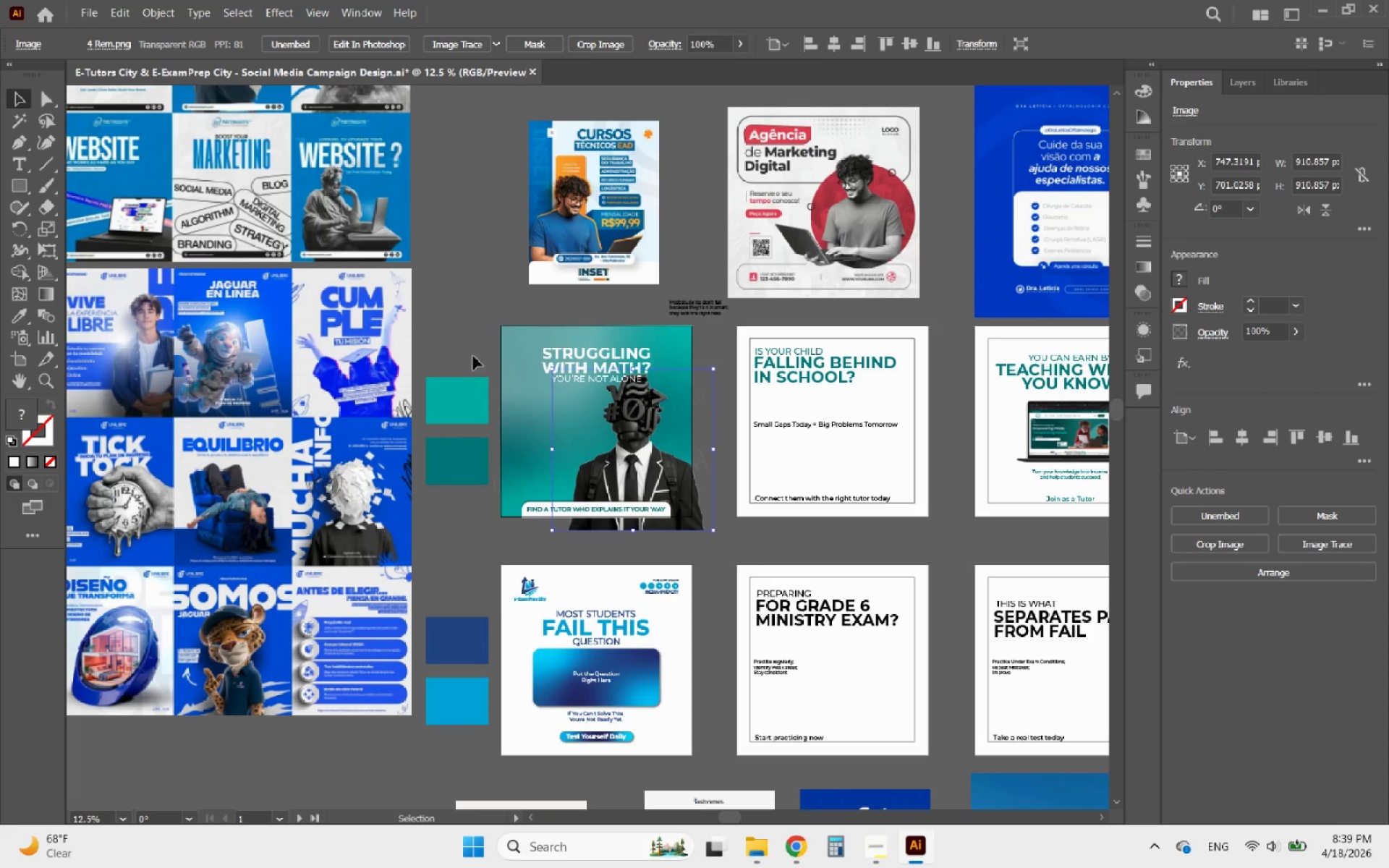 
left_click([459, 331])
 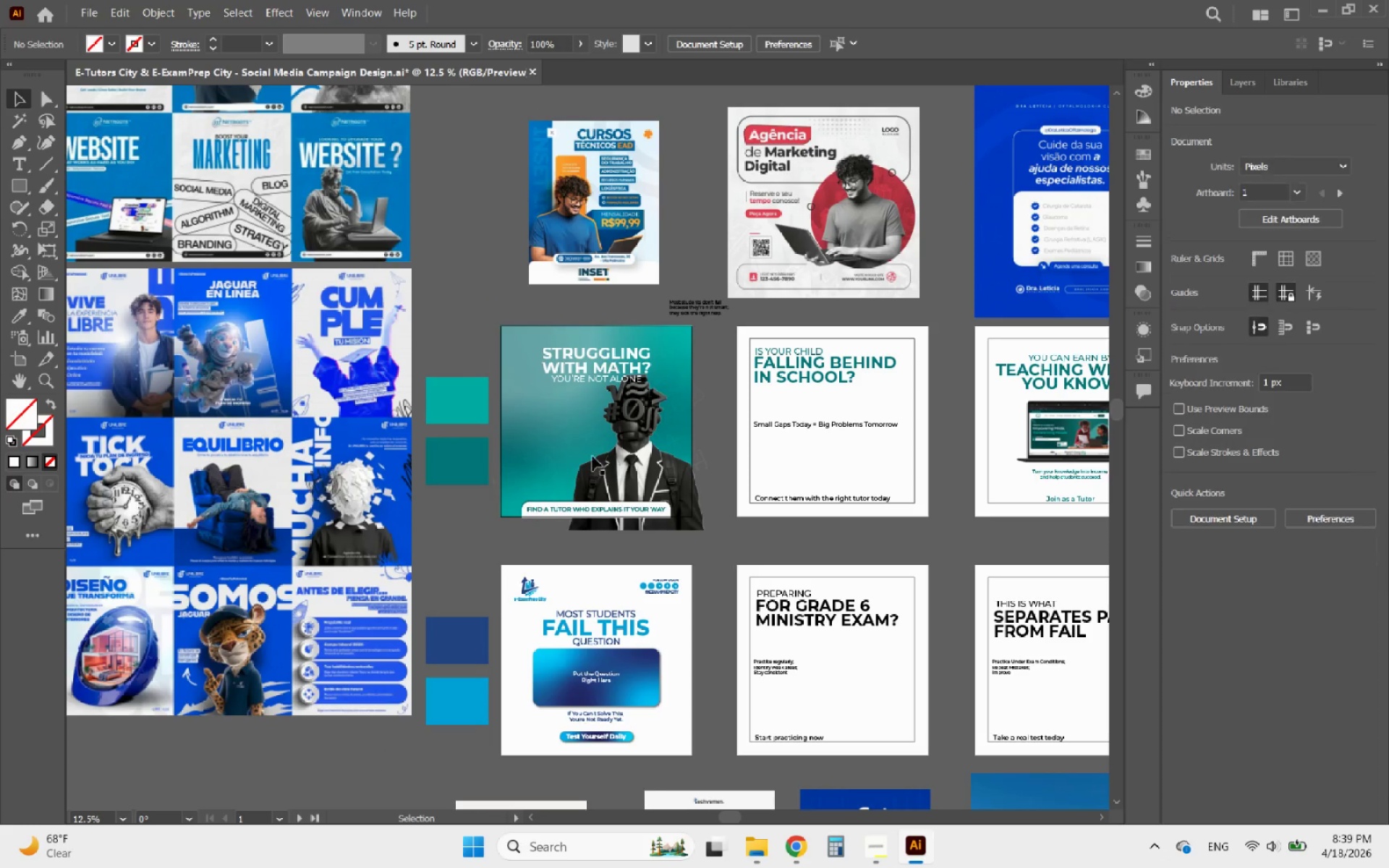 
hold_key(key=AltLeft, duration=0.6)
 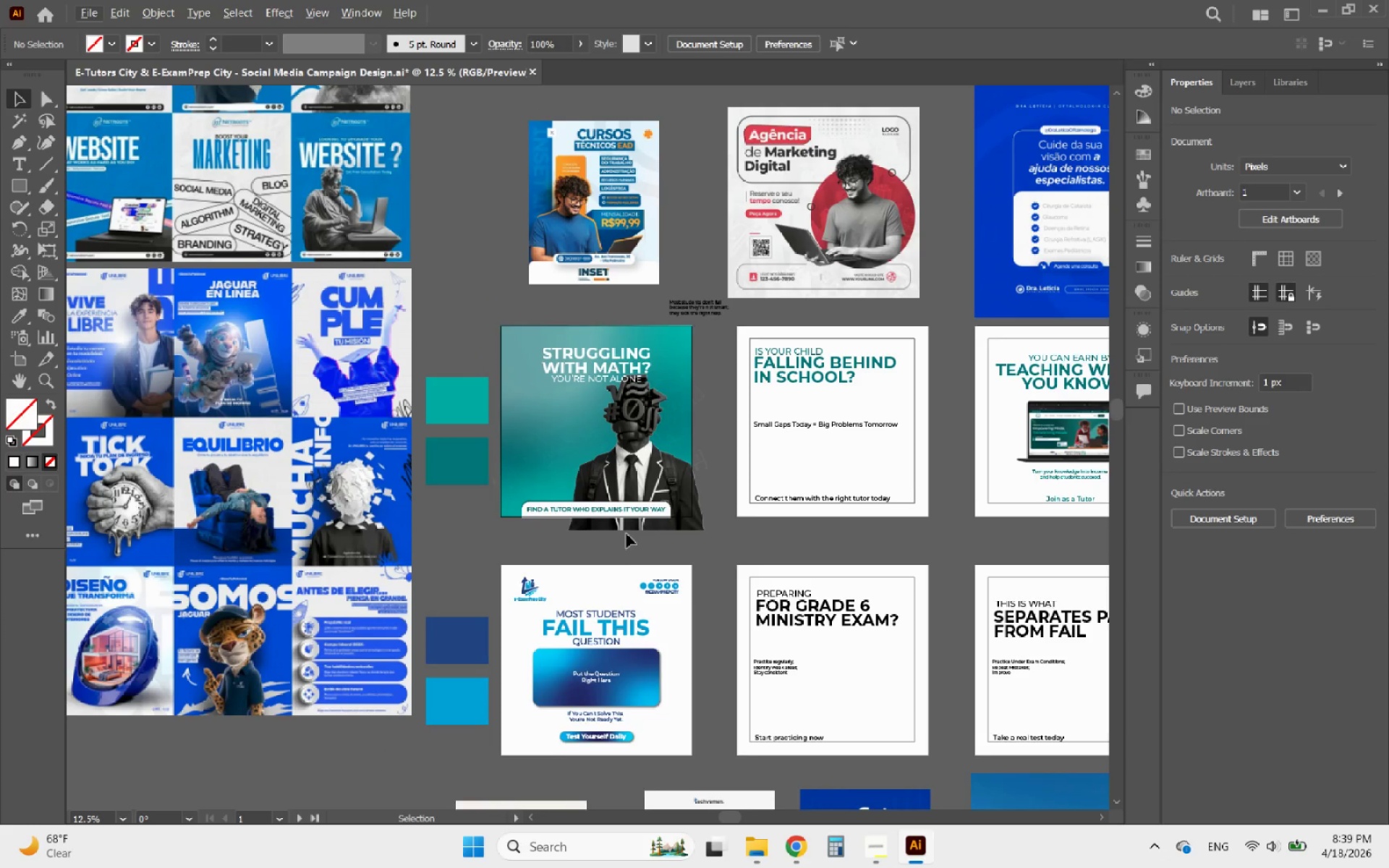 
hold_key(key=AltLeft, duration=1.71)
scroll: coordinate [626, 534], scroll_direction: down, amount: 3.0
 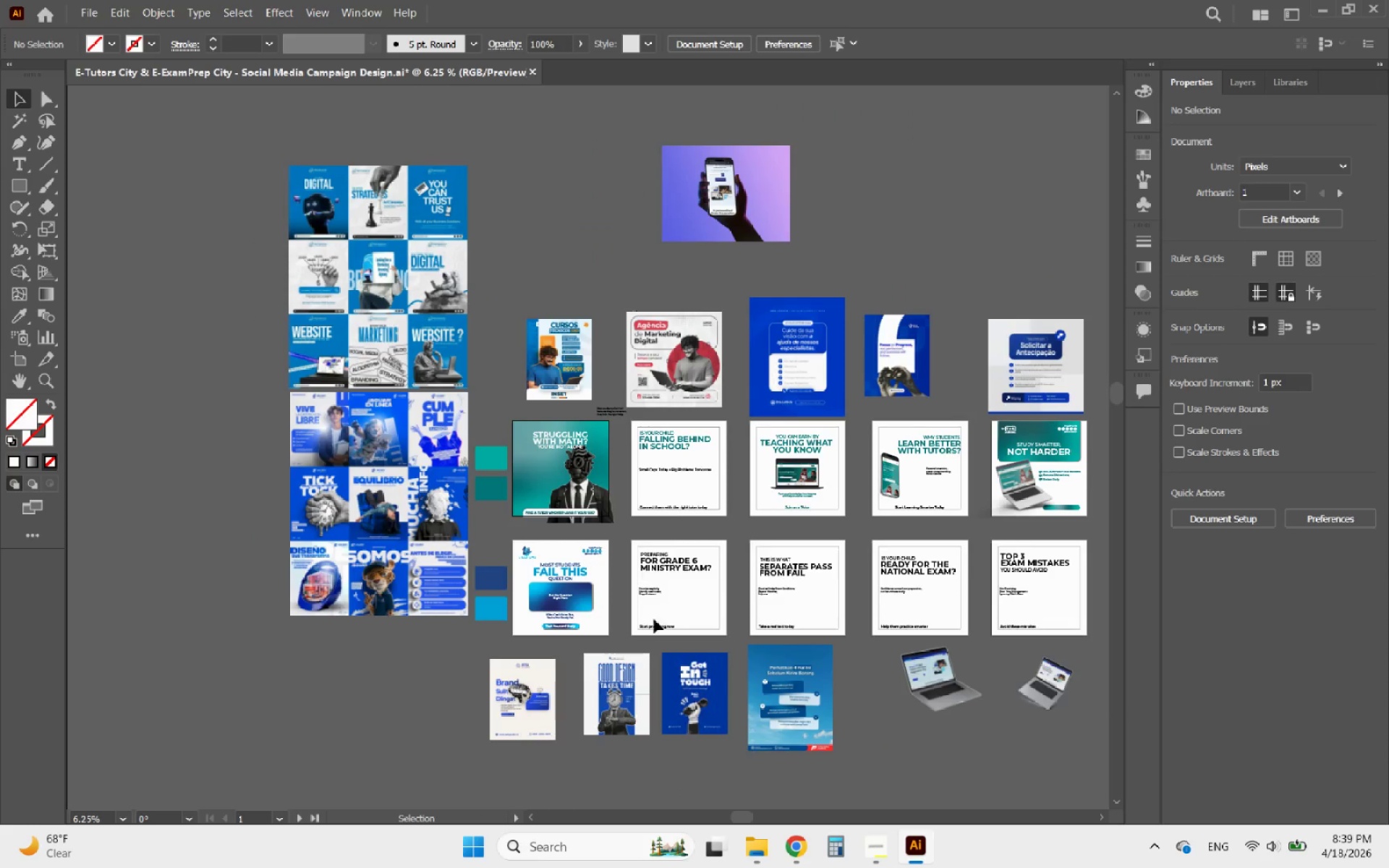 
key(Alt+AltLeft)
 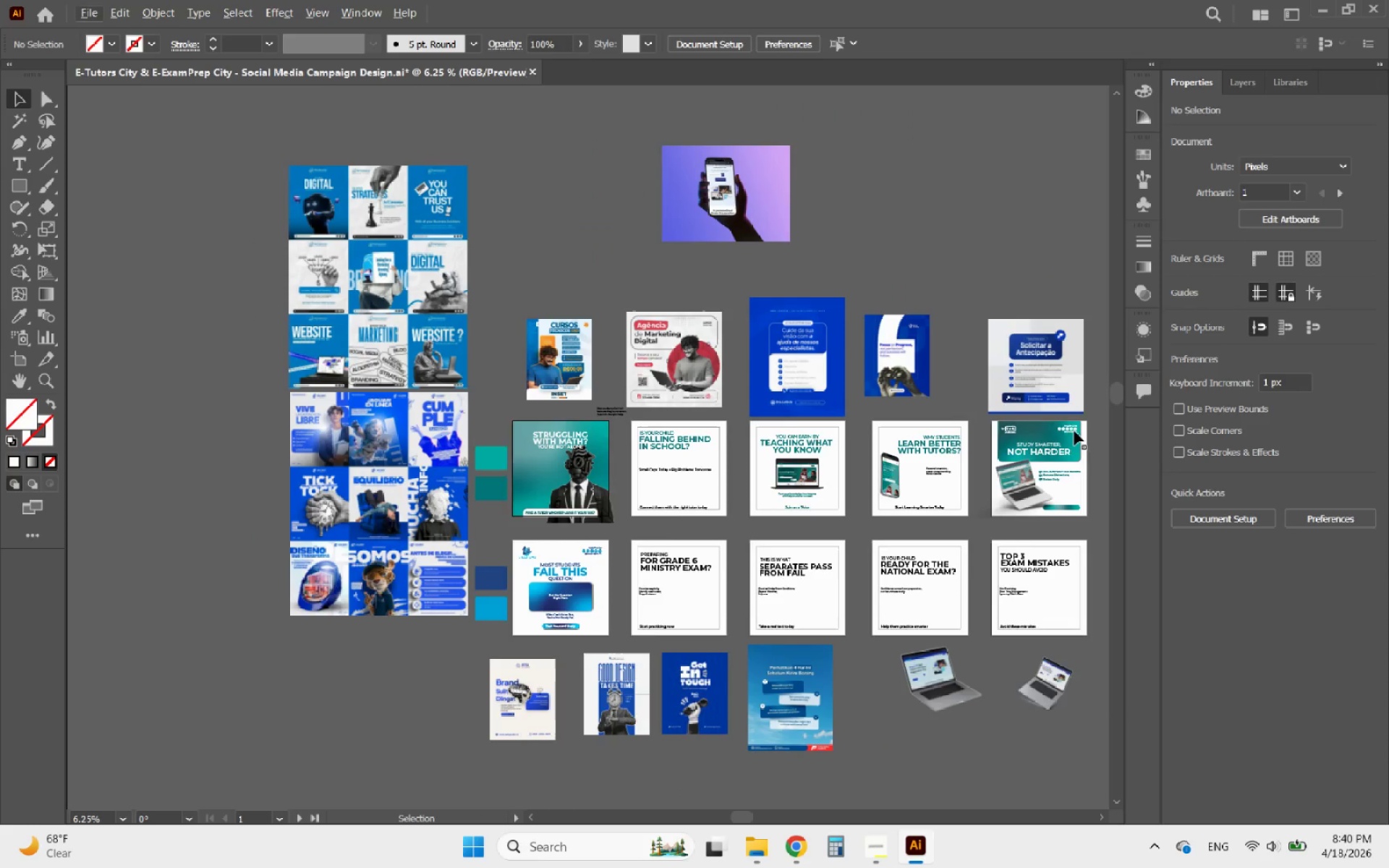 
left_click([1074, 431])
 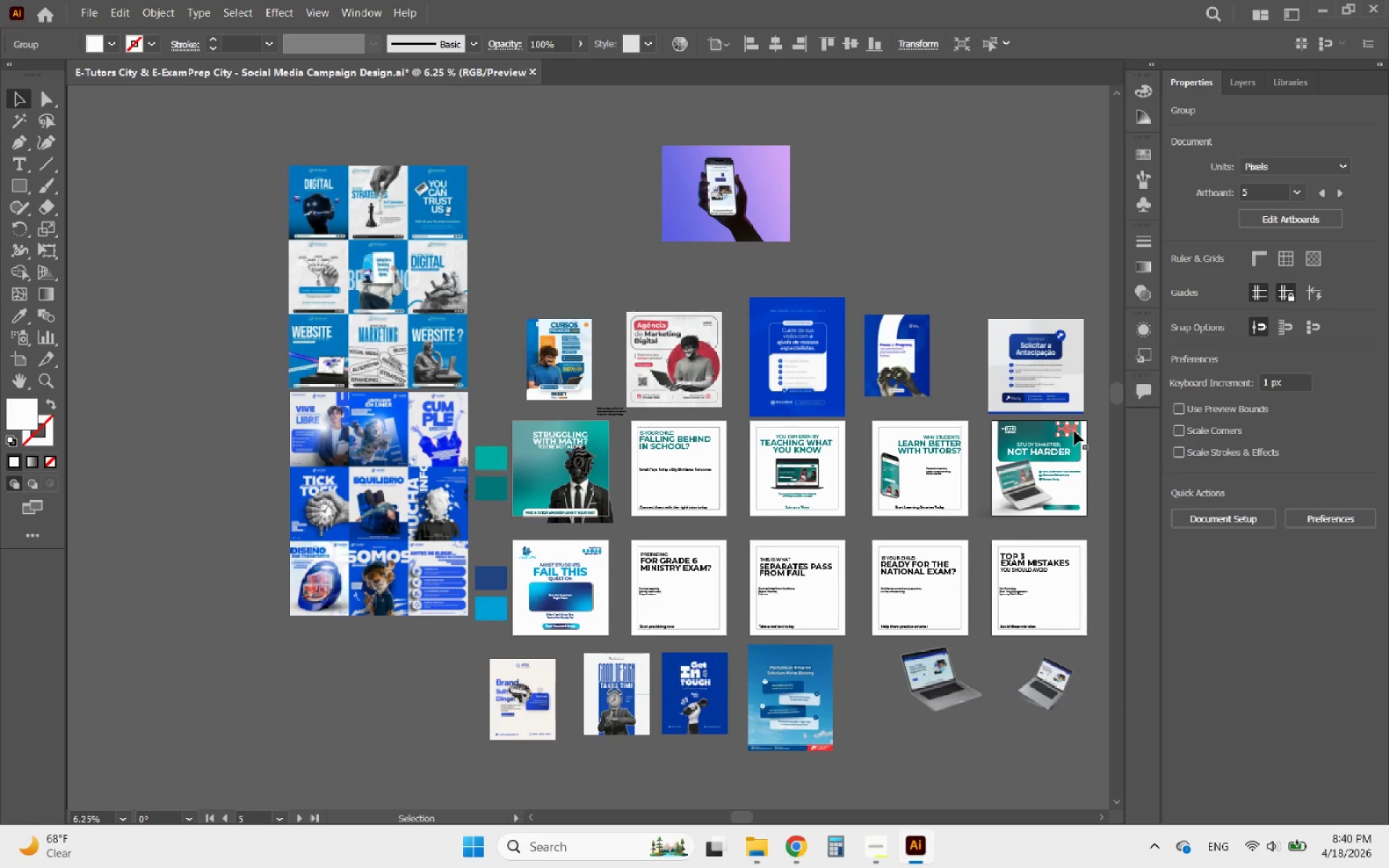 
hold_key(key=AltLeft, duration=5.87)
left_click_drag(start_coordinate=[1071, 433], to_coordinate=[603, 433])
 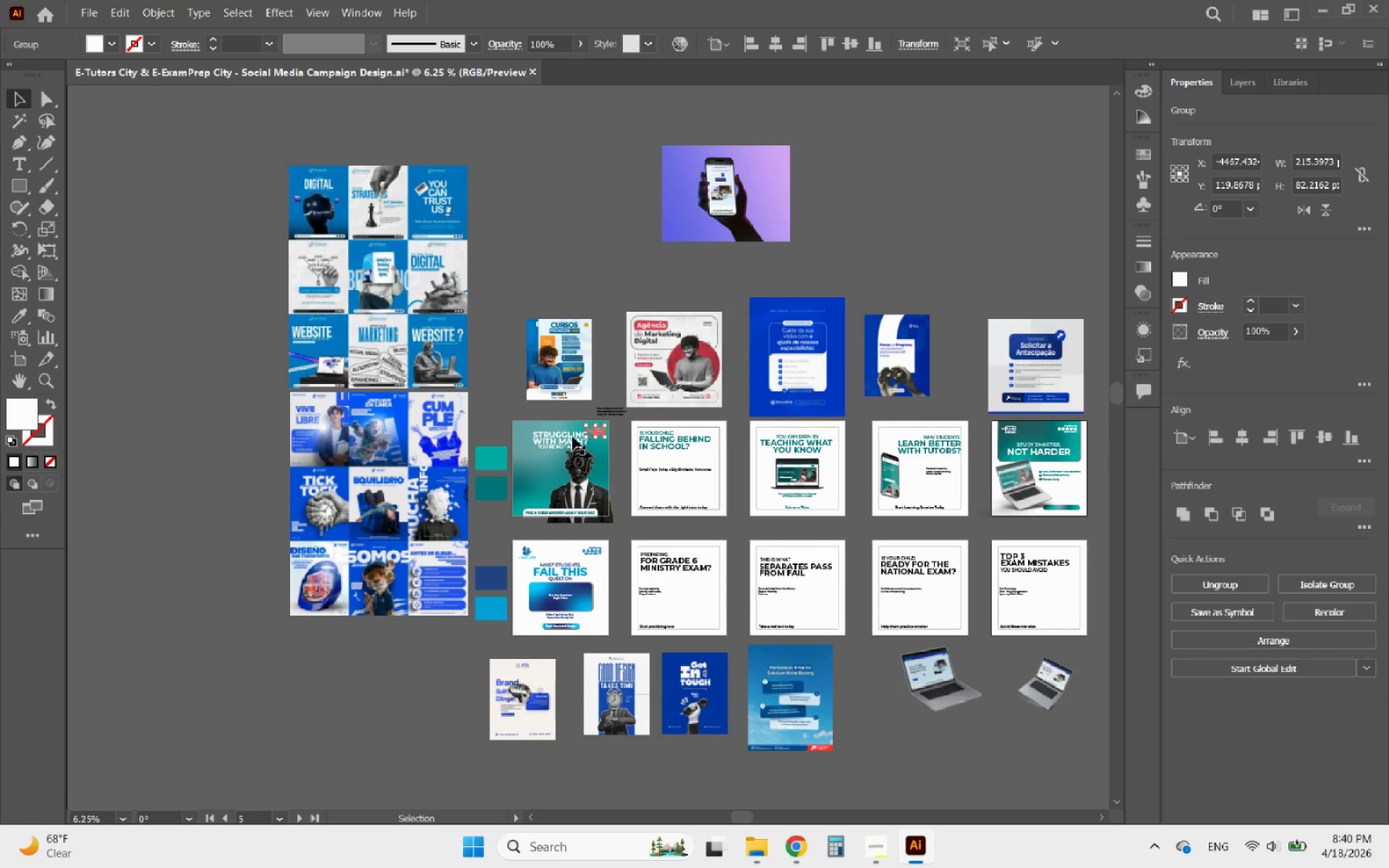 
scroll: coordinate [694, 404], scroll_direction: up, amount: 7.0
 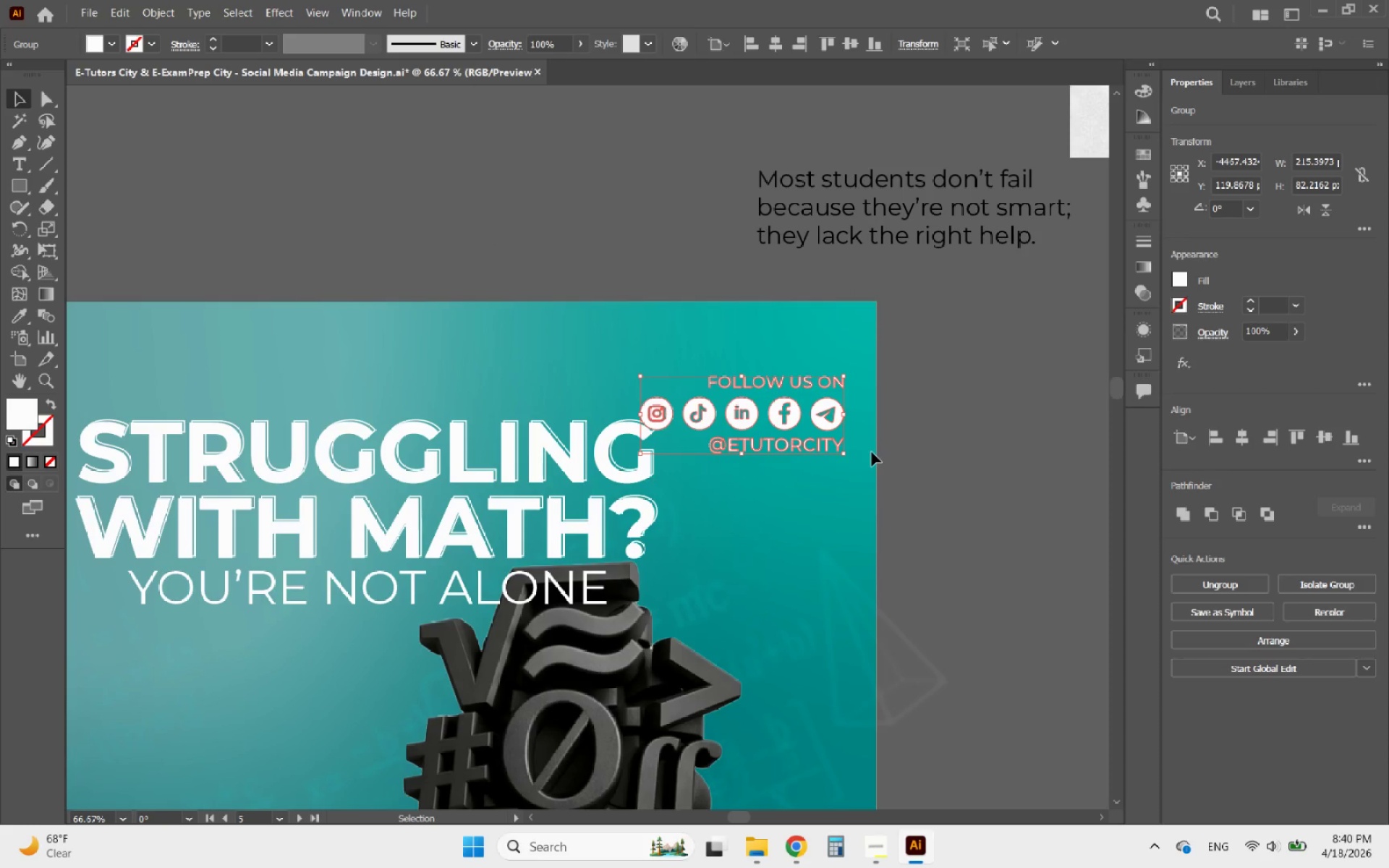 
left_click([937, 467])
 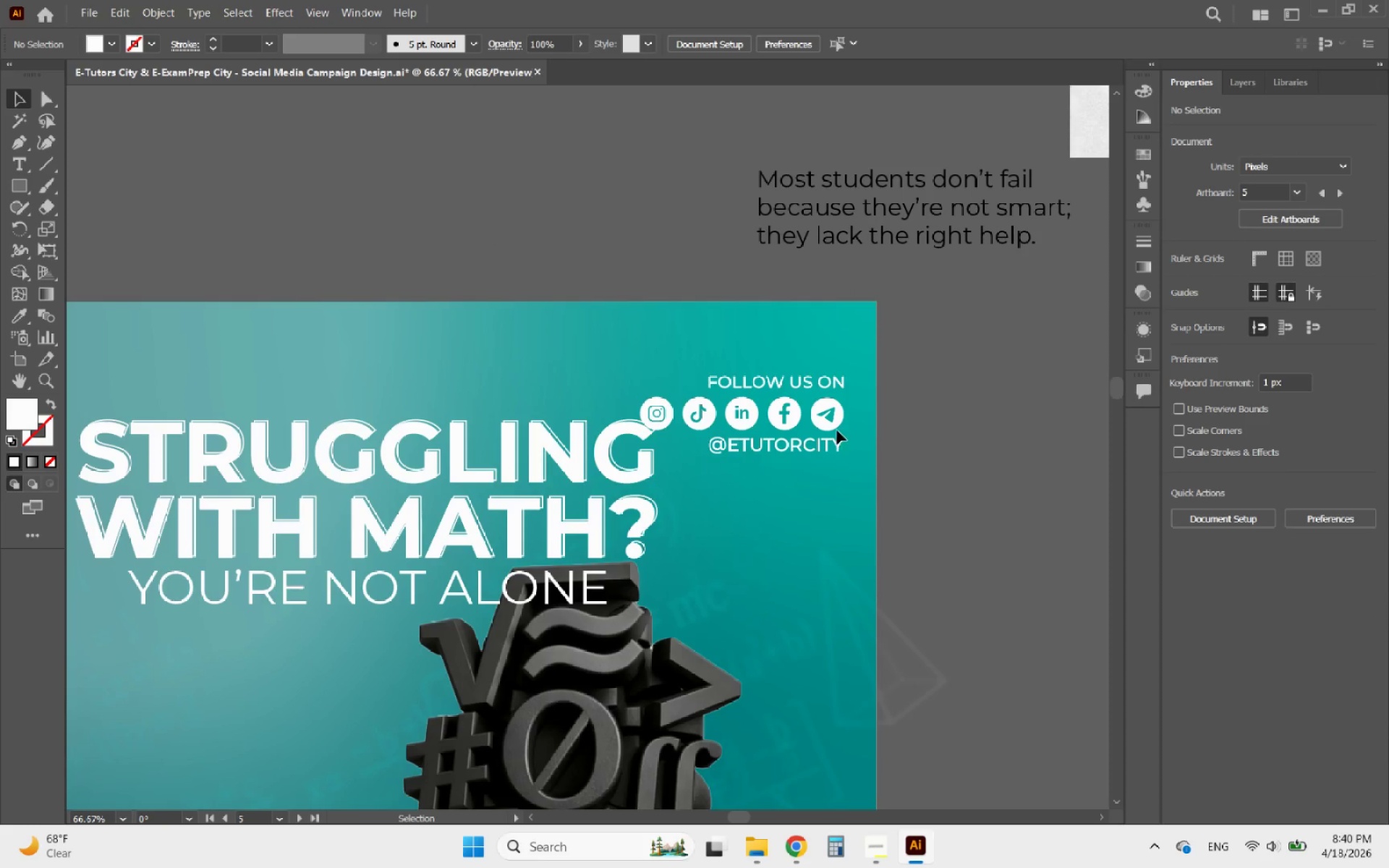 
left_click_drag(start_coordinate=[831, 427], to_coordinate=[790, 427])
 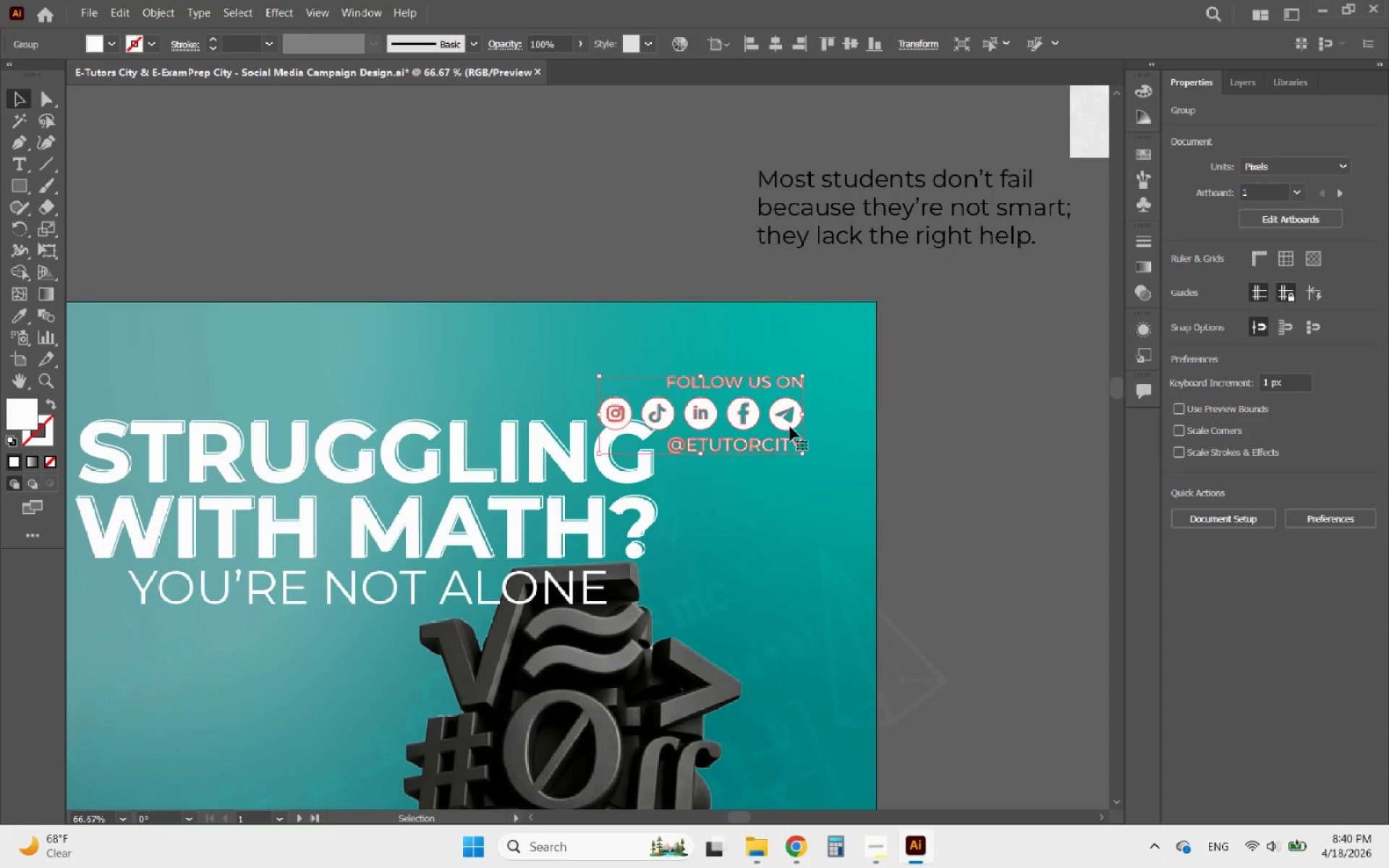 
hold_key(key=AltLeft, duration=0.59)
scroll: coordinate [833, 403], scroll_direction: down, amount: 4.0
 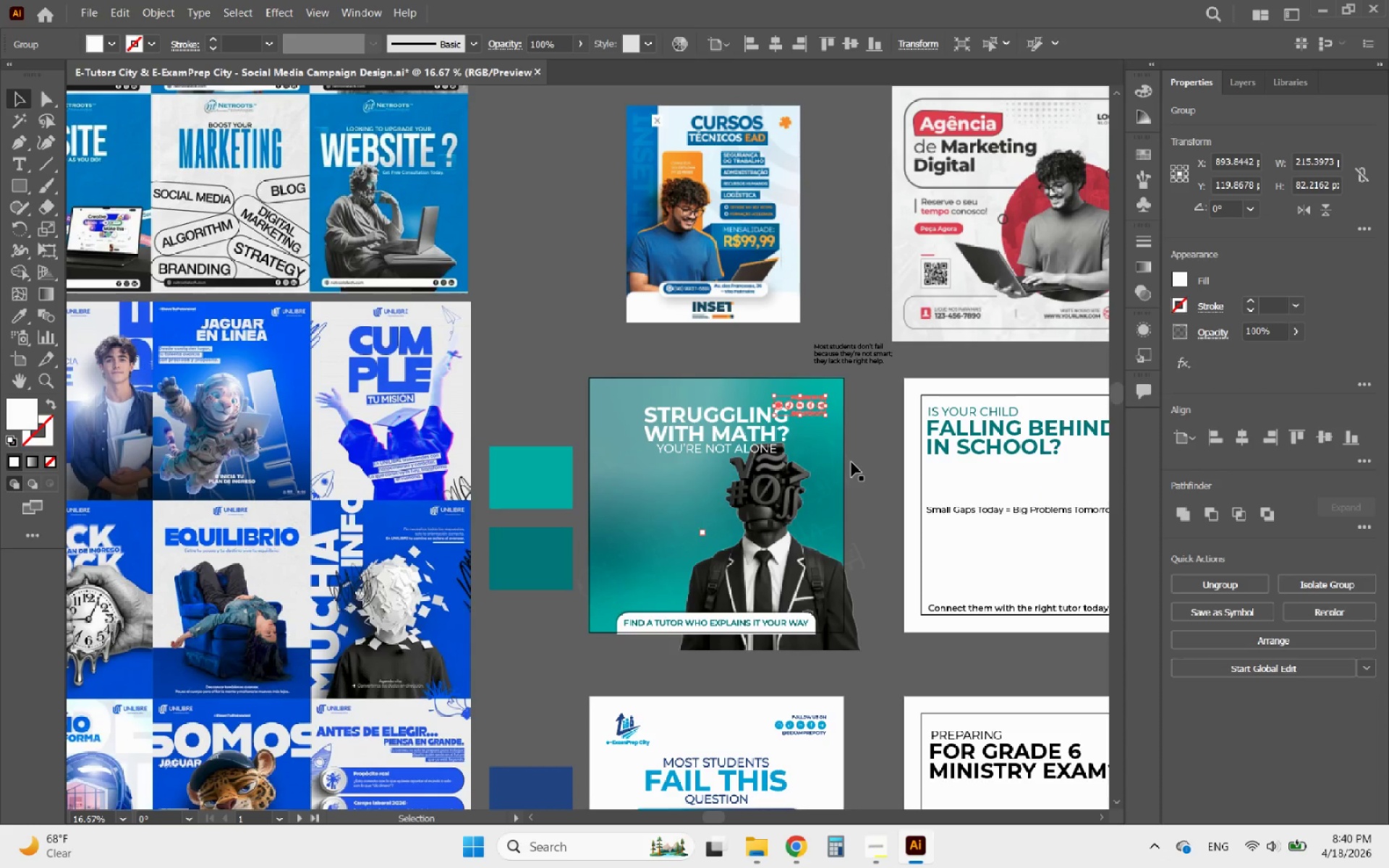 
left_click([851, 462])
 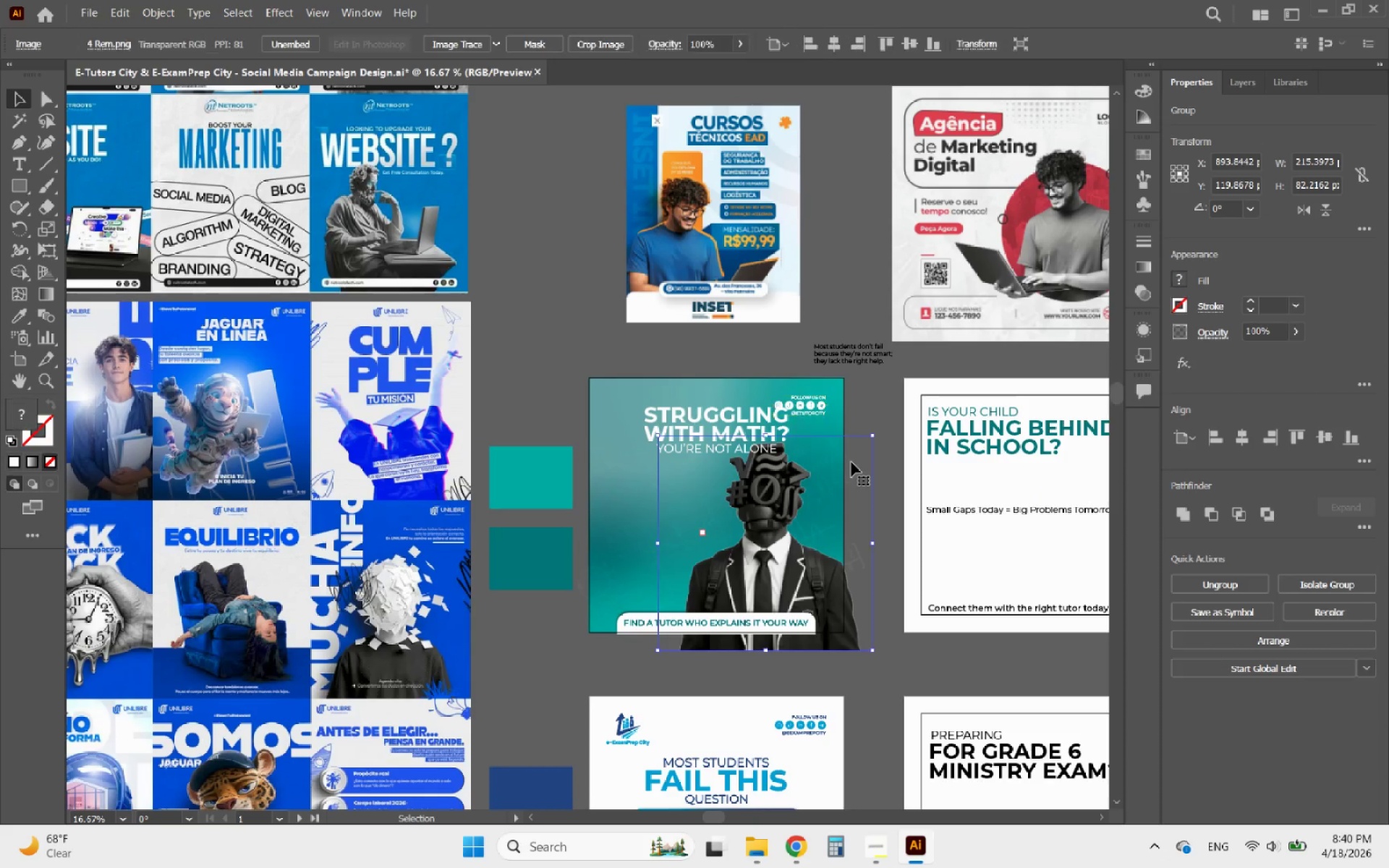 
hold_key(key=AltLeft, duration=1.03)
scroll: coordinate [850, 522], scroll_direction: up, amount: 2.0
 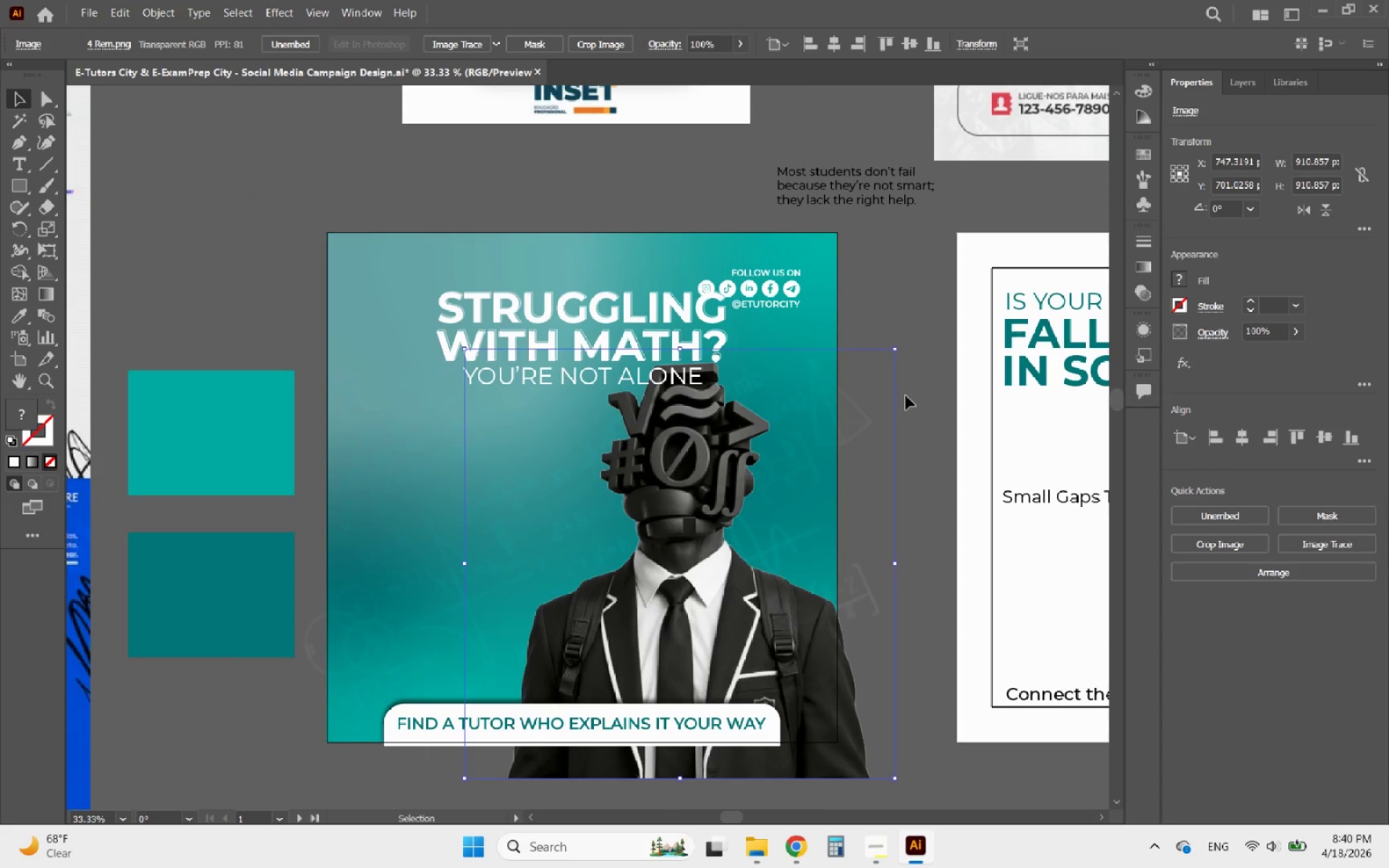 
left_click([910, 328])
 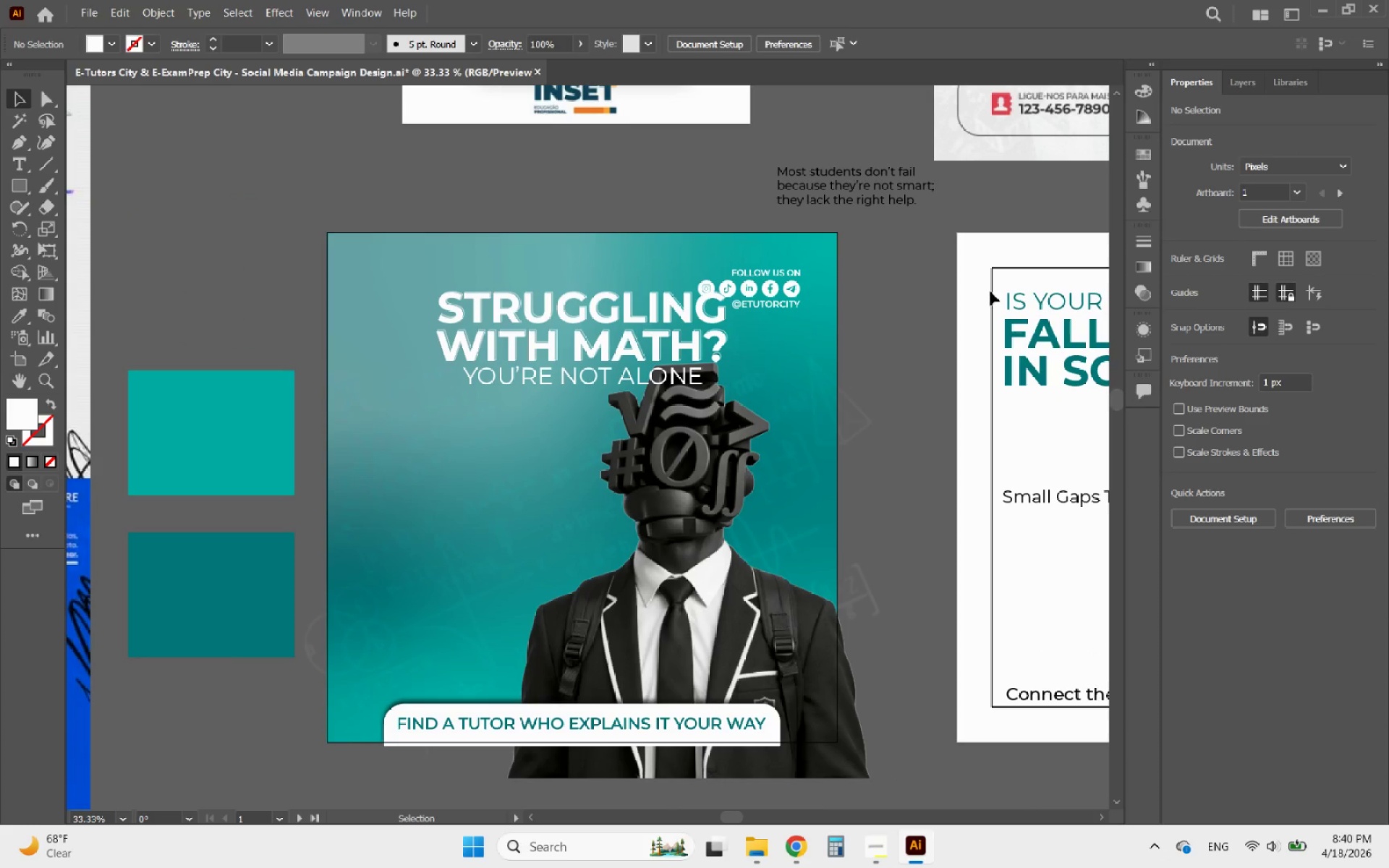 
left_click([991, 292])
 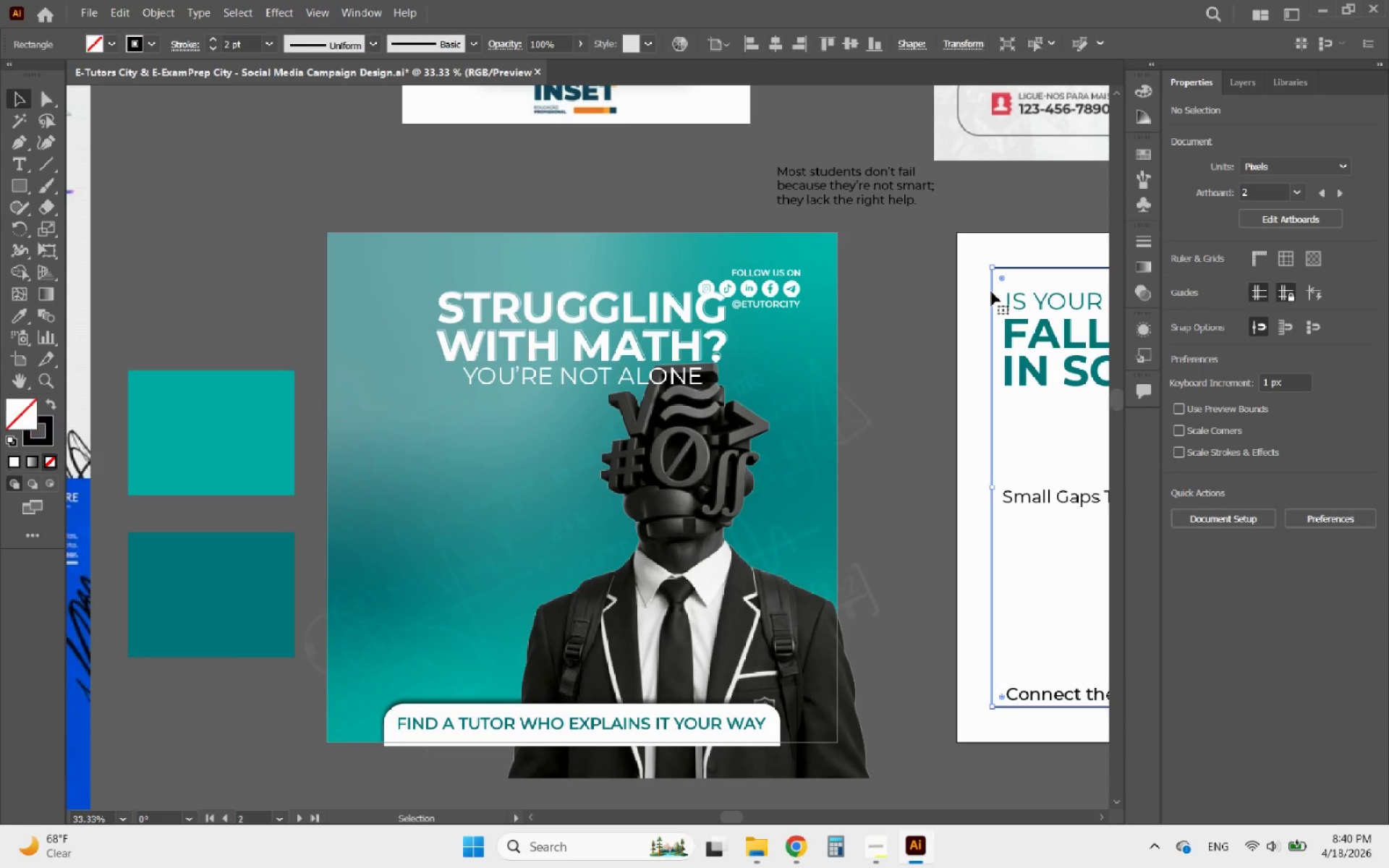 
hold_key(key=AltLeft, duration=4.05)
left_click_drag(start_coordinate=[991, 292], to_coordinate=[362, 303])
 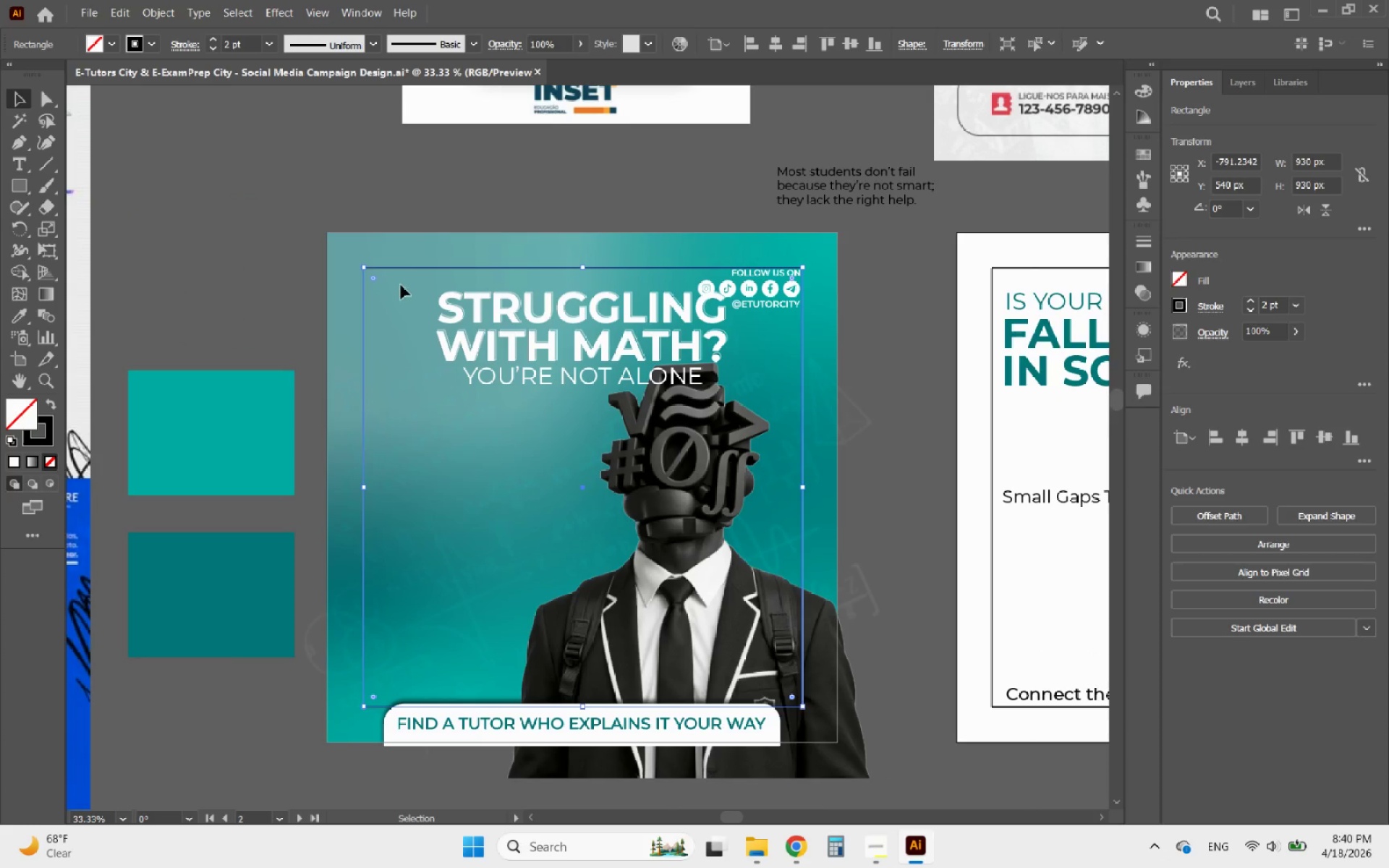 
hold_key(key=ShiftLeft, duration=3.31)
 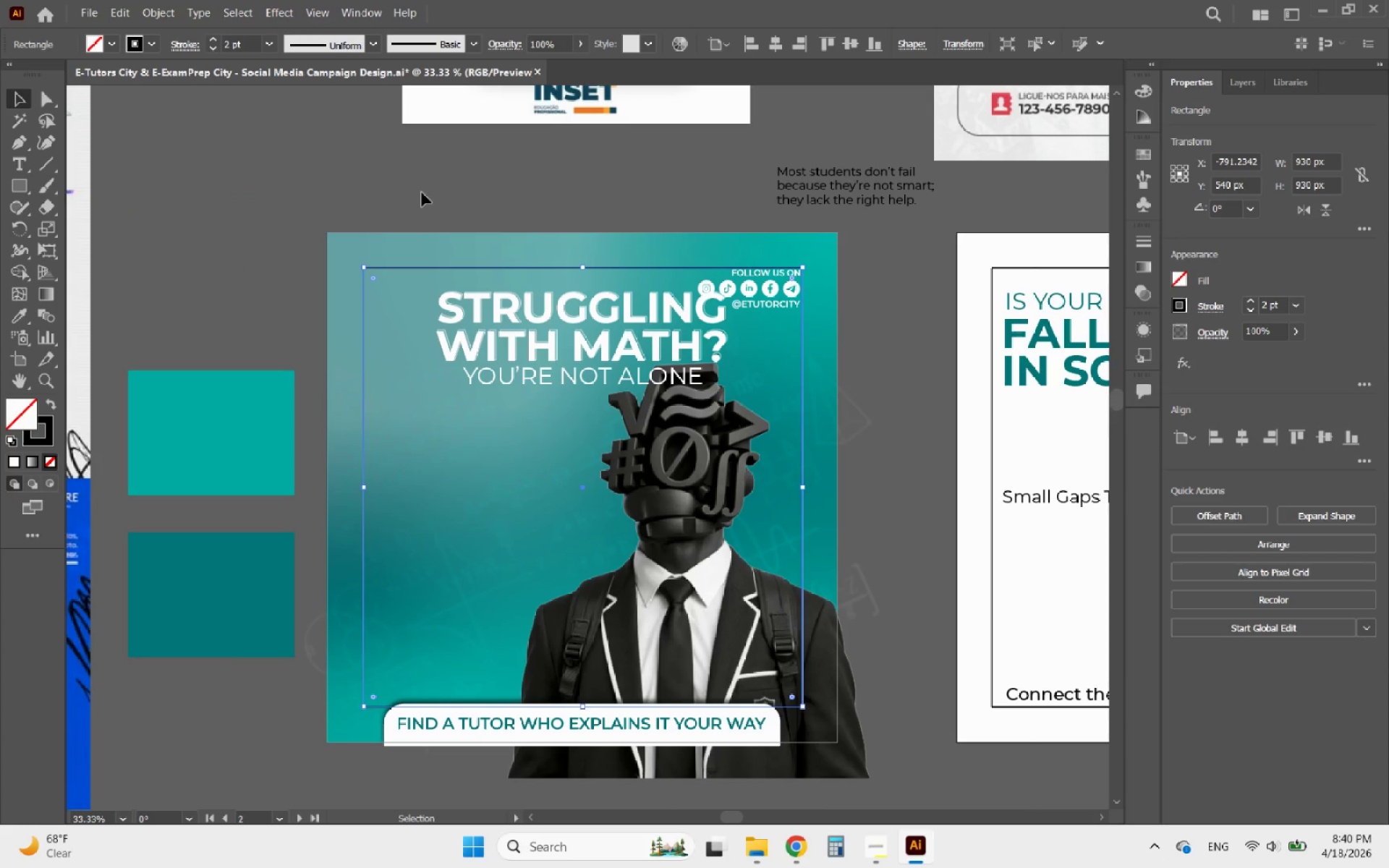 
left_click([428, 182])
 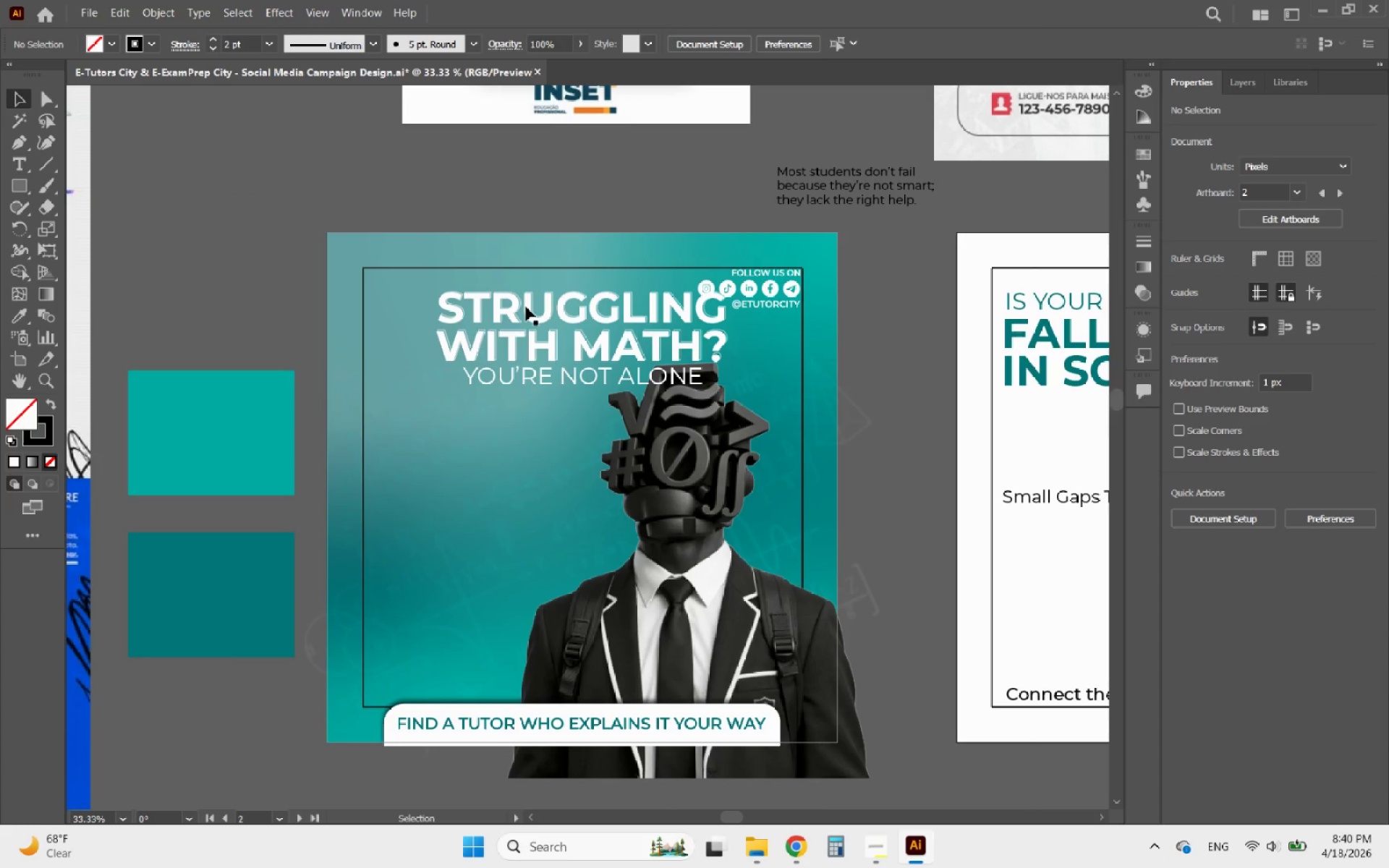 
hold_key(key=AltLeft, duration=1.12)
scroll: coordinate [888, 315], scroll_direction: up, amount: 5.0
 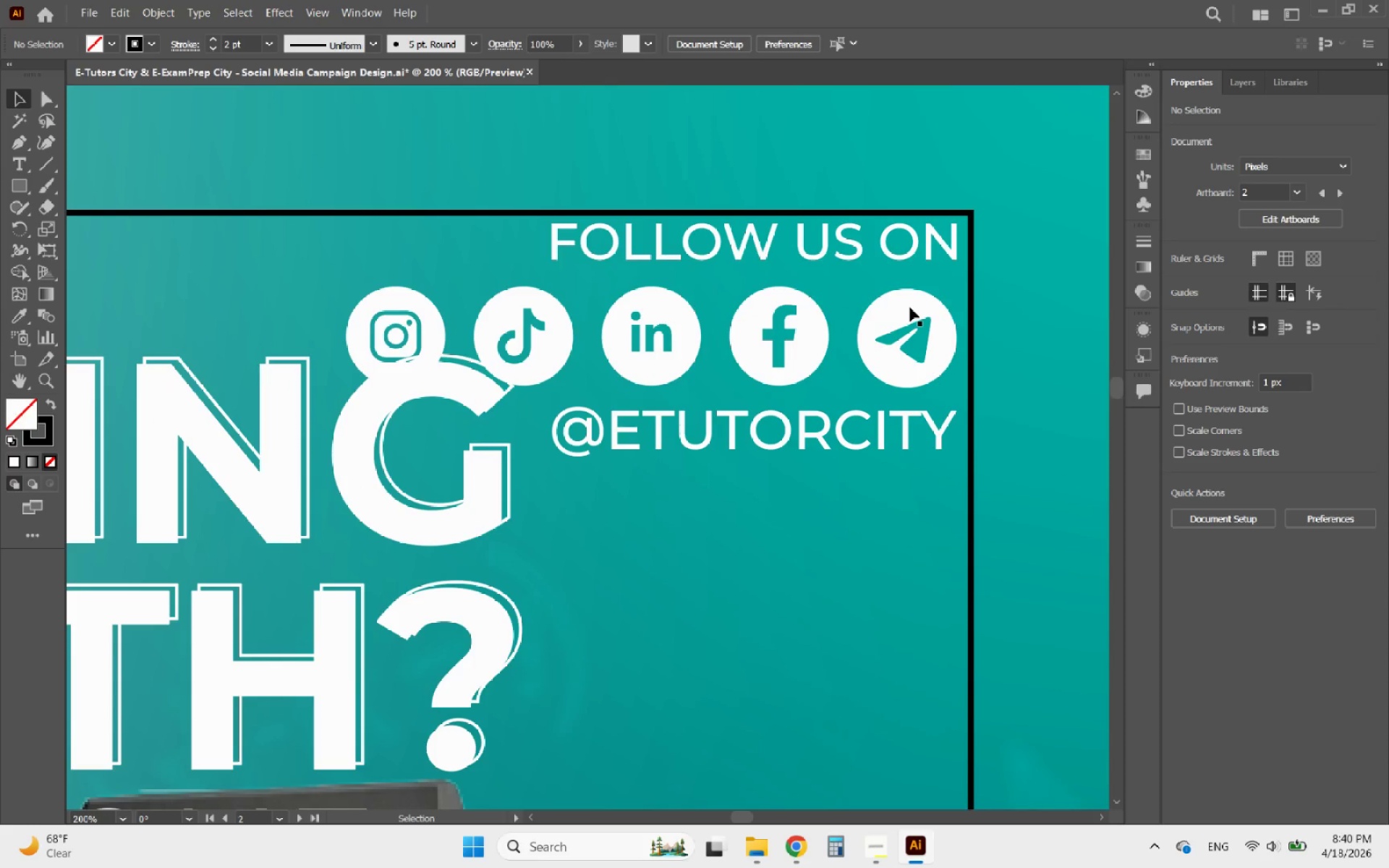 
left_click([910, 307])
 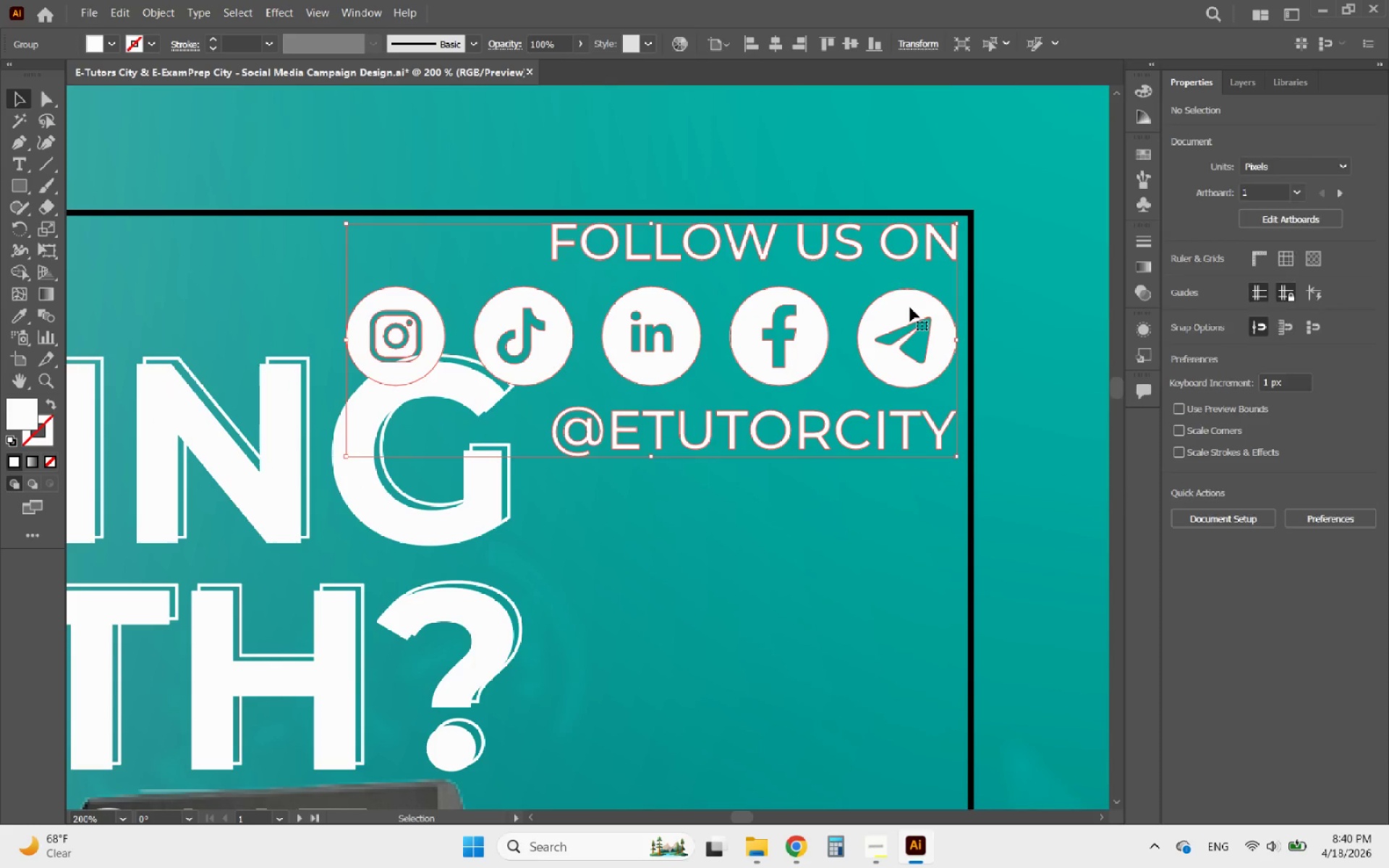 
hold_key(key=AltLeft, duration=0.64)
 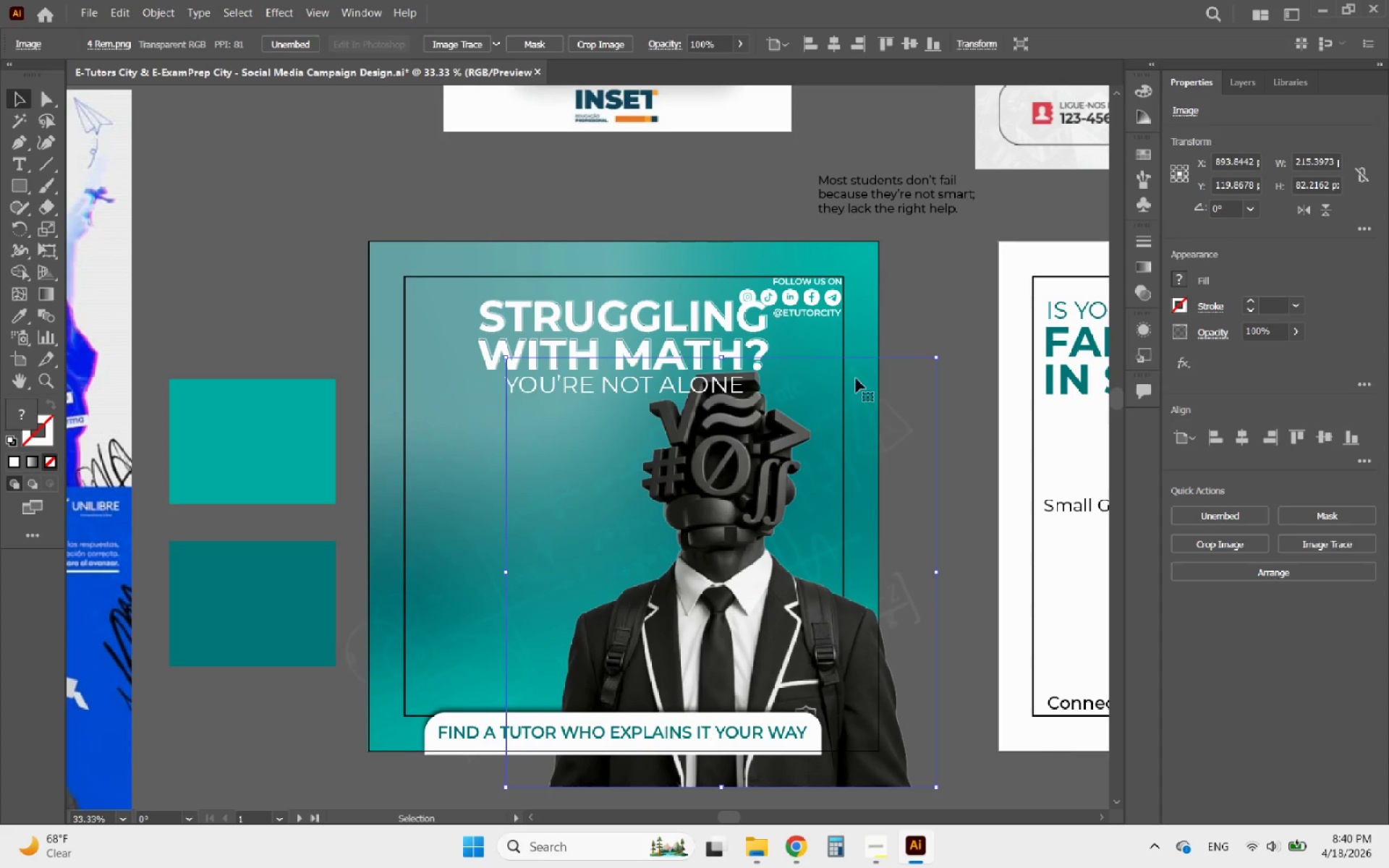 
left_click([911, 364])
 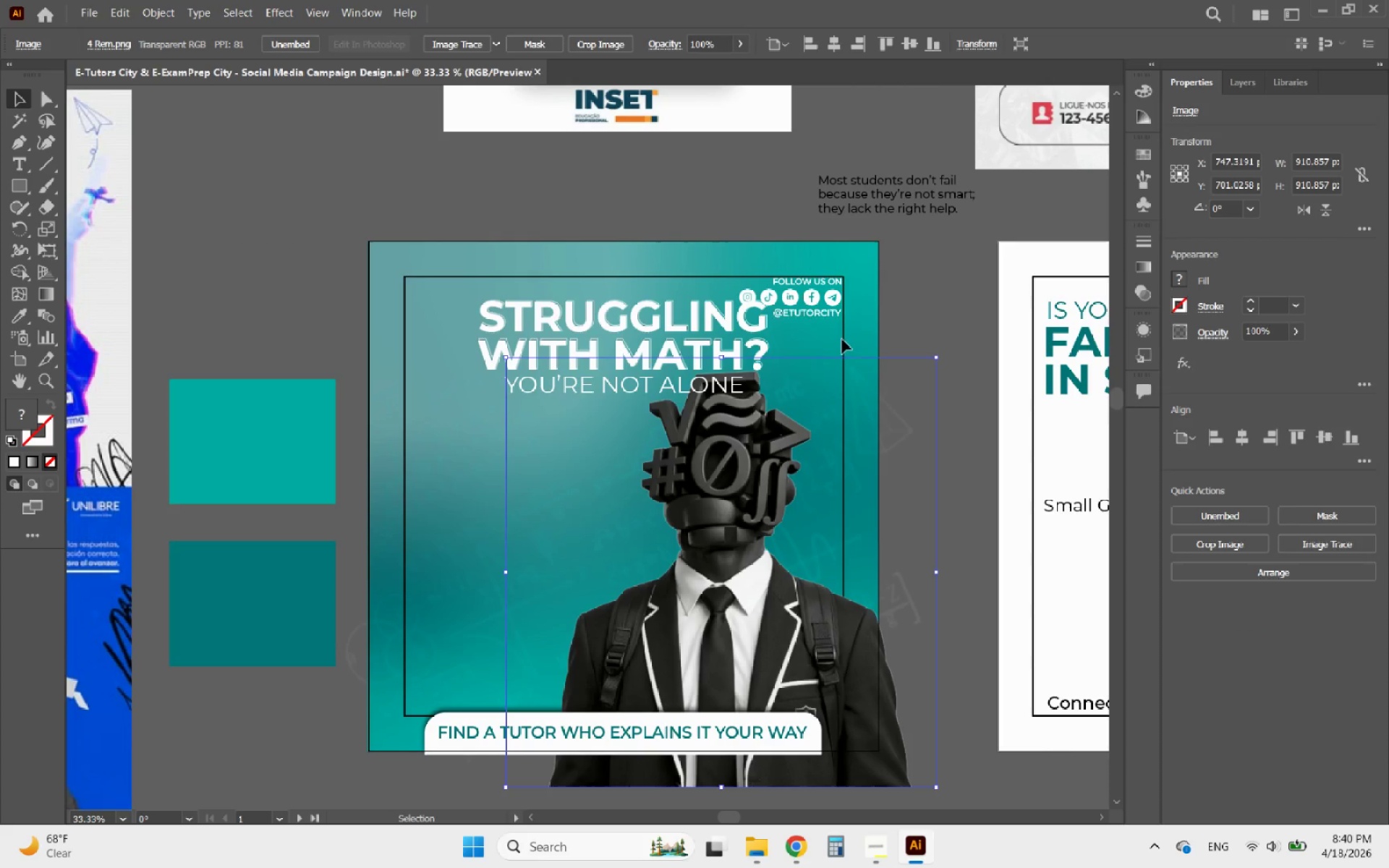 
scroll: coordinate [818, 290], scroll_direction: down, amount: 5.0
 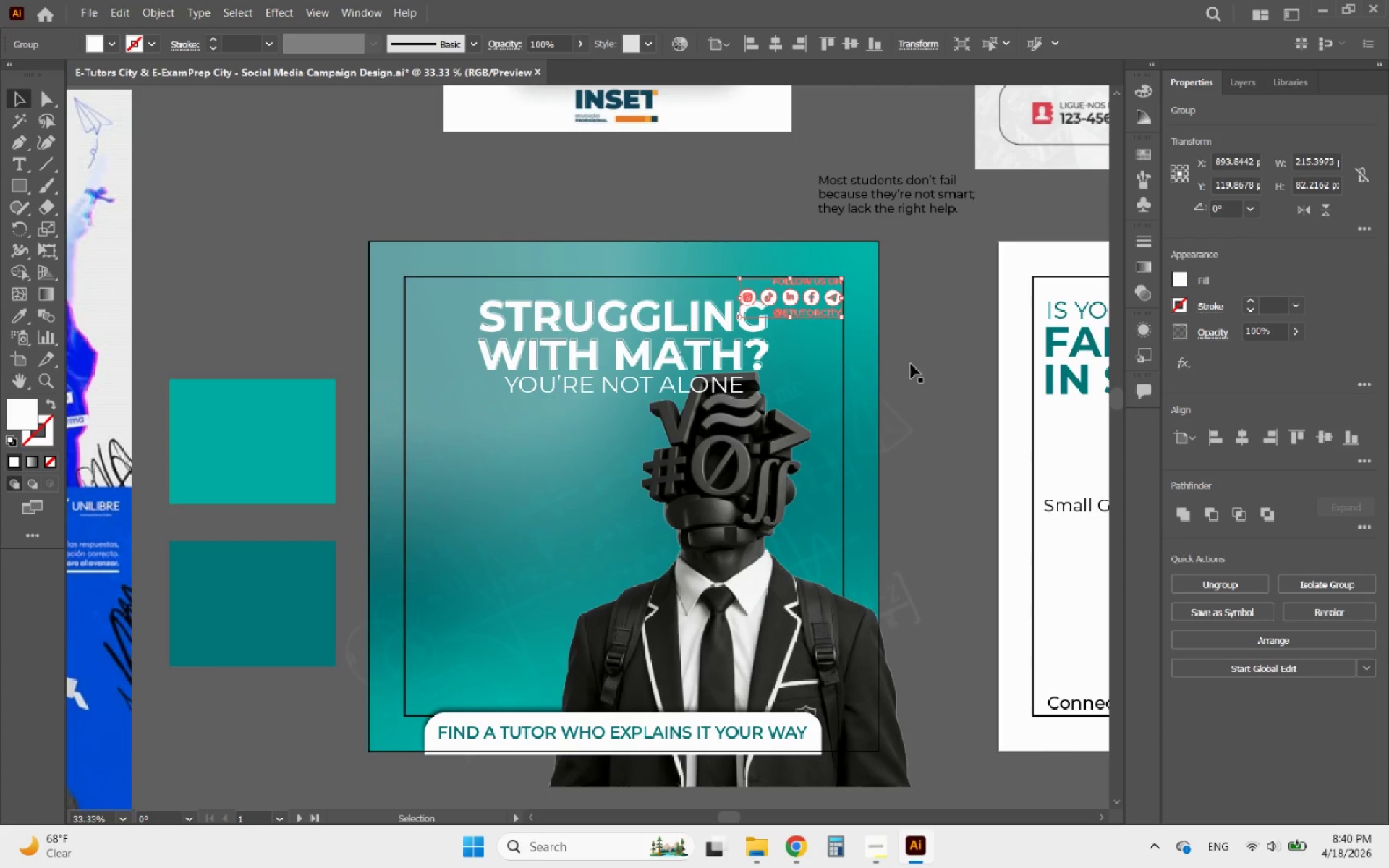 
left_click([841, 336])
 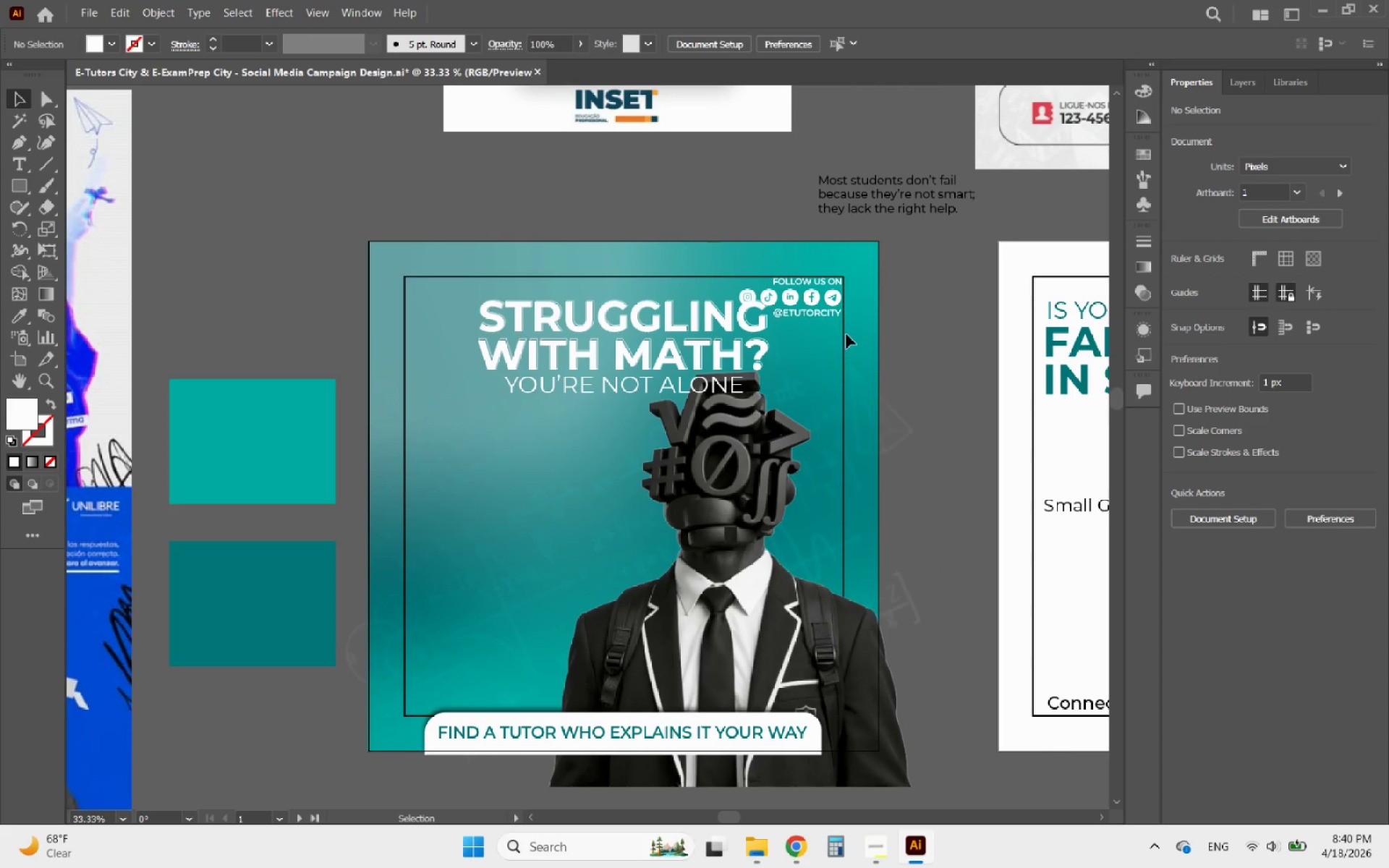 
left_click([846, 334])
 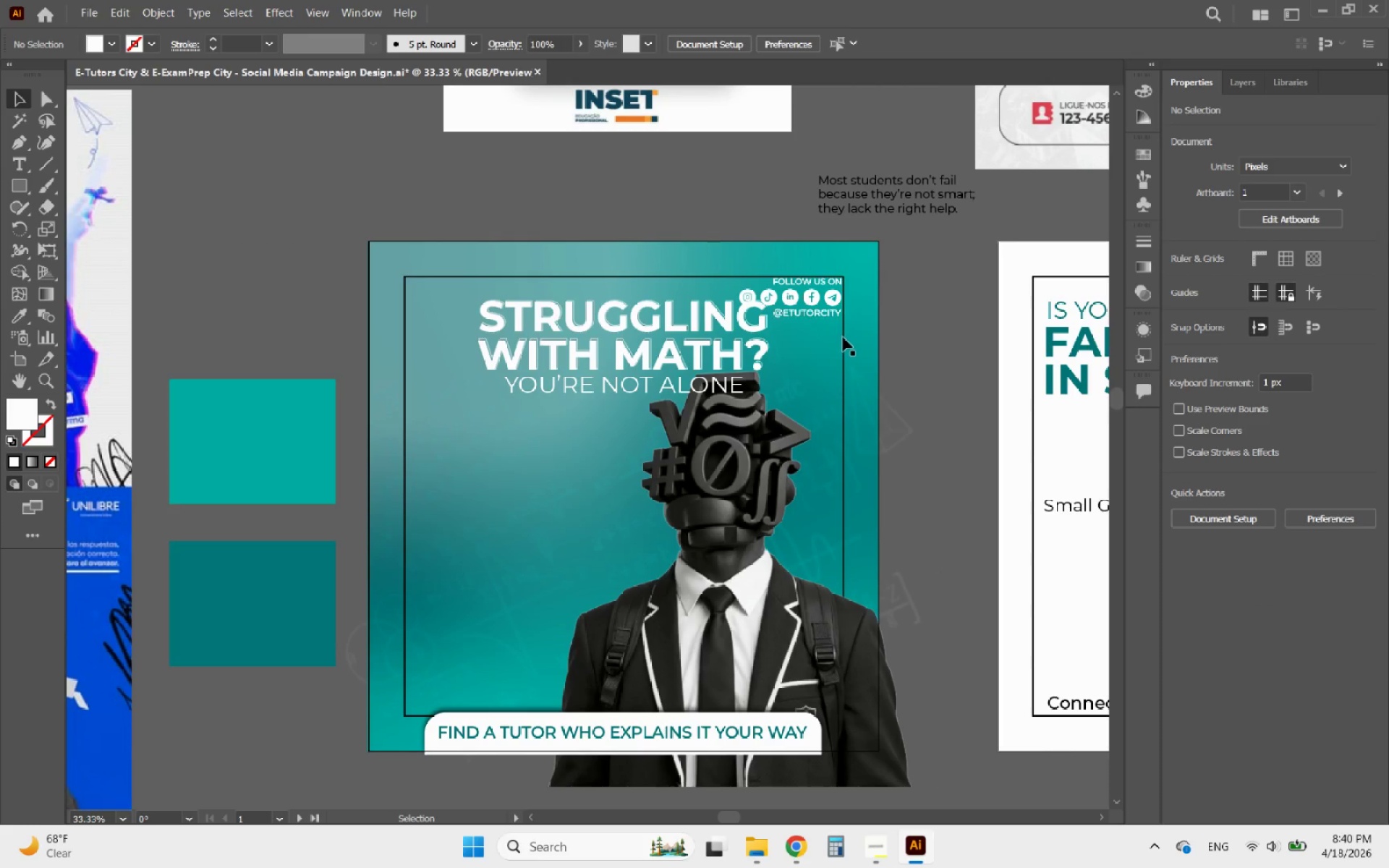 
left_click([842, 339])
 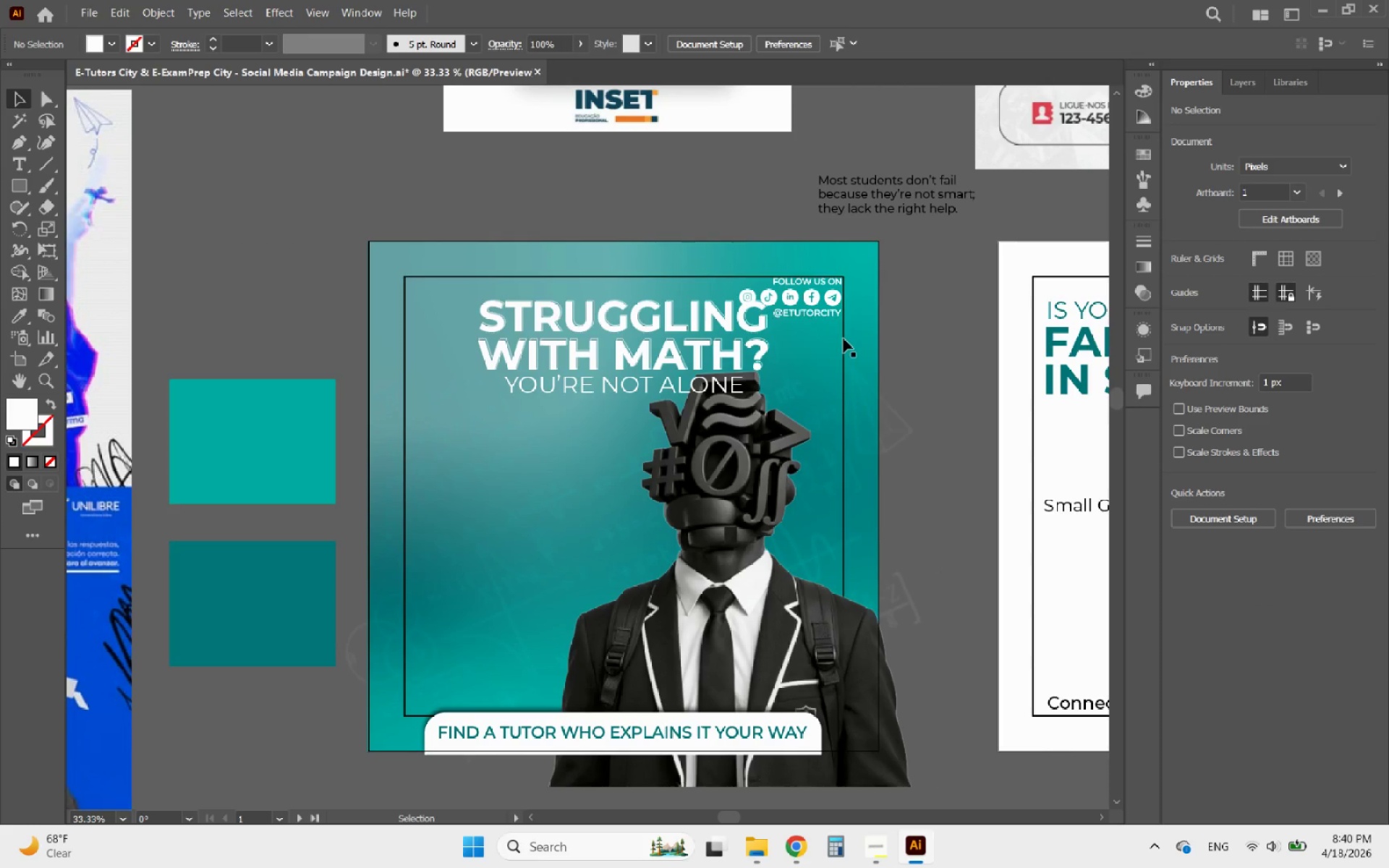 
left_click([844, 339])
 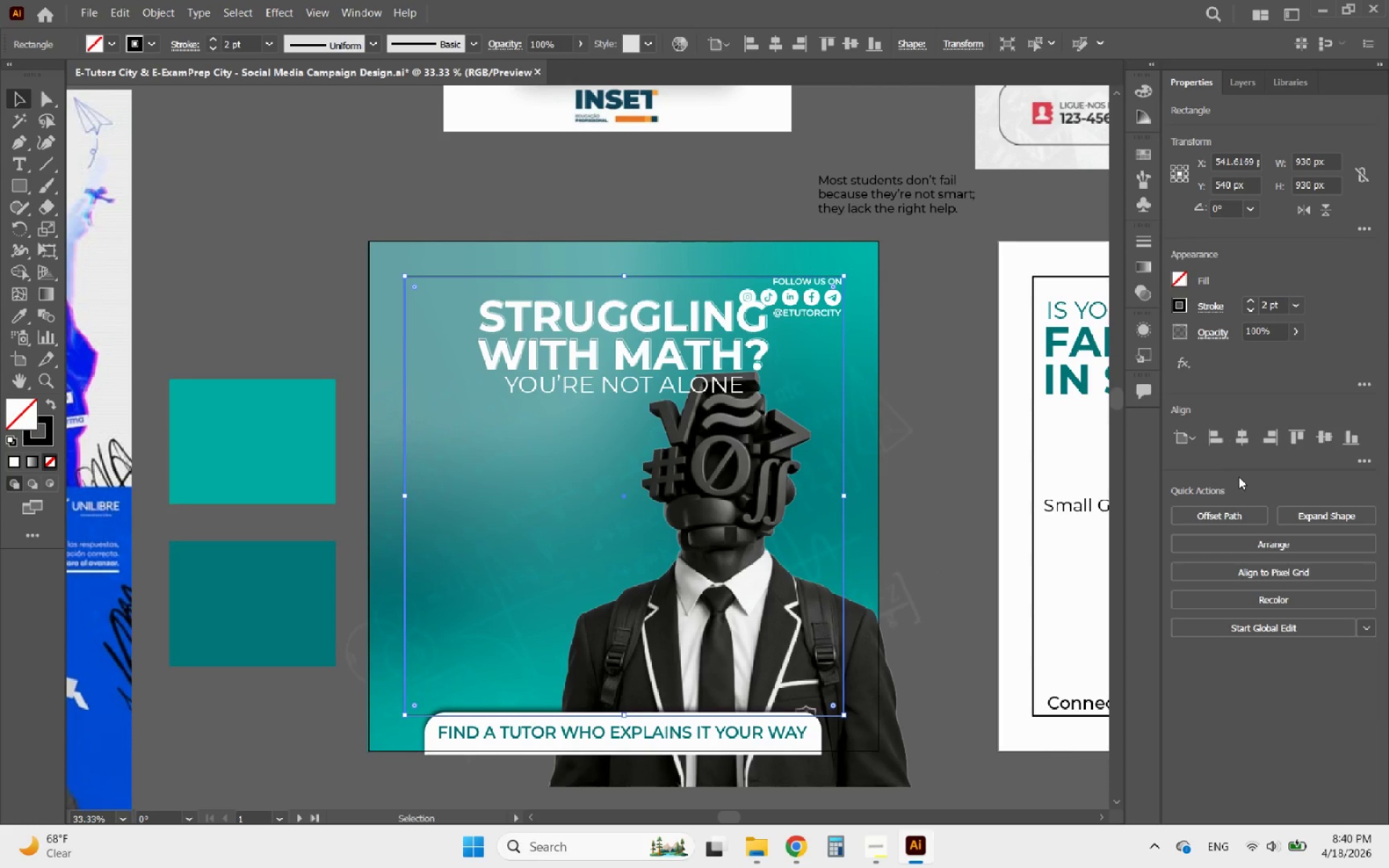 
left_click([1243, 436])
 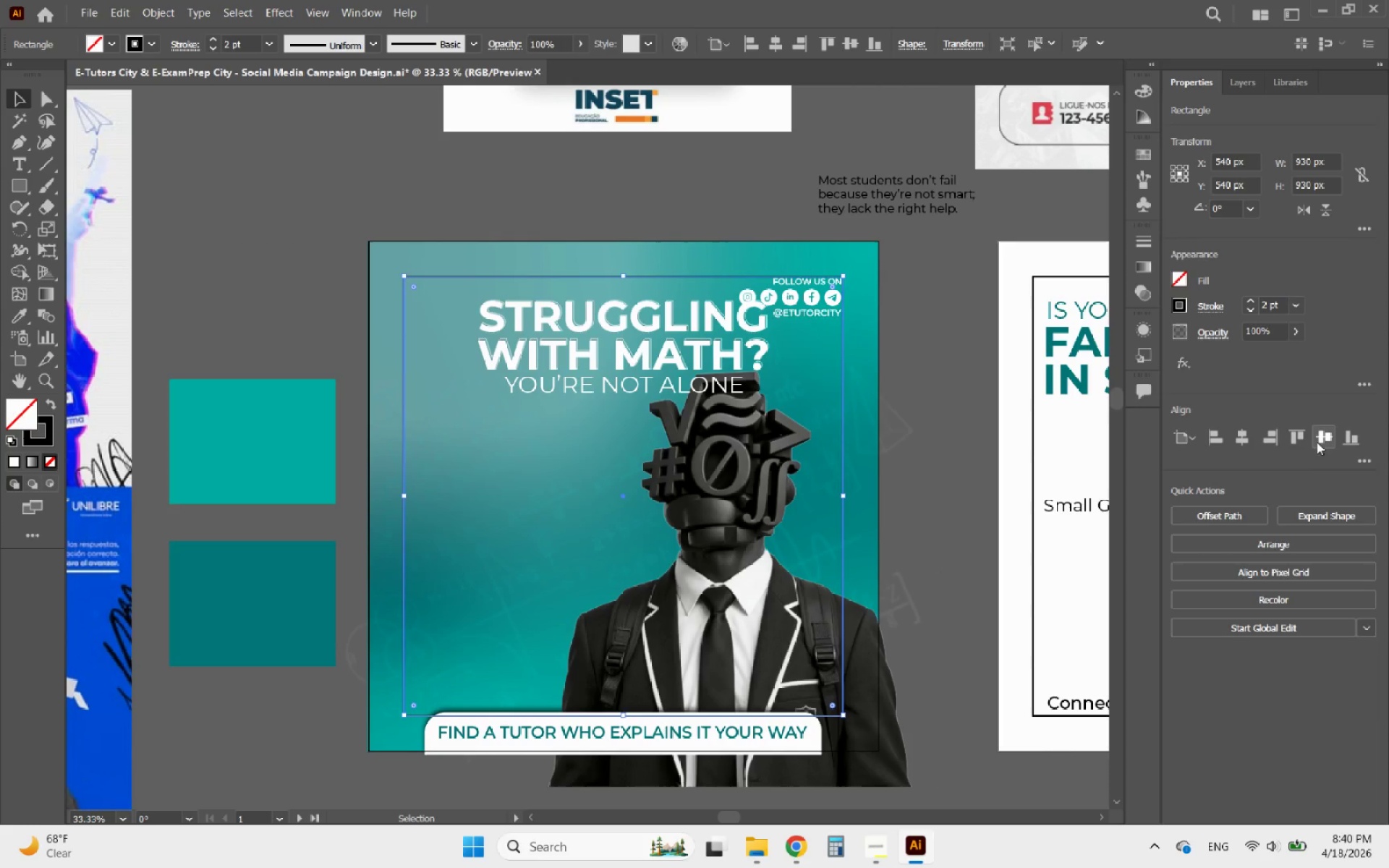 
left_click([1320, 439])
 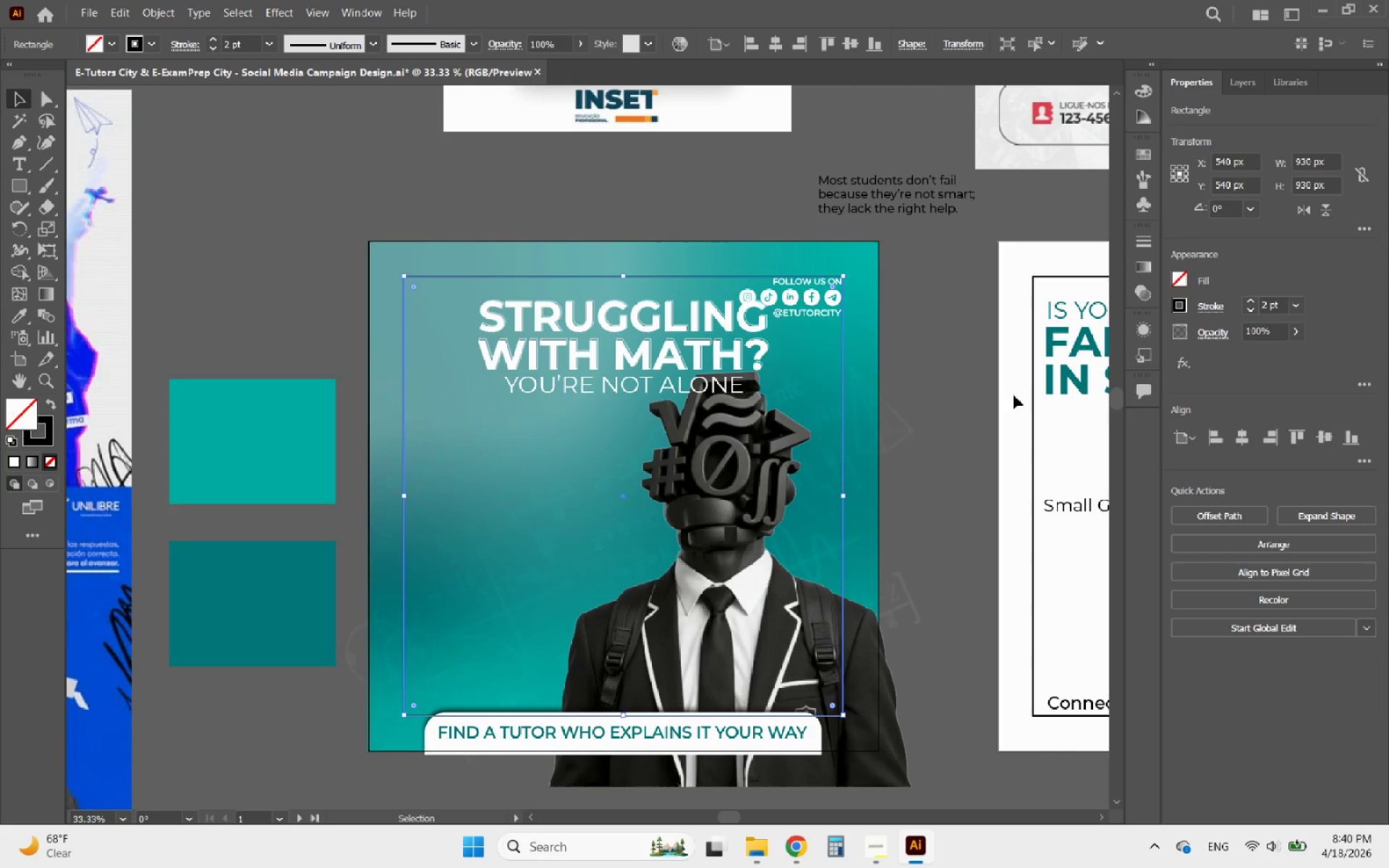 
left_click([922, 345])
 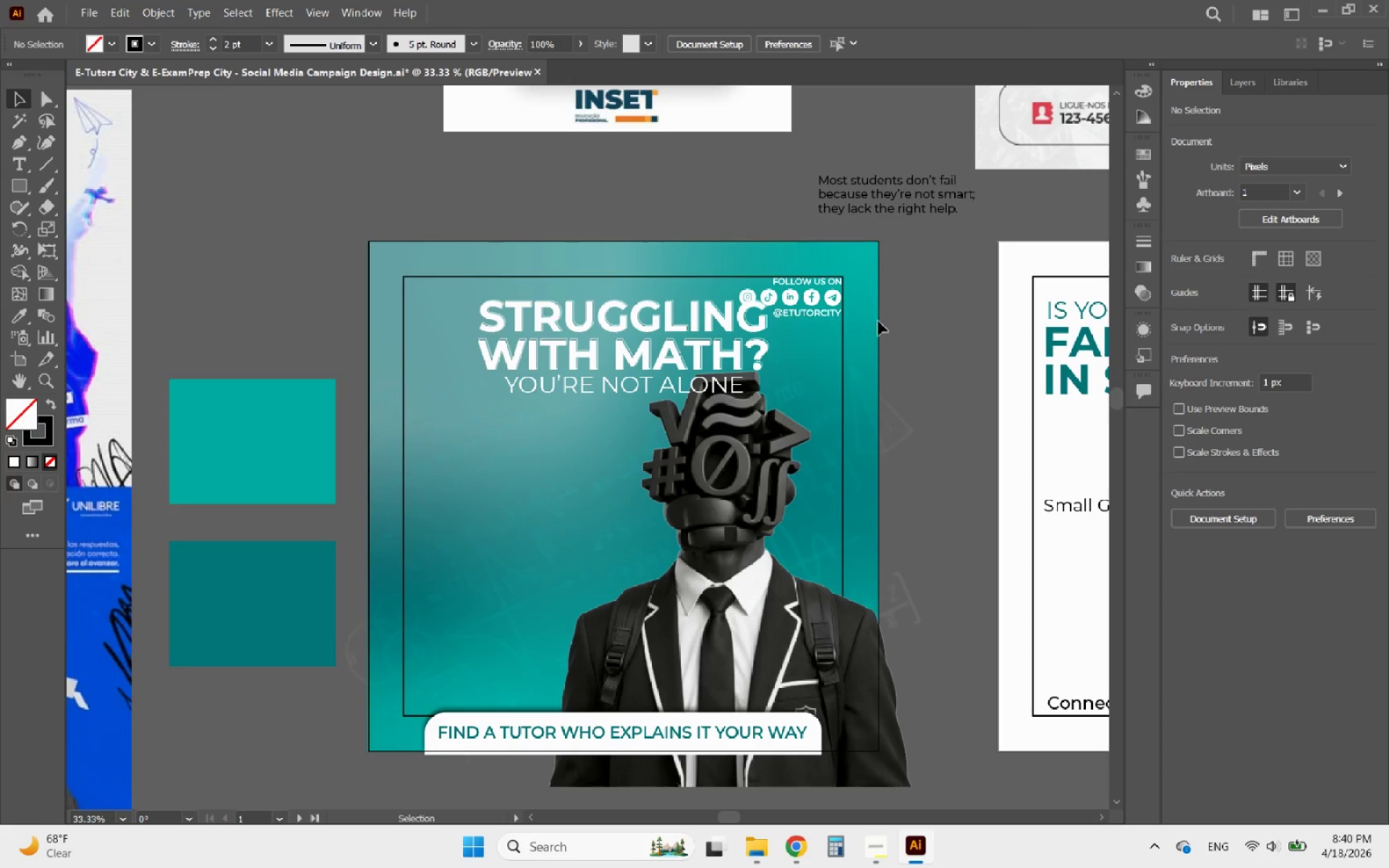 
hold_key(key=AltLeft, duration=0.43)
 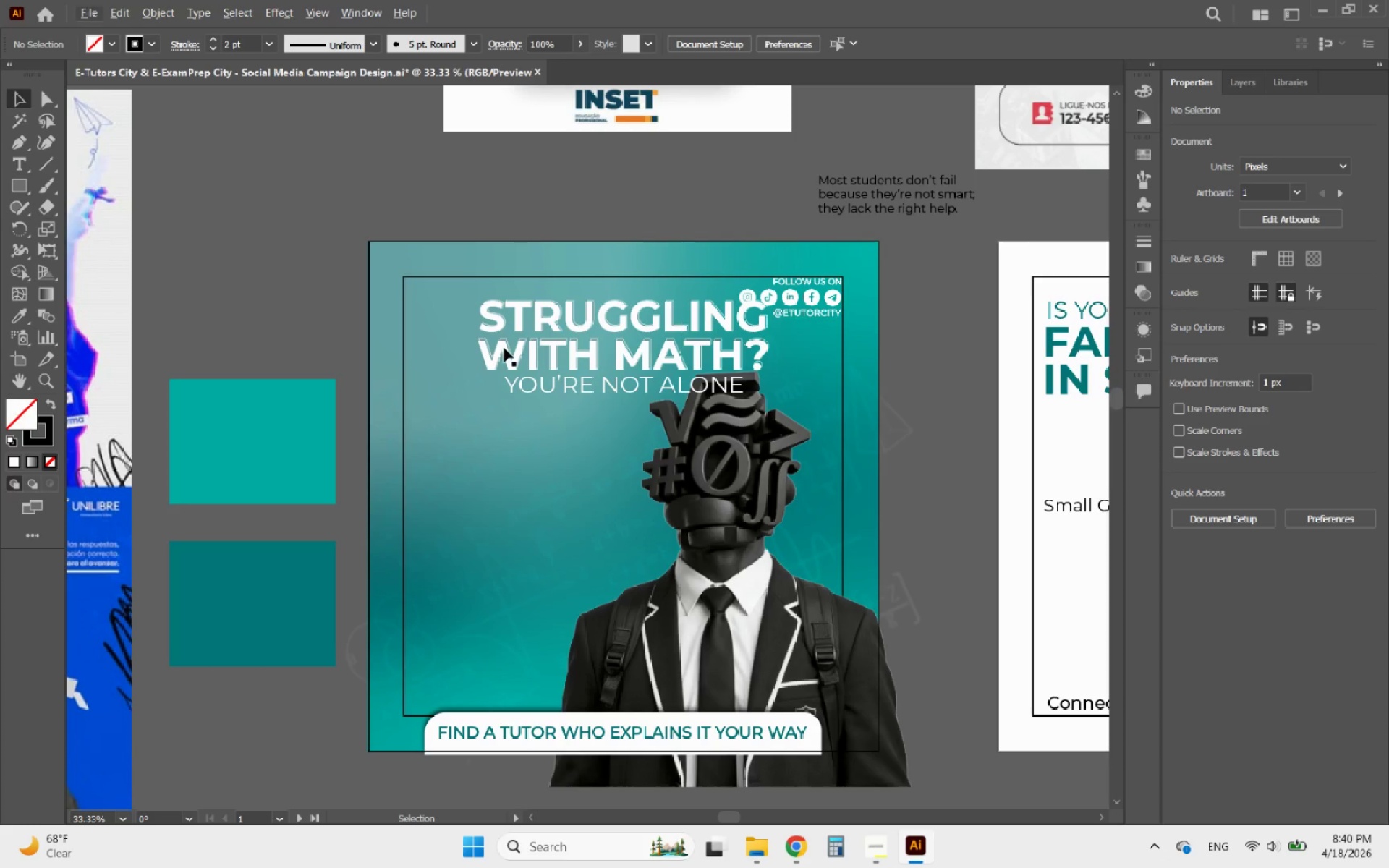 
hold_key(key=AltLeft, duration=0.59)
scroll: coordinate [502, 339], scroll_direction: up, amount: 1.0
 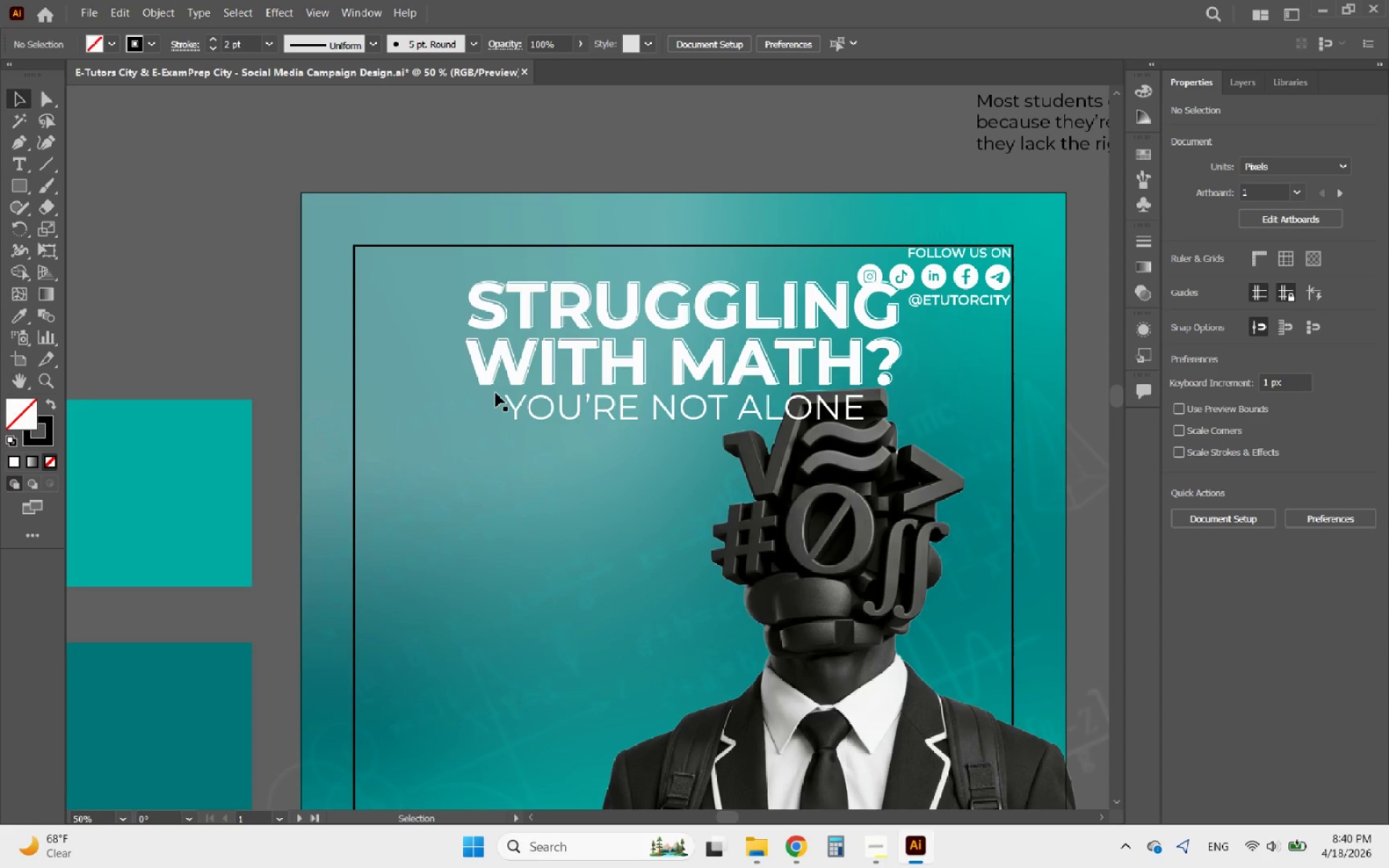 
left_click([488, 438])
 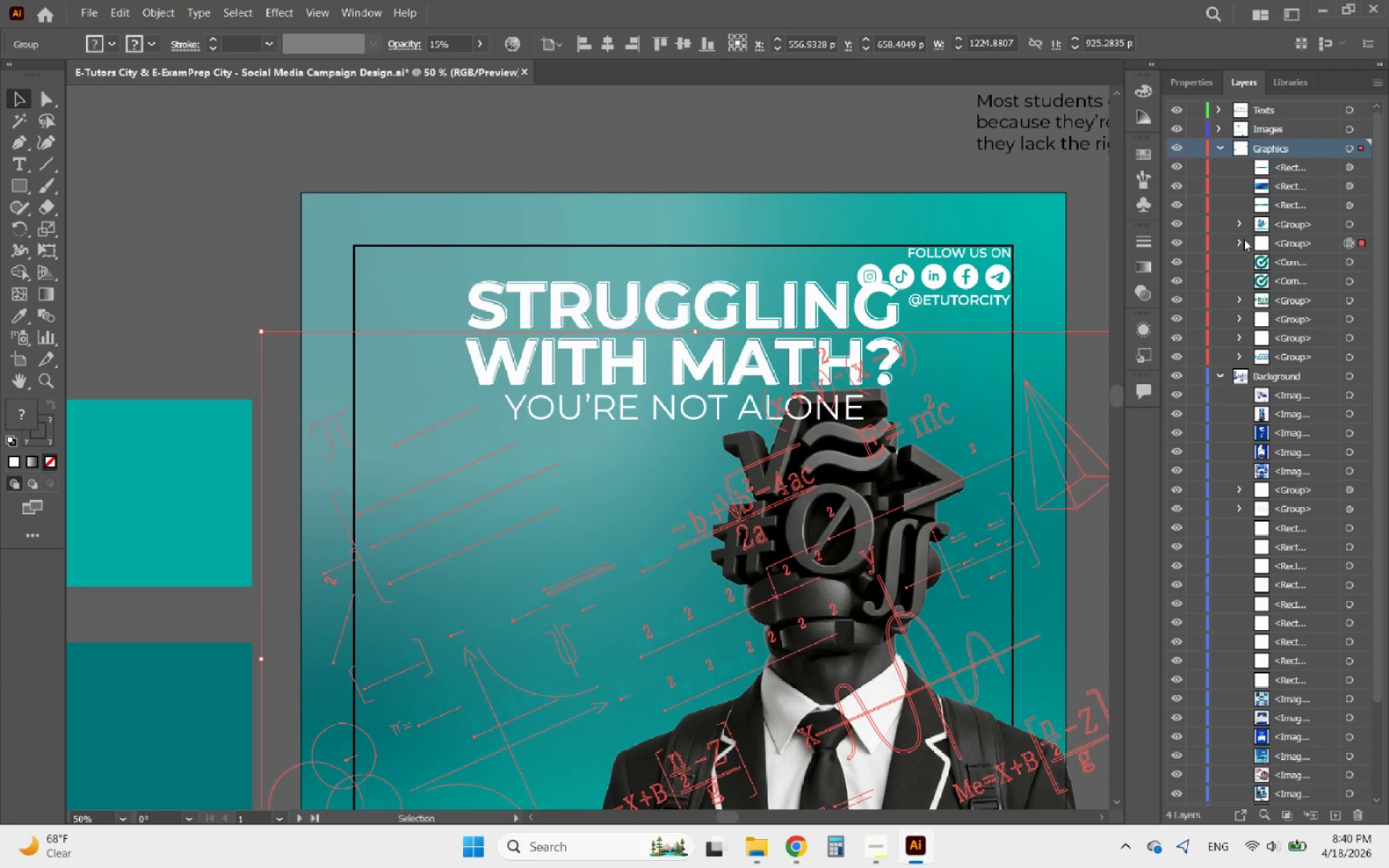 
left_click([1197, 245])
 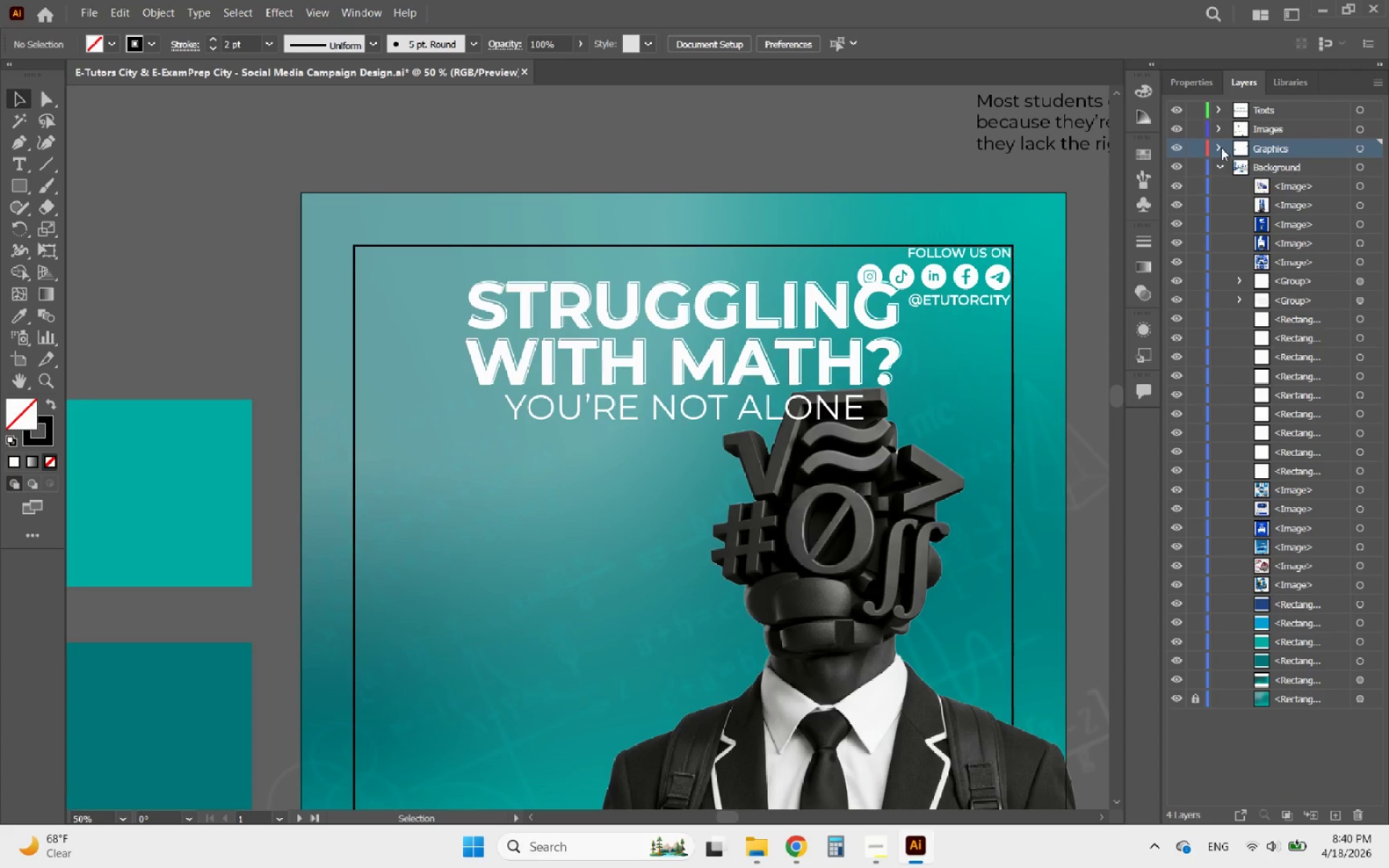 
left_click([1223, 164])
 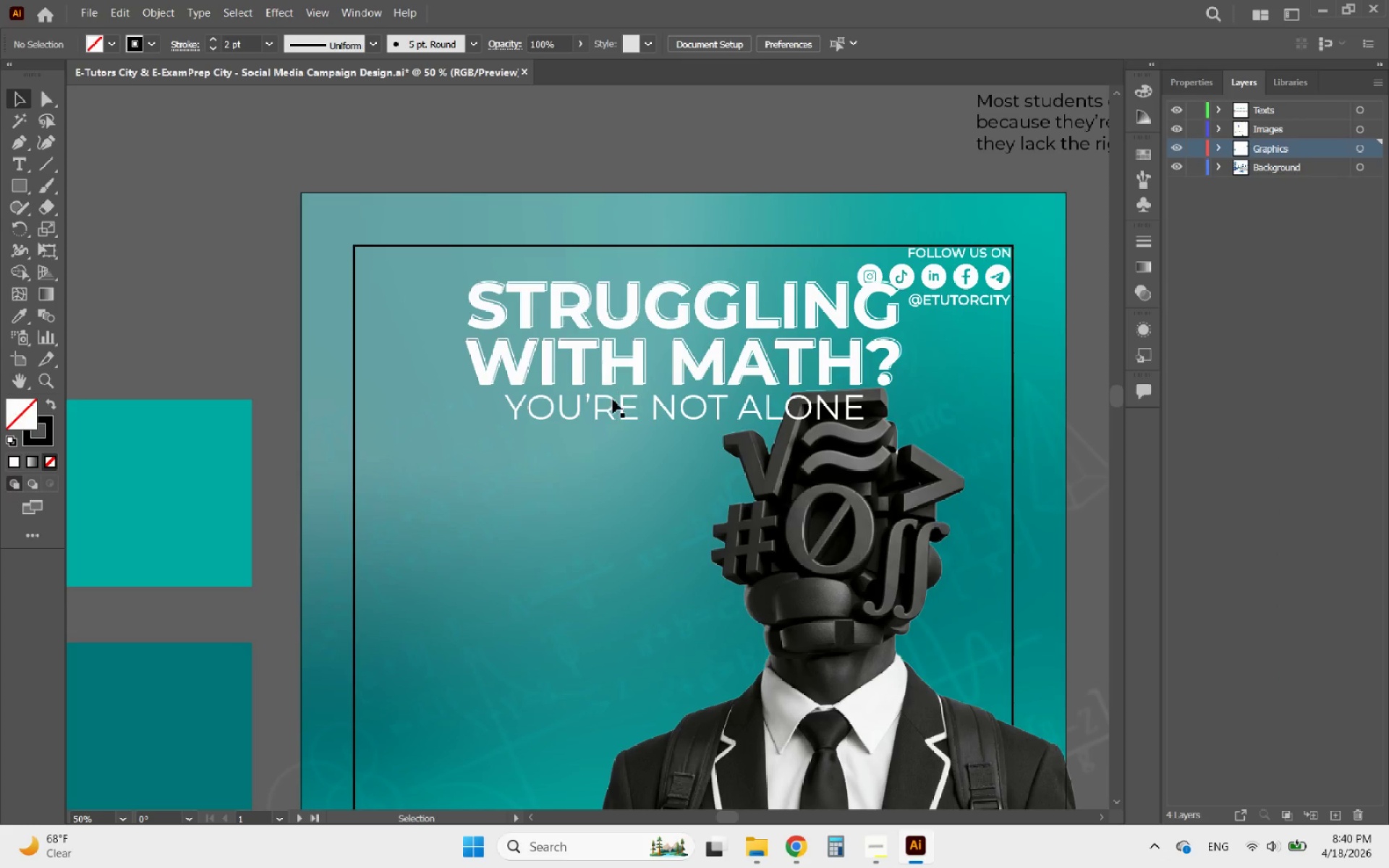 
left_click_drag(start_coordinate=[608, 469], to_coordinate=[511, 311])
 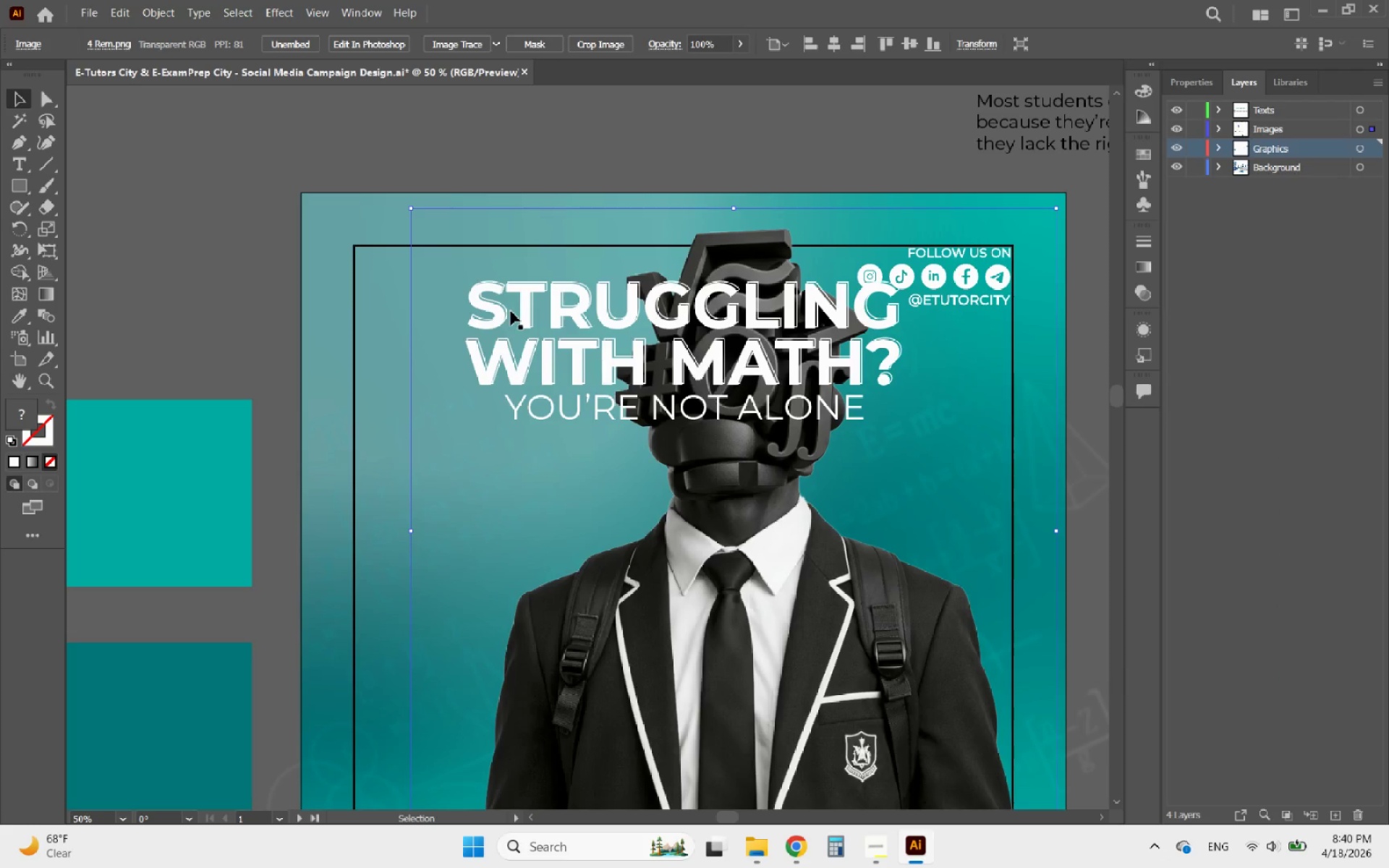 
key(Control+ControlLeft)
 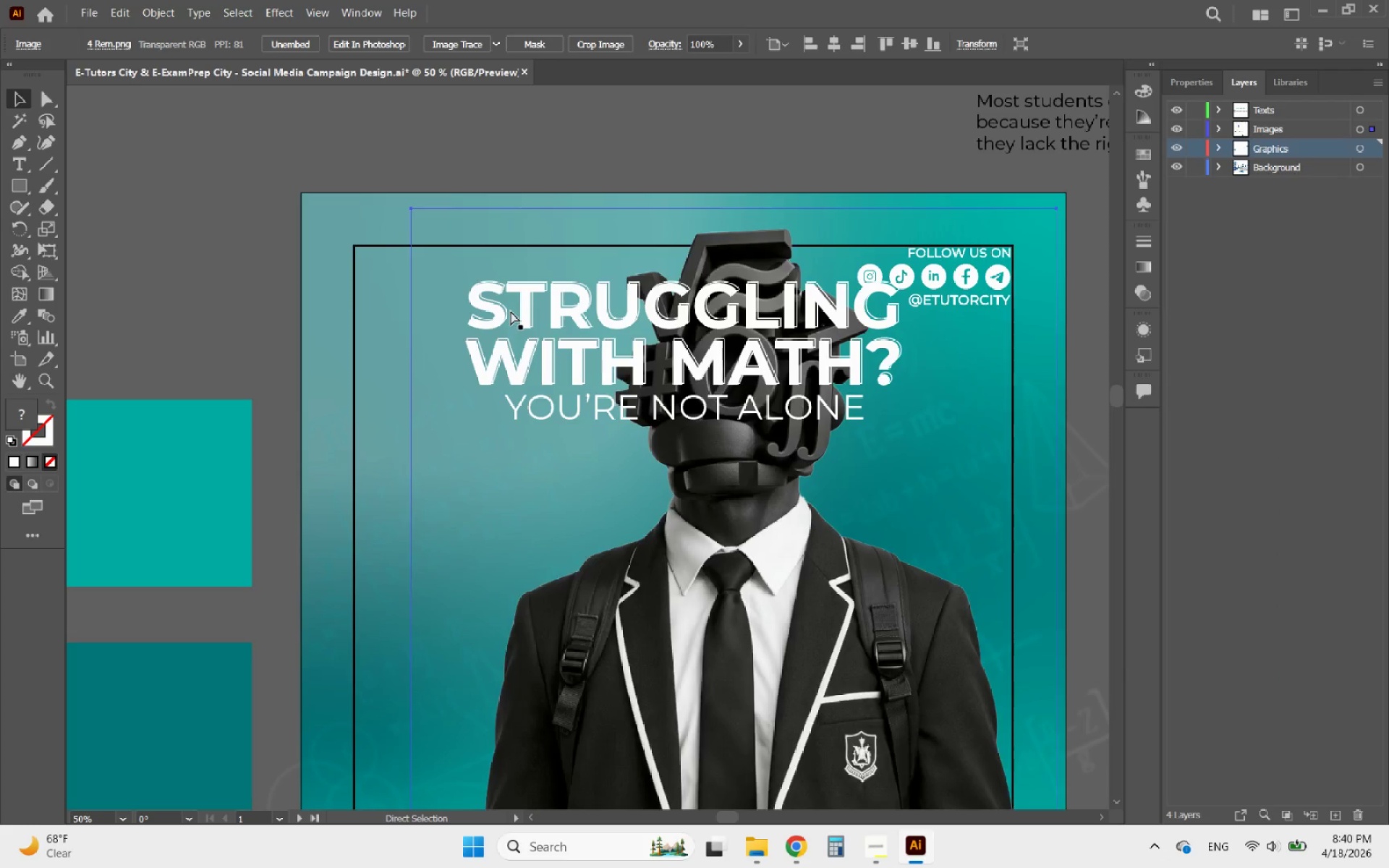 
key(Control+Z)
 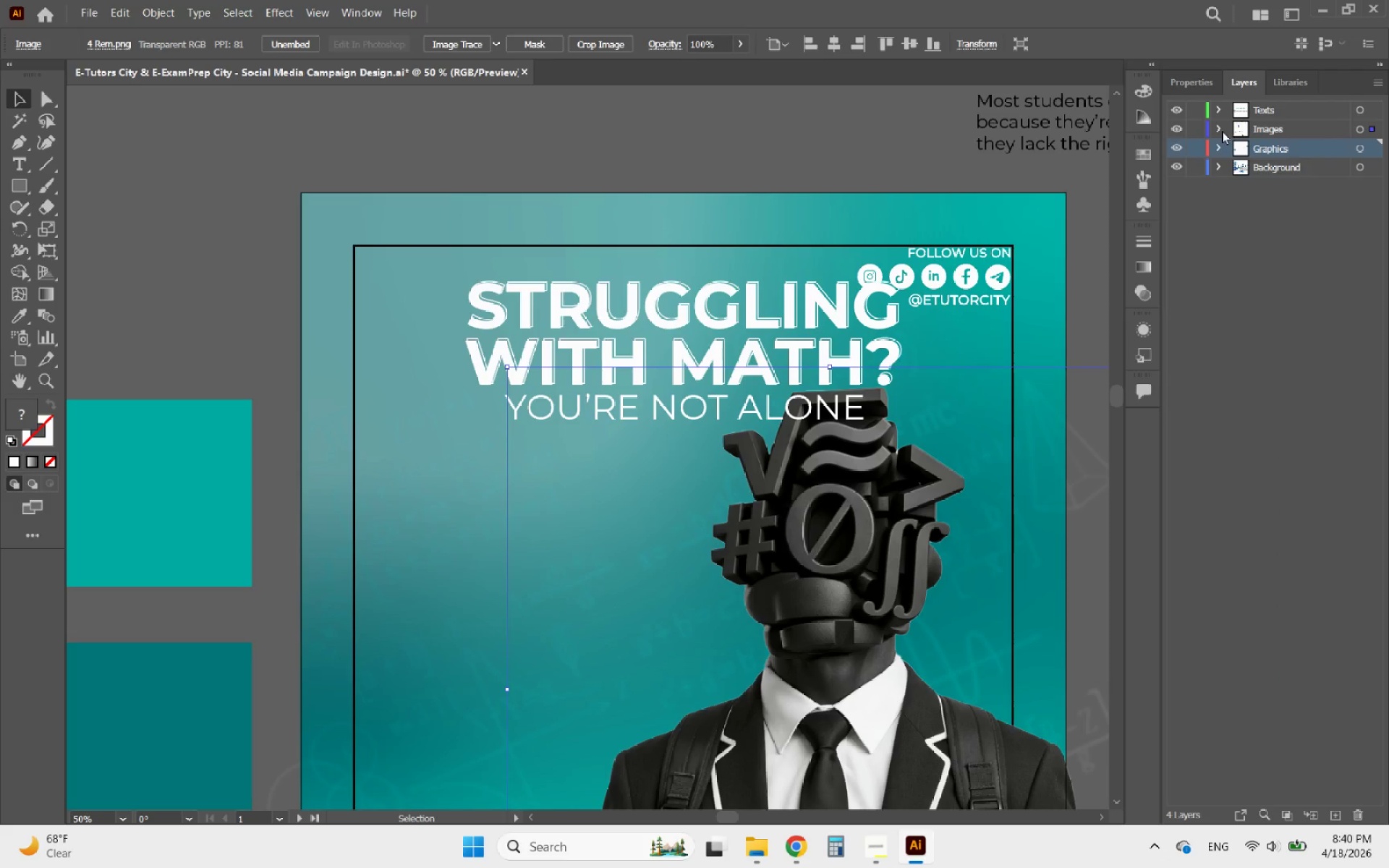 
left_click([1218, 131])
 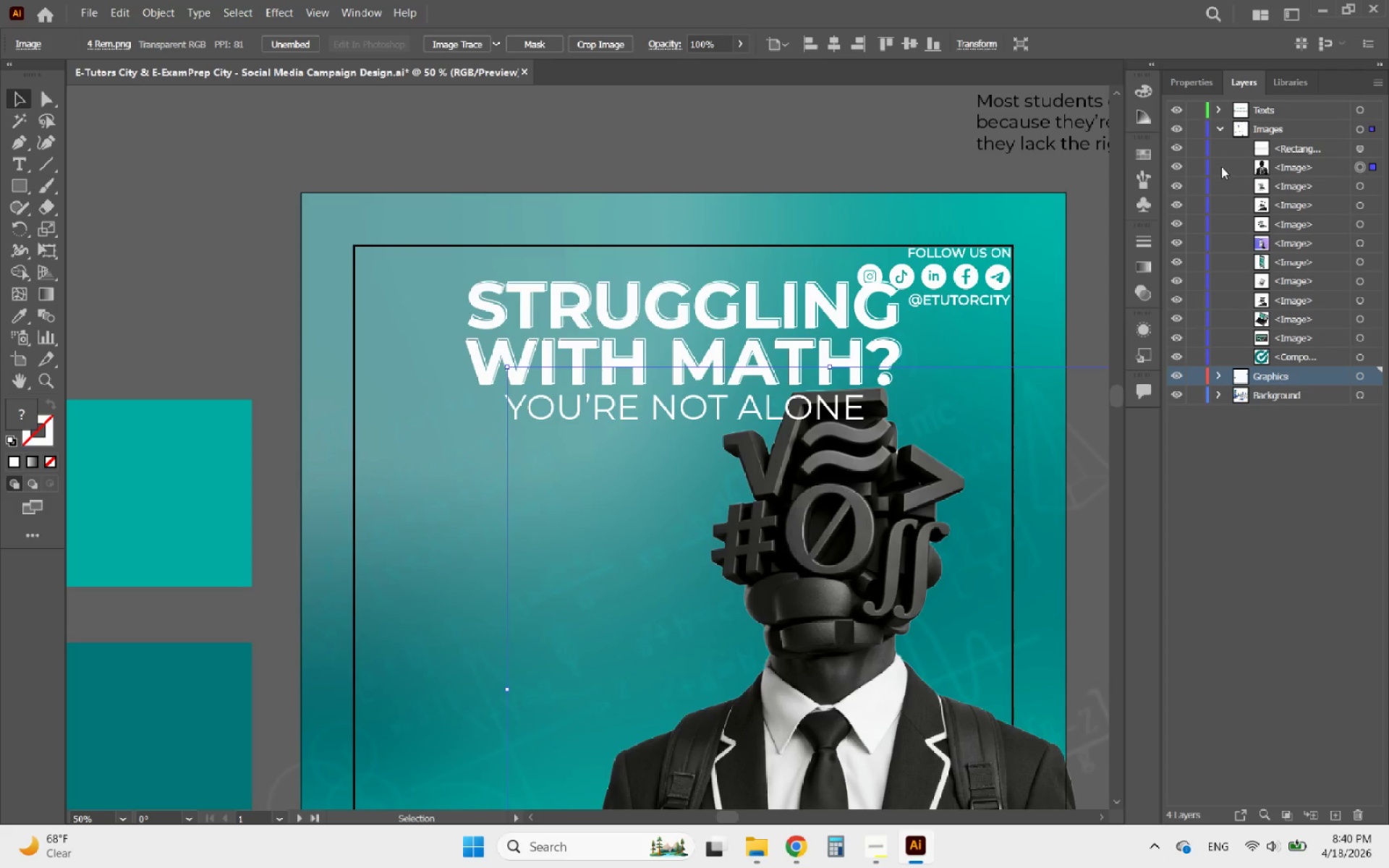 
left_click([1196, 166])
 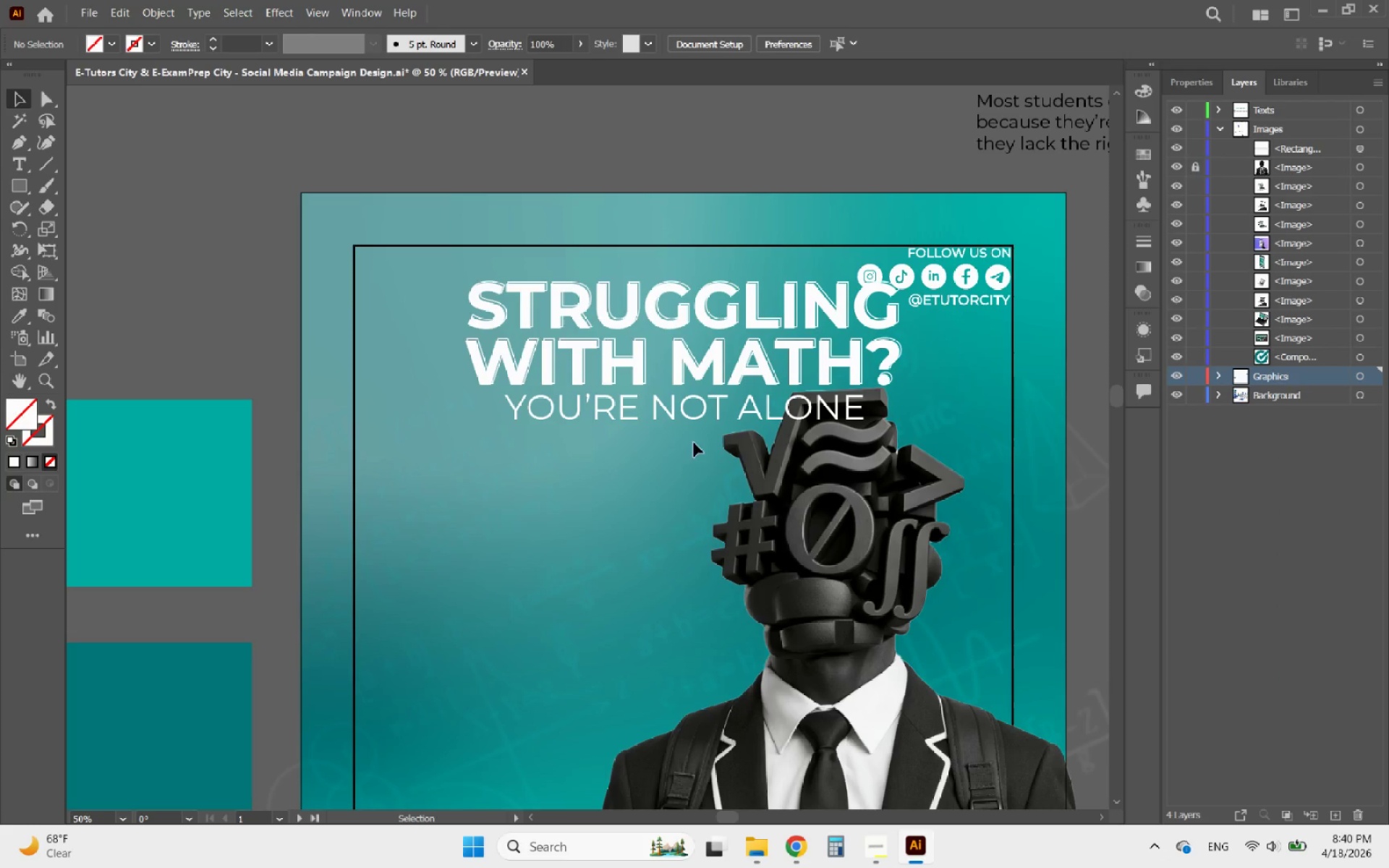 
left_click_drag(start_coordinate=[682, 480], to_coordinate=[510, 307])
 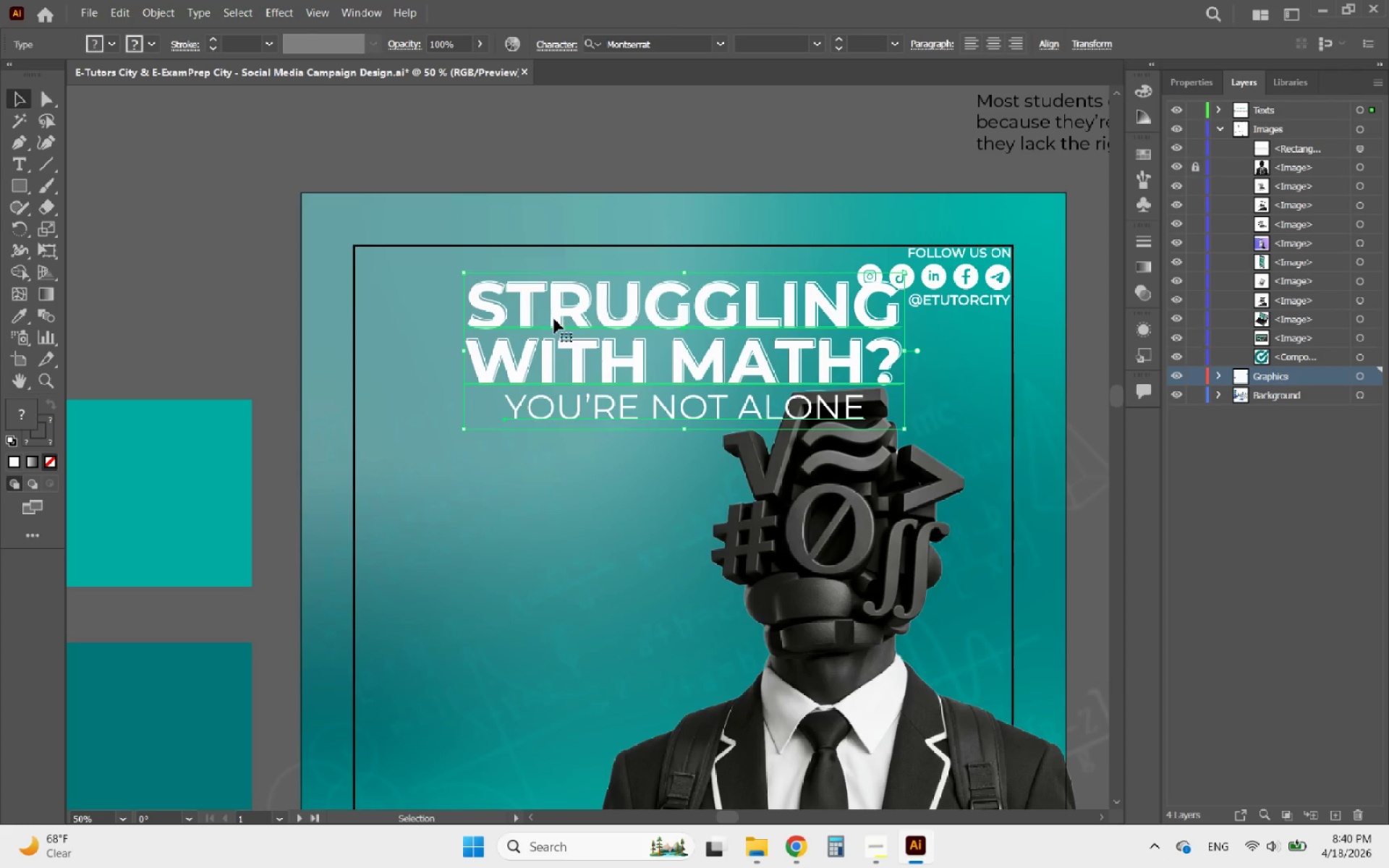 
left_click_drag(start_coordinate=[558, 319], to_coordinate=[451, 312])
 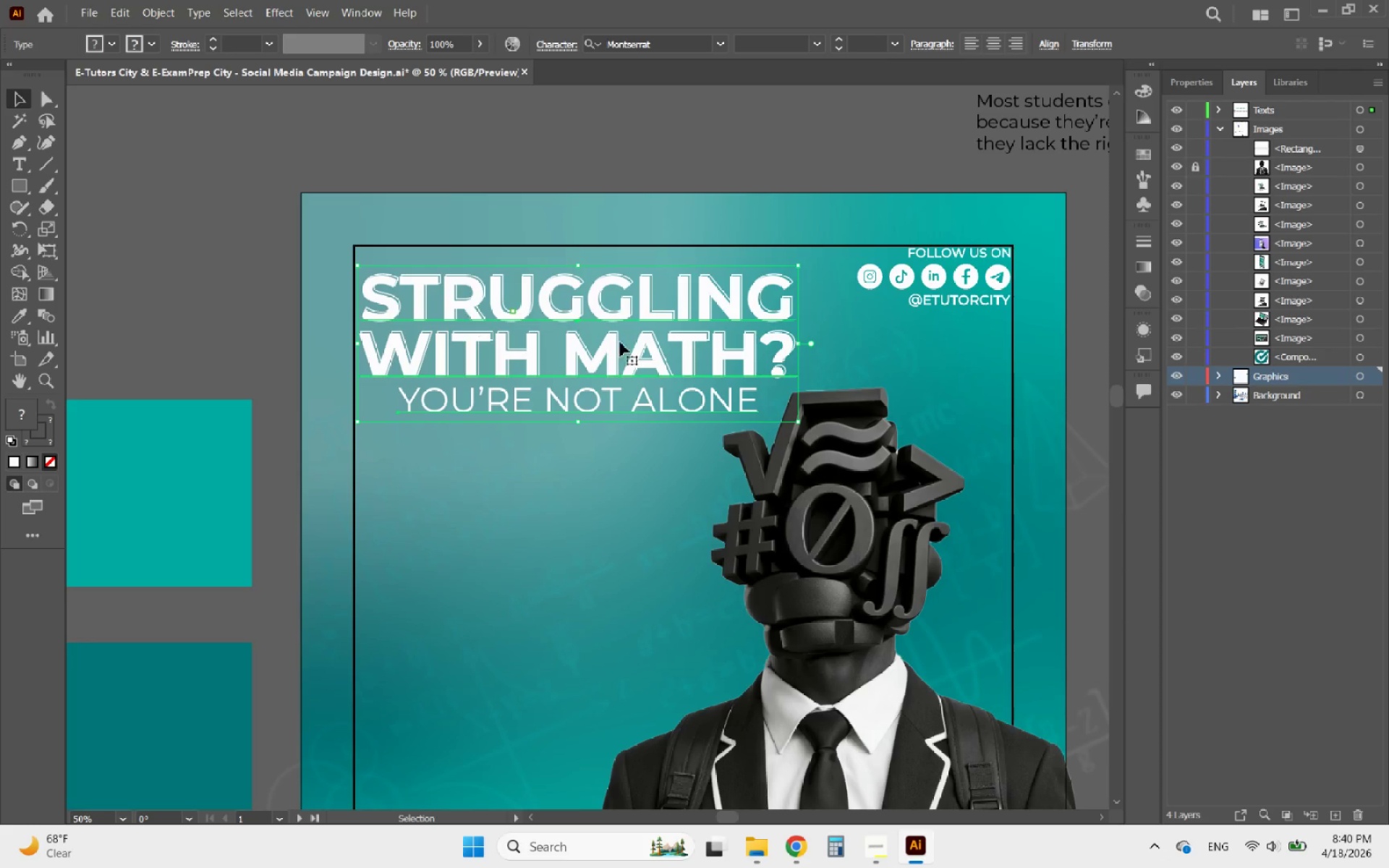 
hold_key(key=AltLeft, duration=5.68)
scroll: coordinate [816, 440], scroll_direction: up, amount: 5.0
 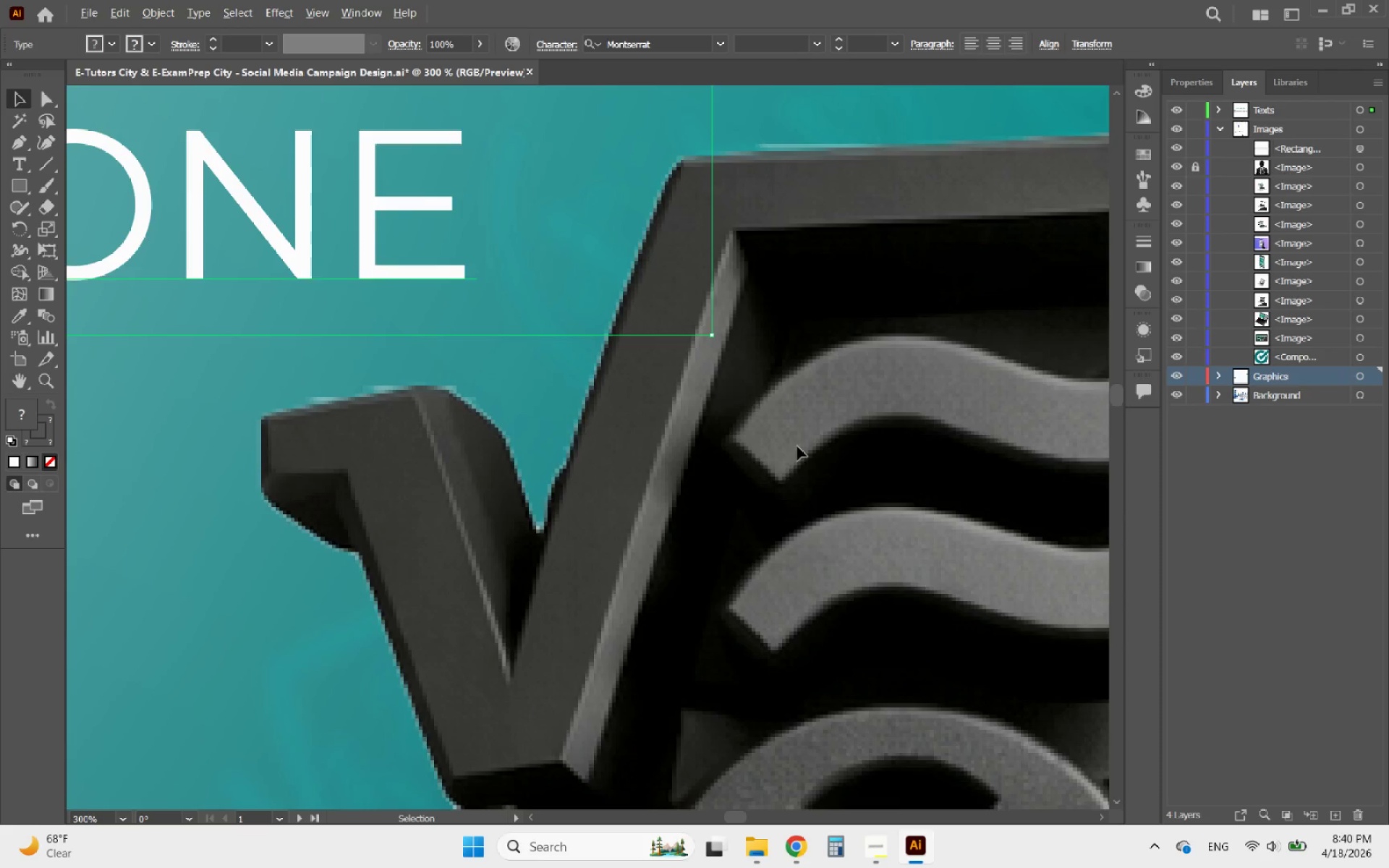 
scroll: coordinate [1053, 347], scroll_direction: down, amount: 7.0
 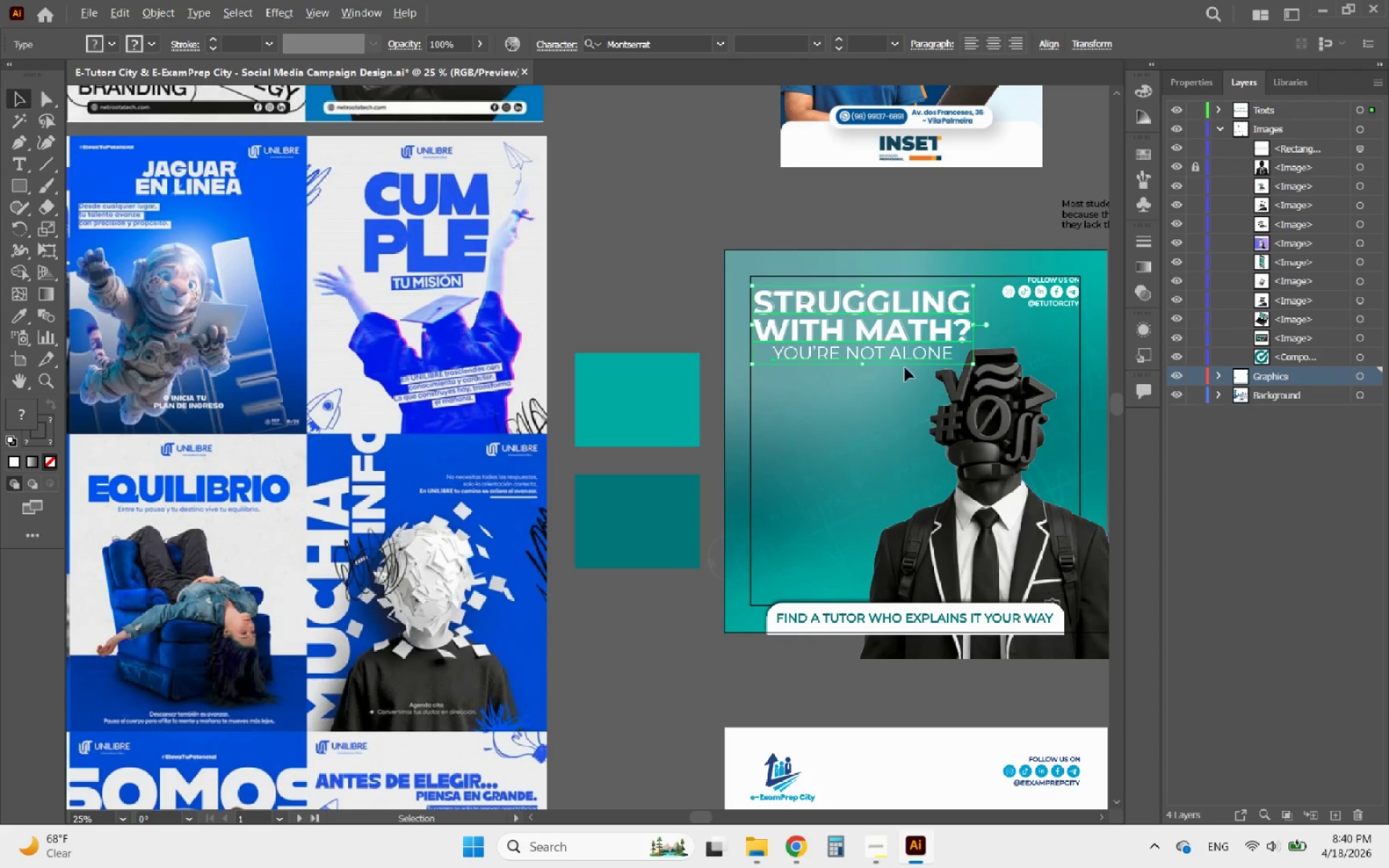 
scroll: coordinate [556, 182], scroll_direction: up, amount: 5.0
 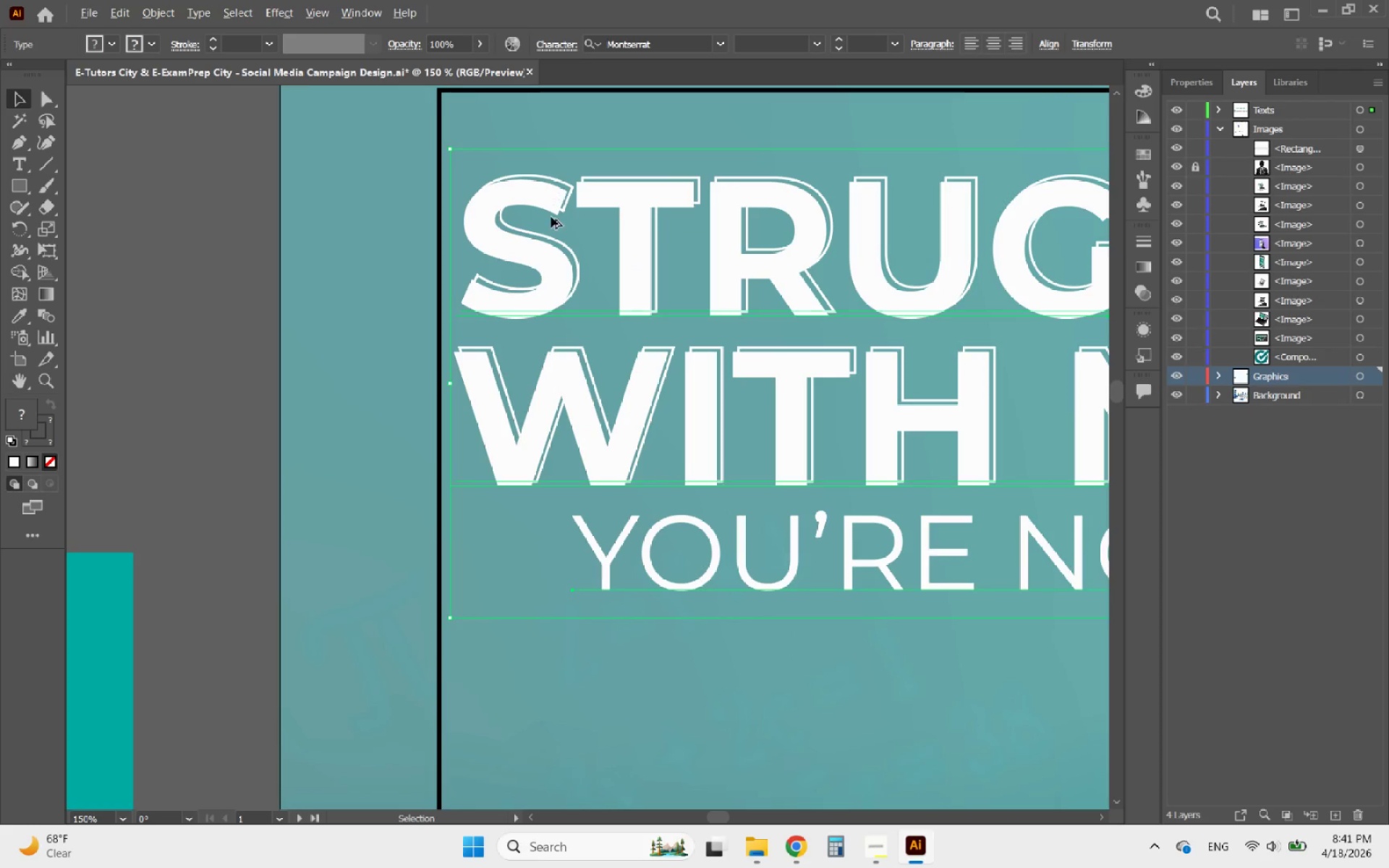 
scroll: coordinate [519, 433], scroll_direction: down, amount: 4.0
 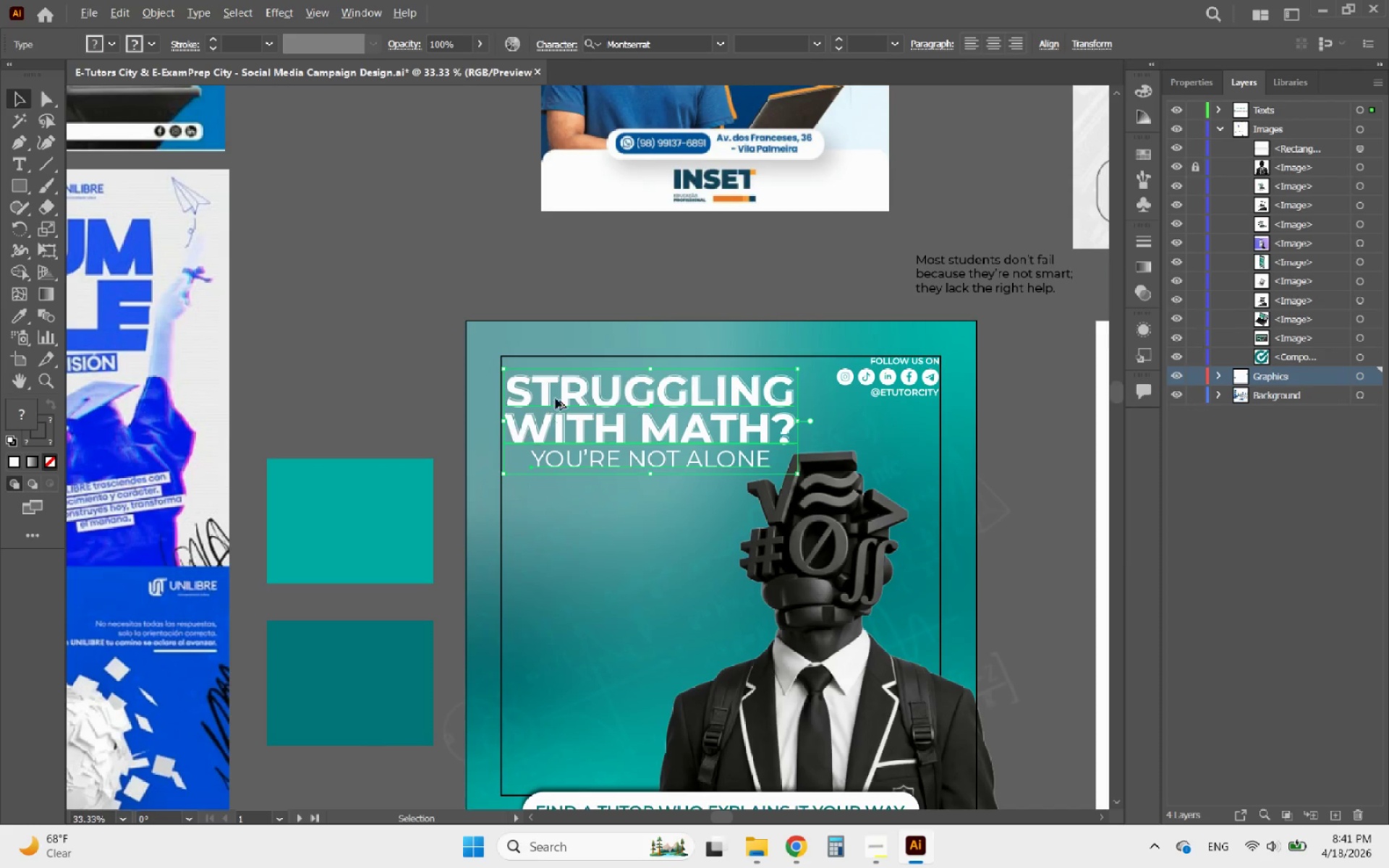 
scroll: coordinate [543, 378], scroll_direction: up, amount: 3.0
 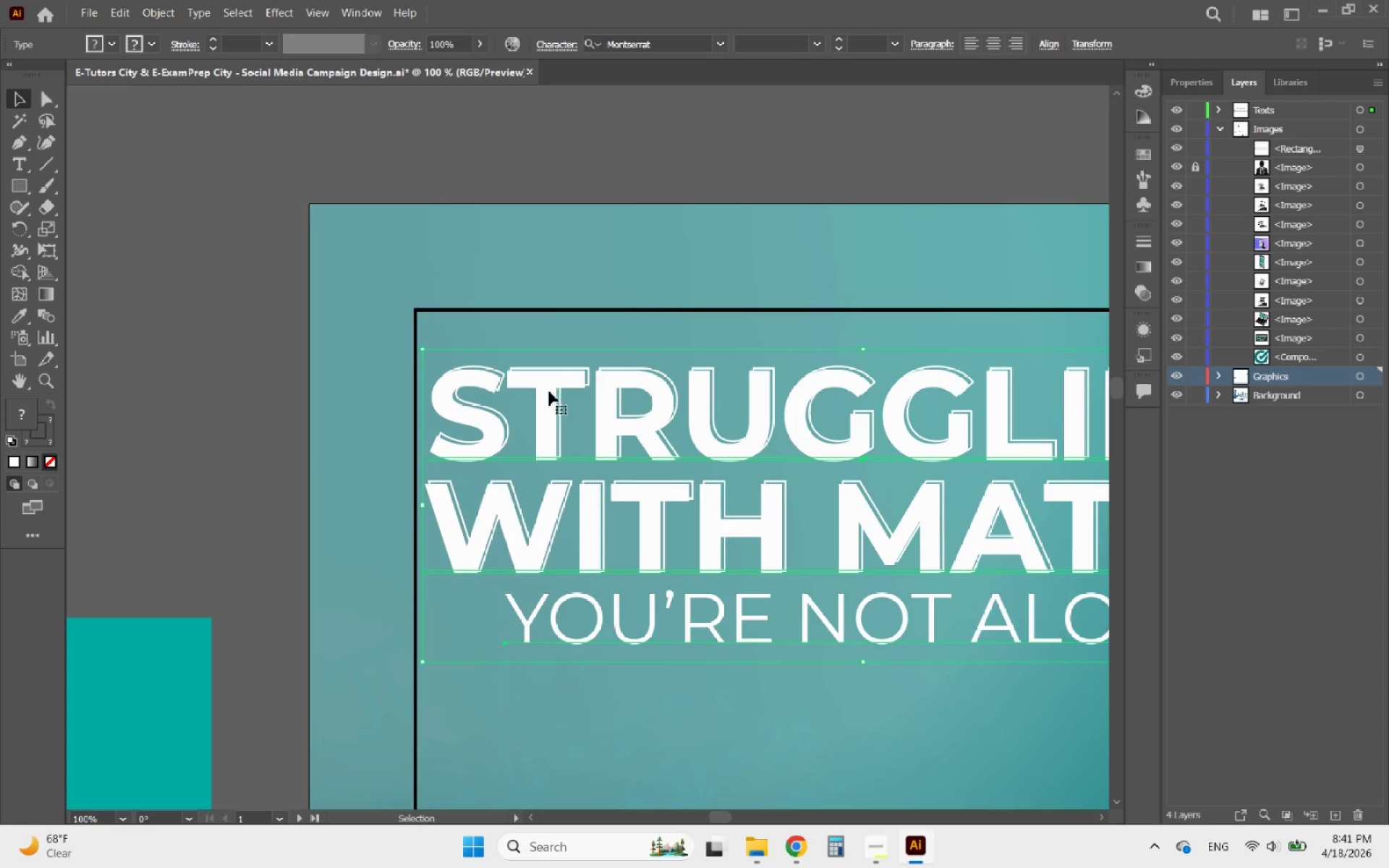 
left_click_drag(start_coordinate=[548, 391], to_coordinate=[533, 341])
 